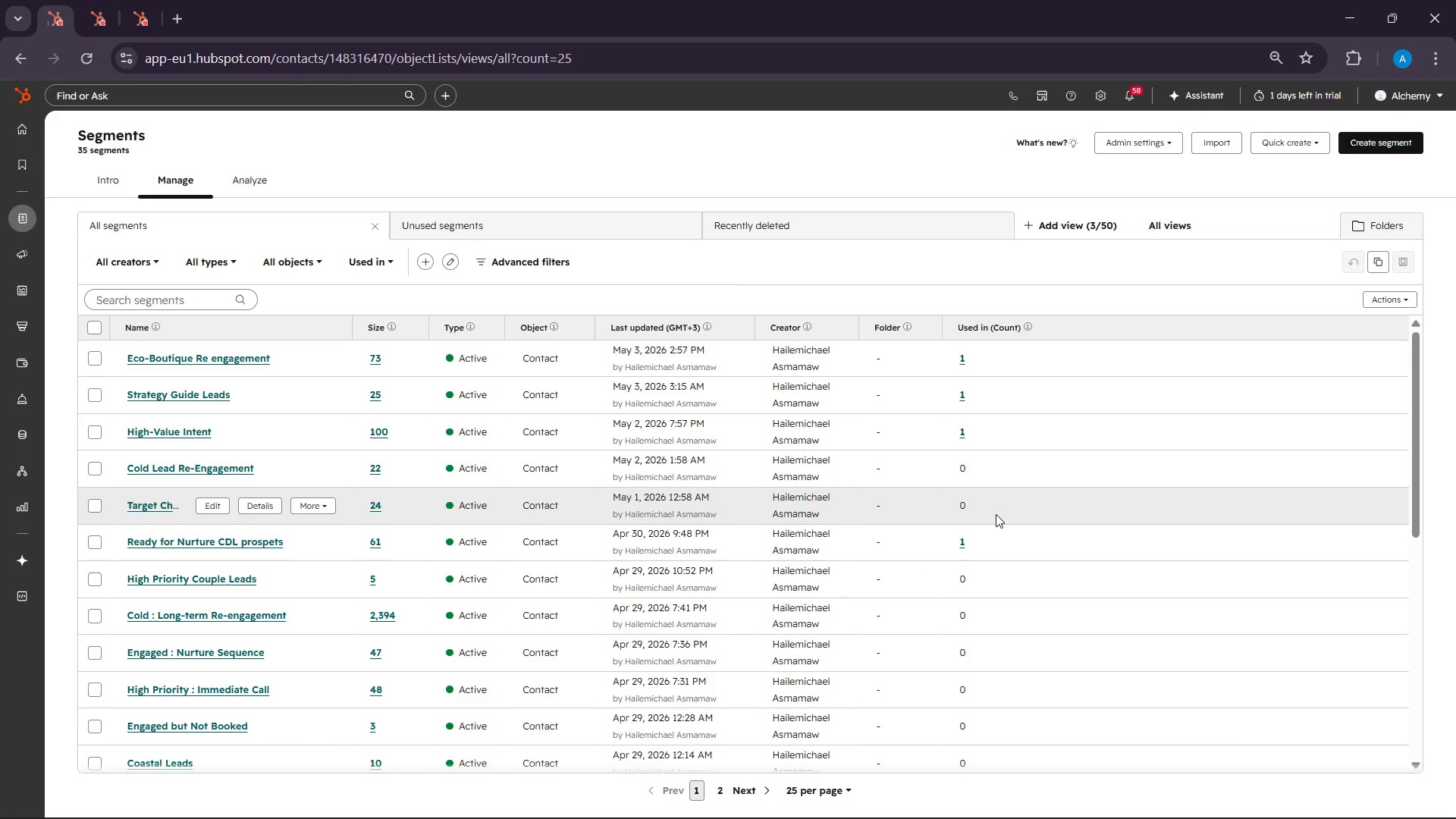 
wait(13.02)
 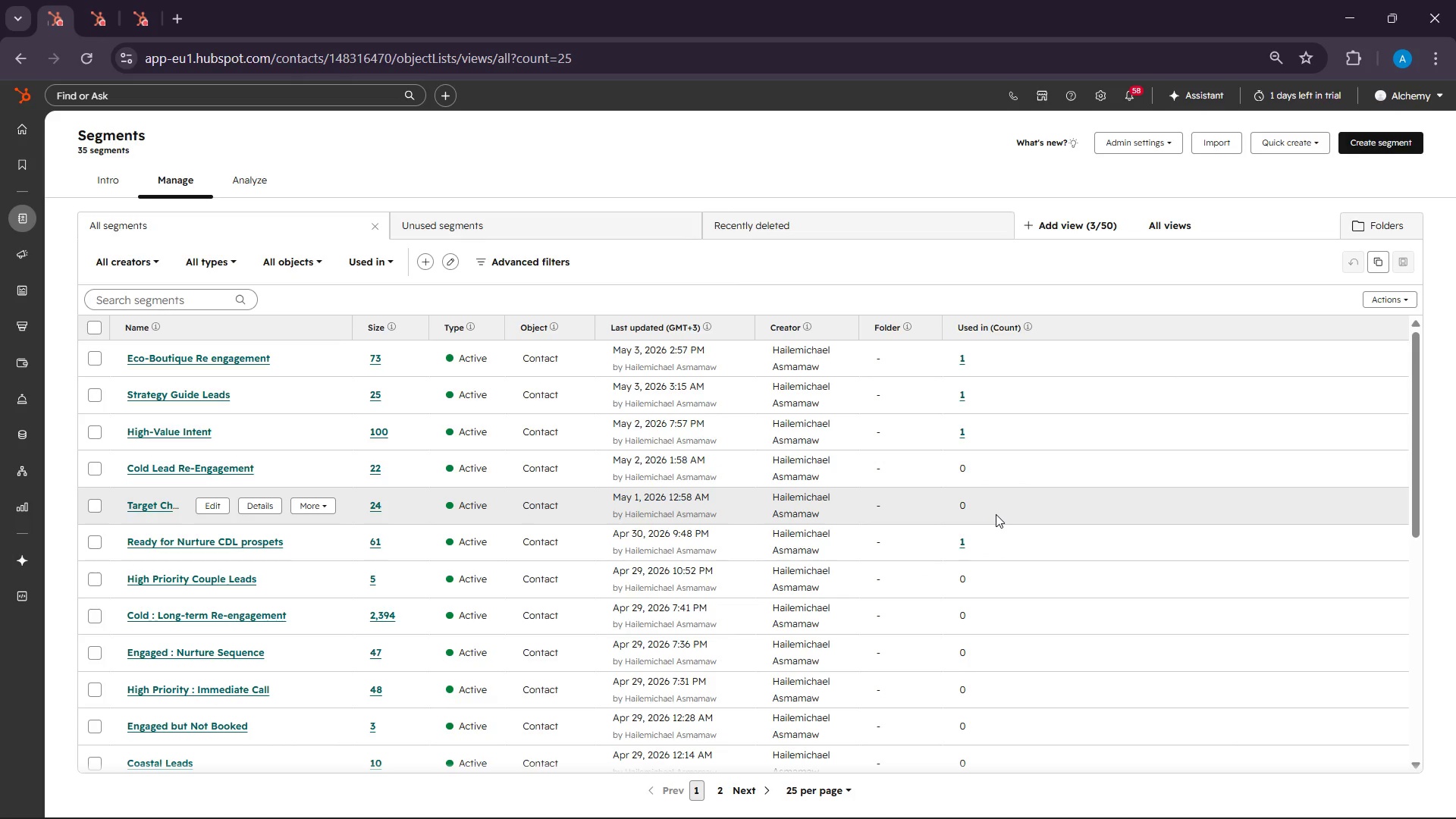 
left_click([1382, 140])
 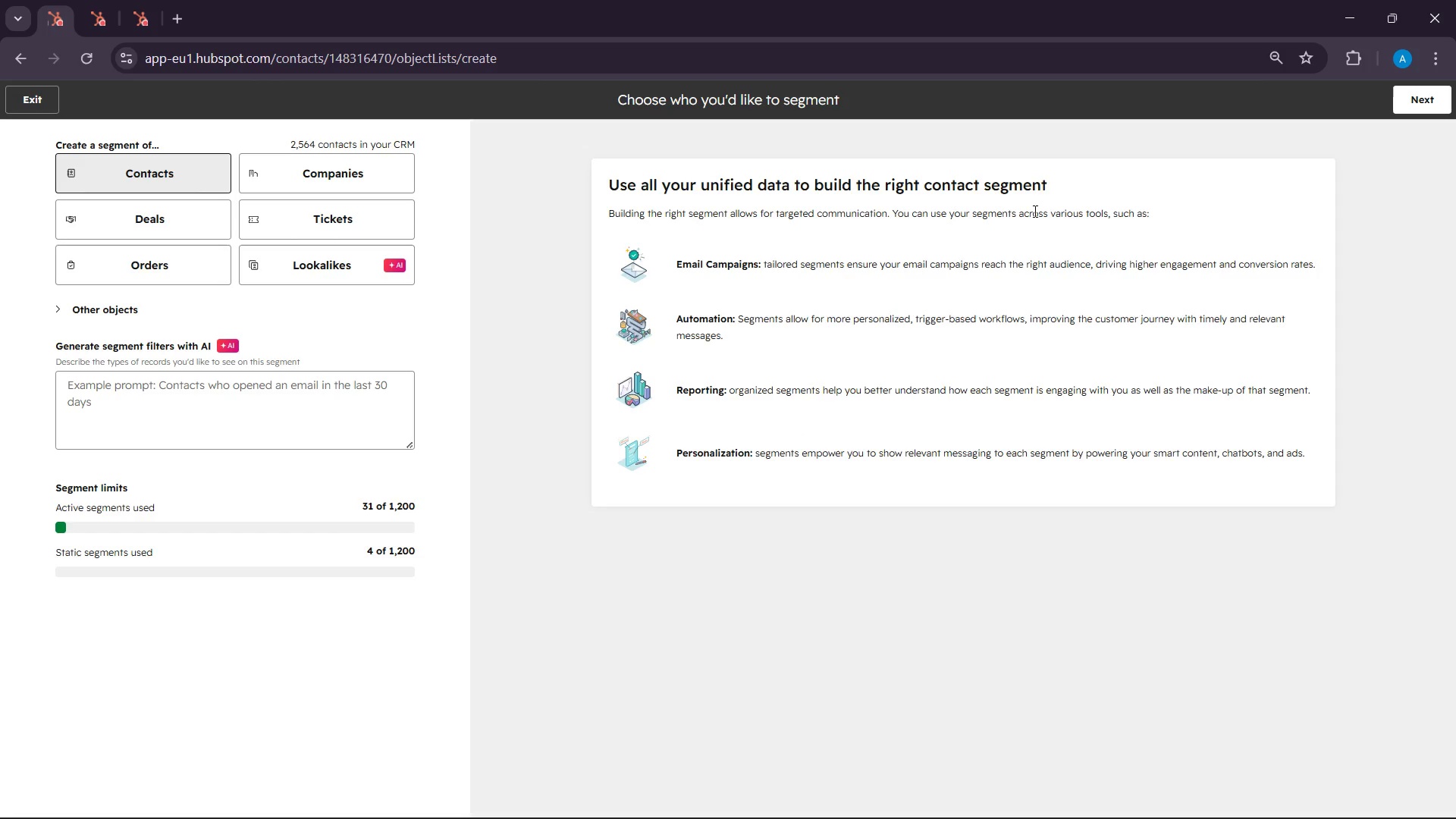 
wait(18.73)
 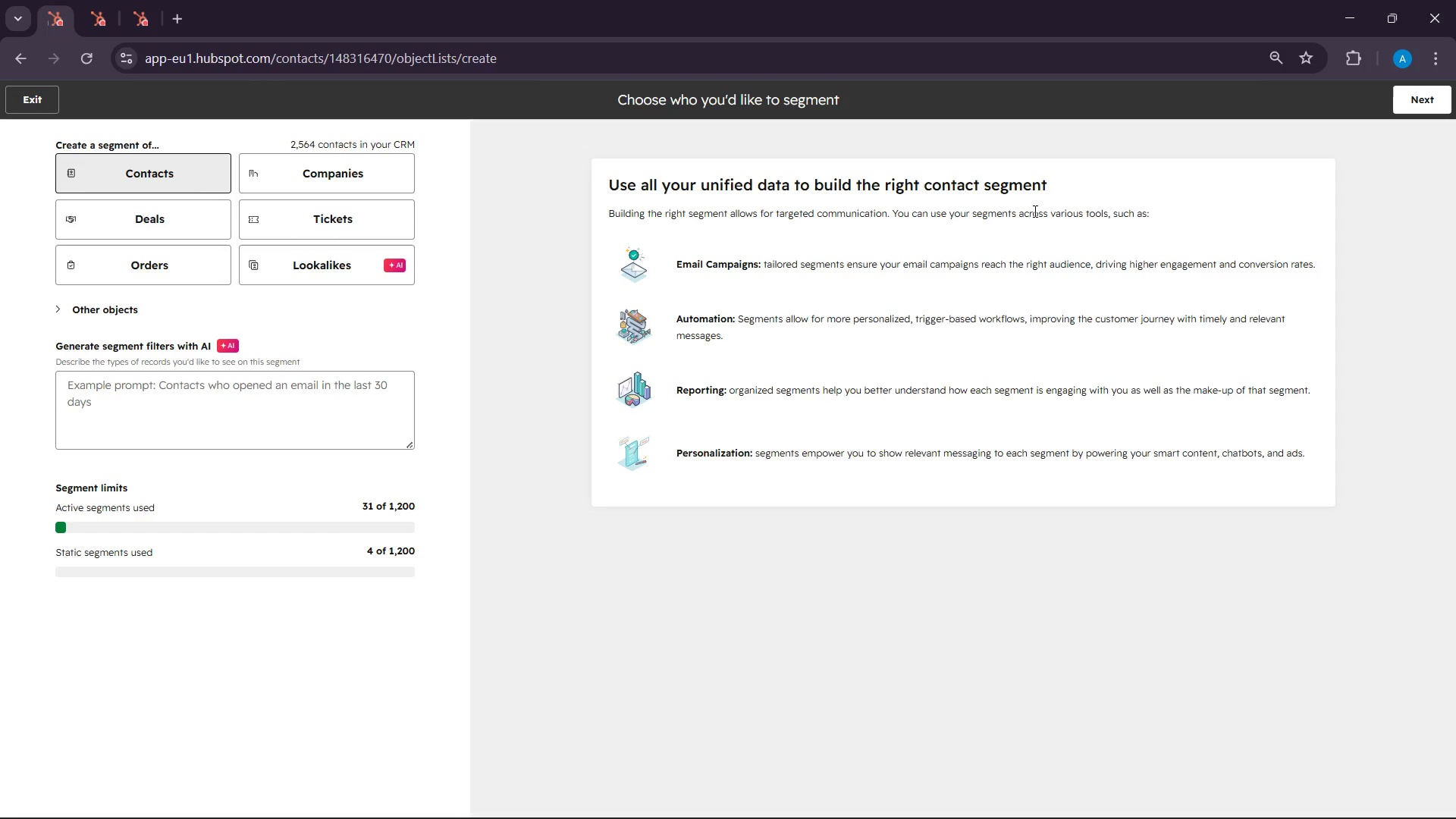 
left_click([1398, 110])
 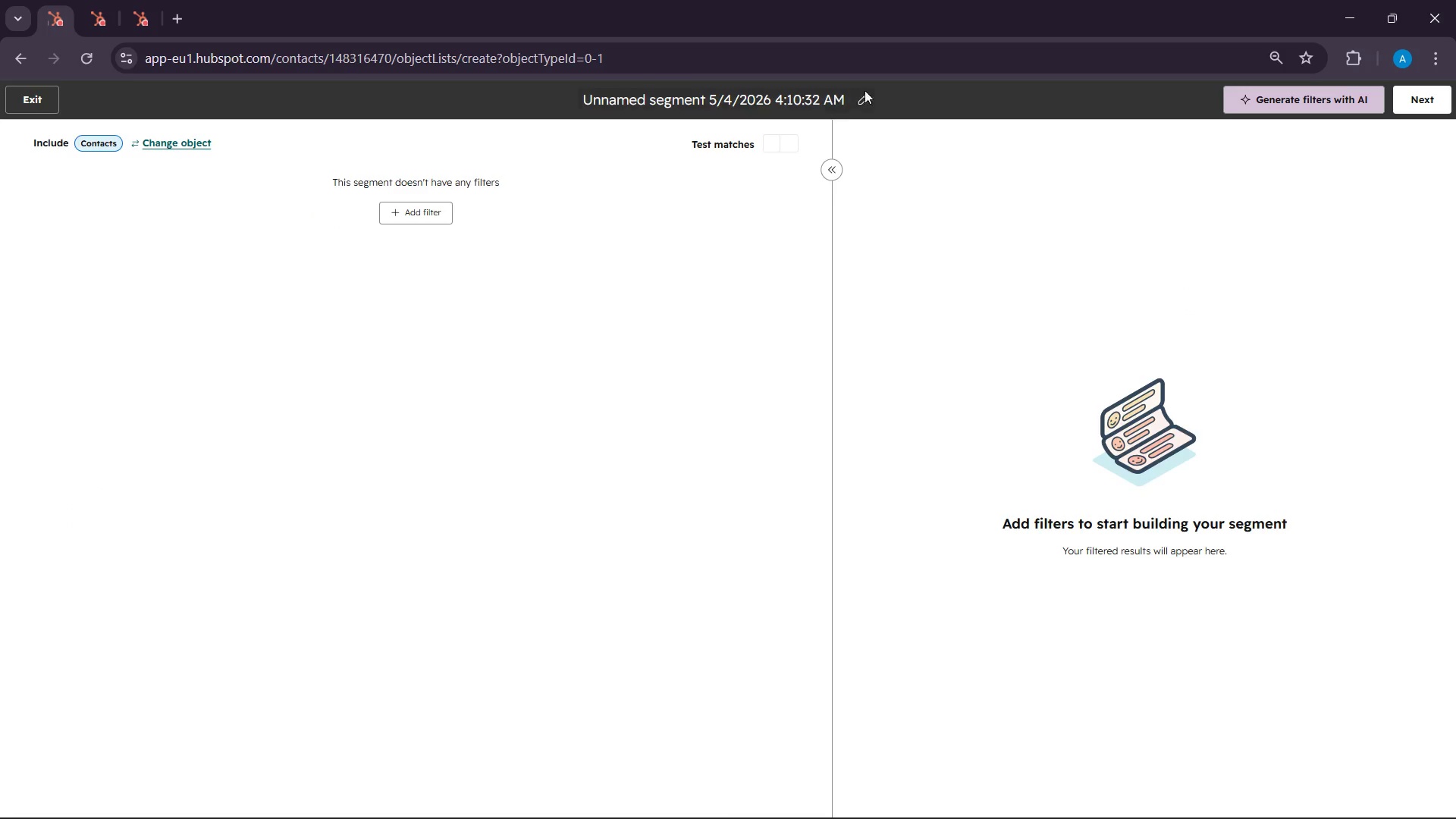 
left_click([865, 111])
 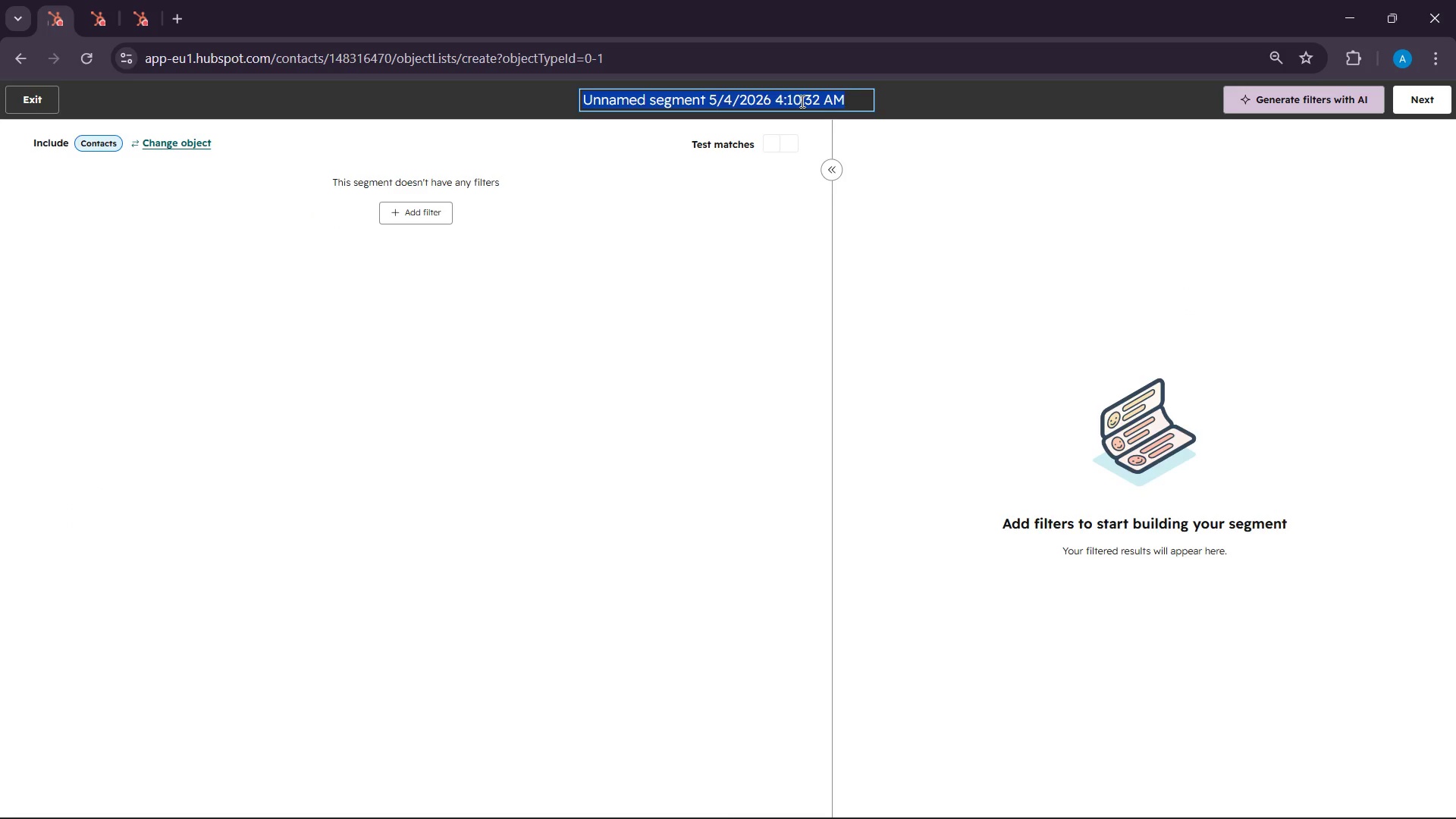 
key(Backspace)
 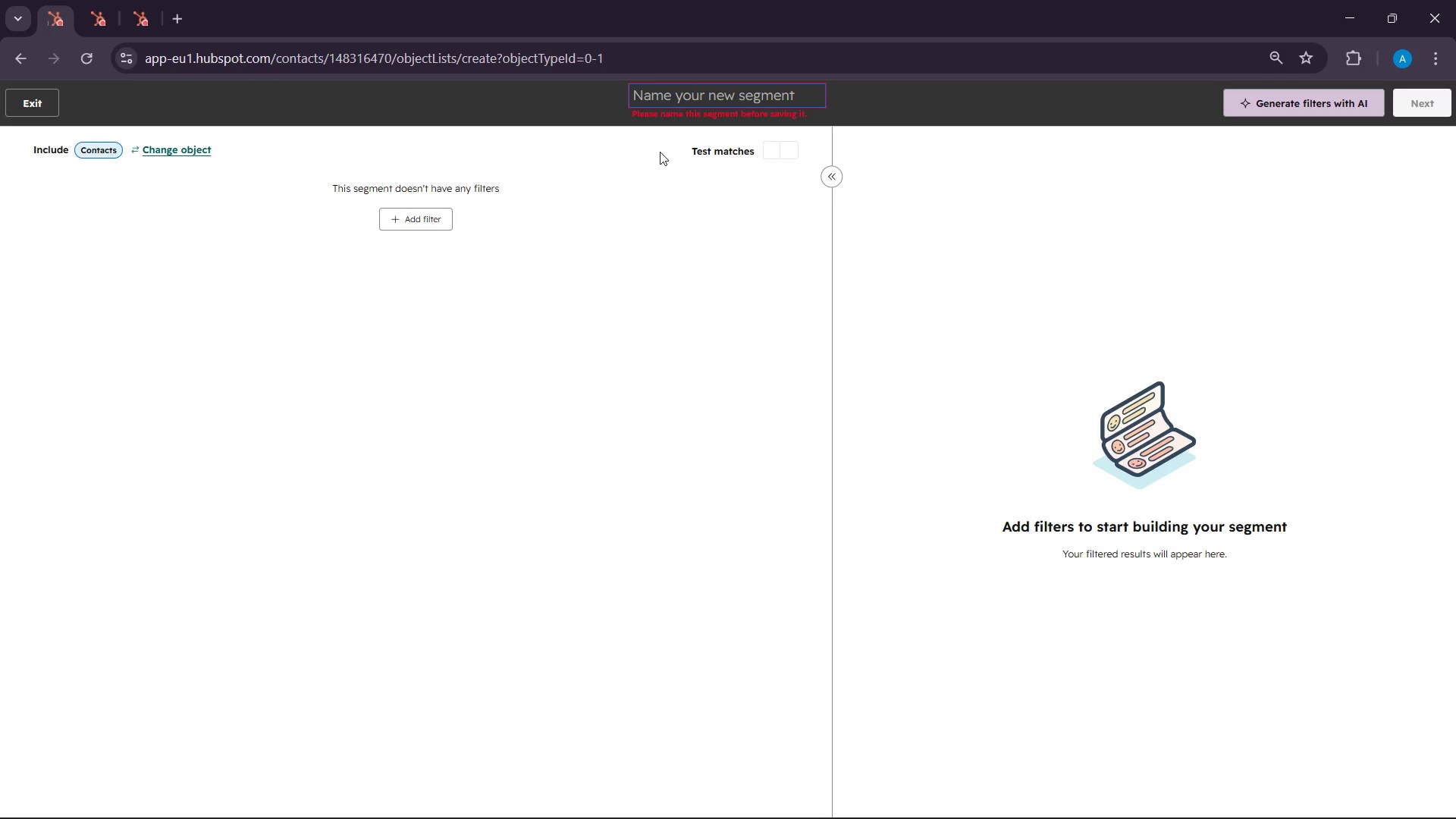 
wait(25.17)
 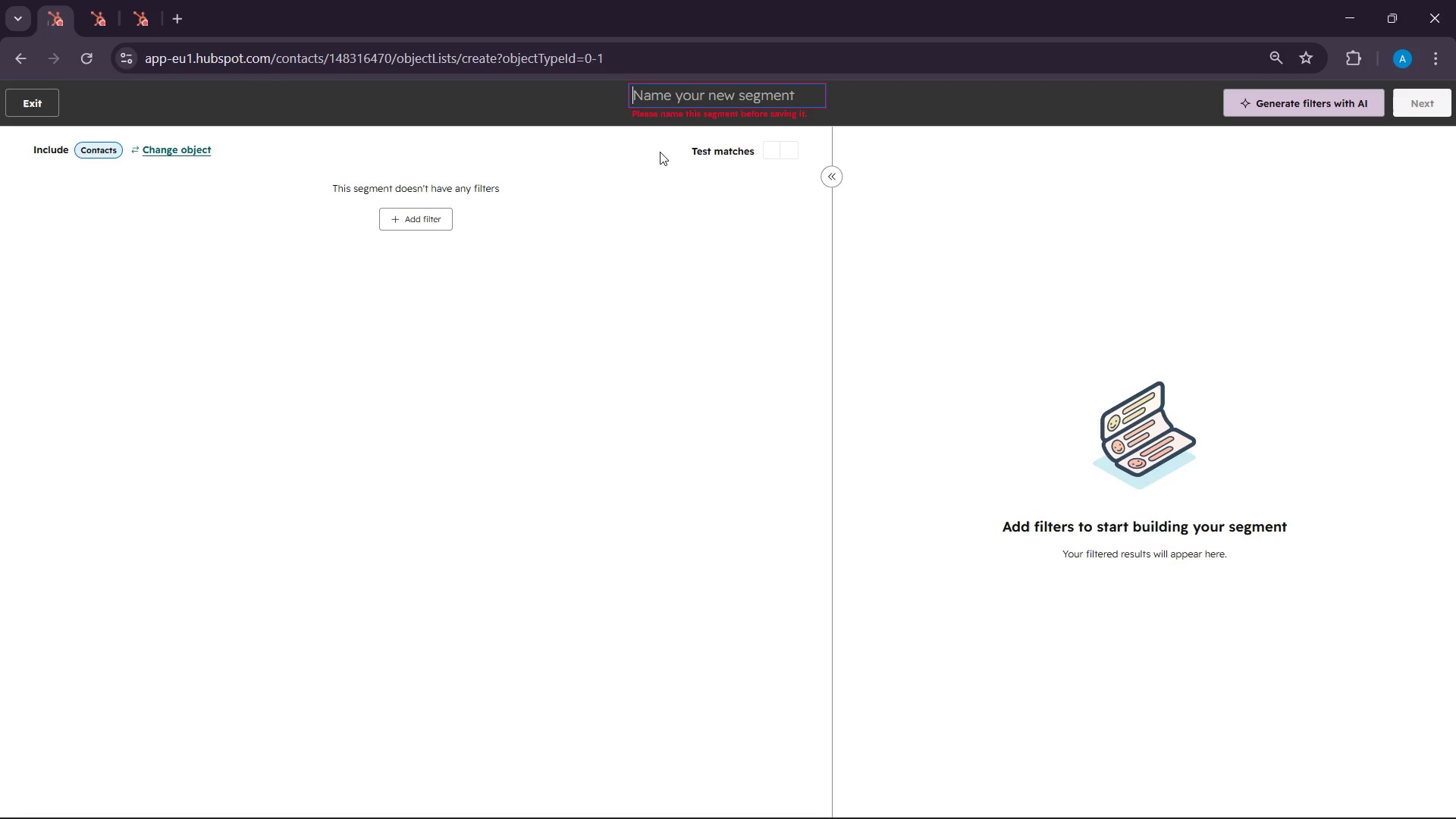 
type(Bou)
 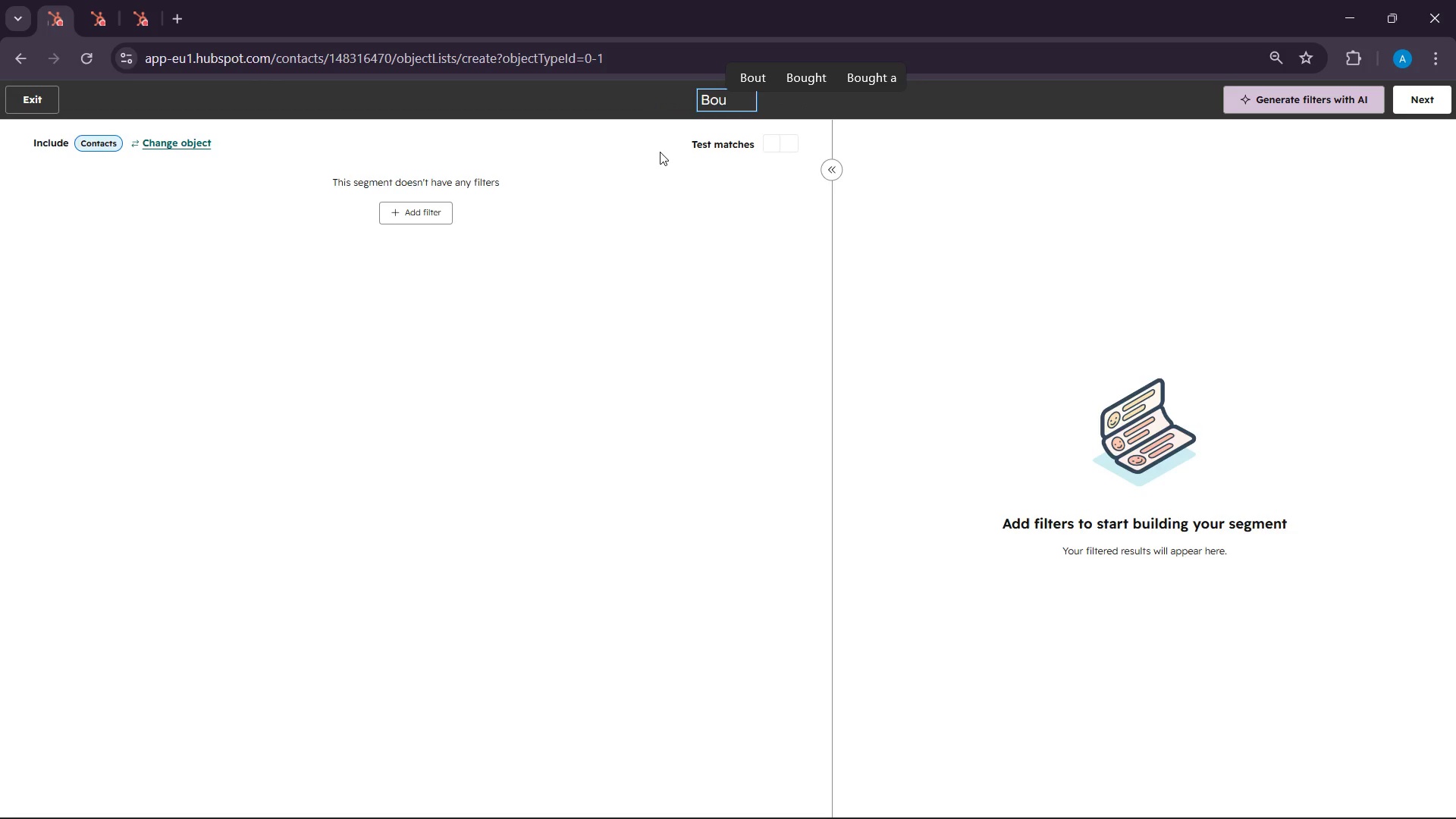 
type(tique)
 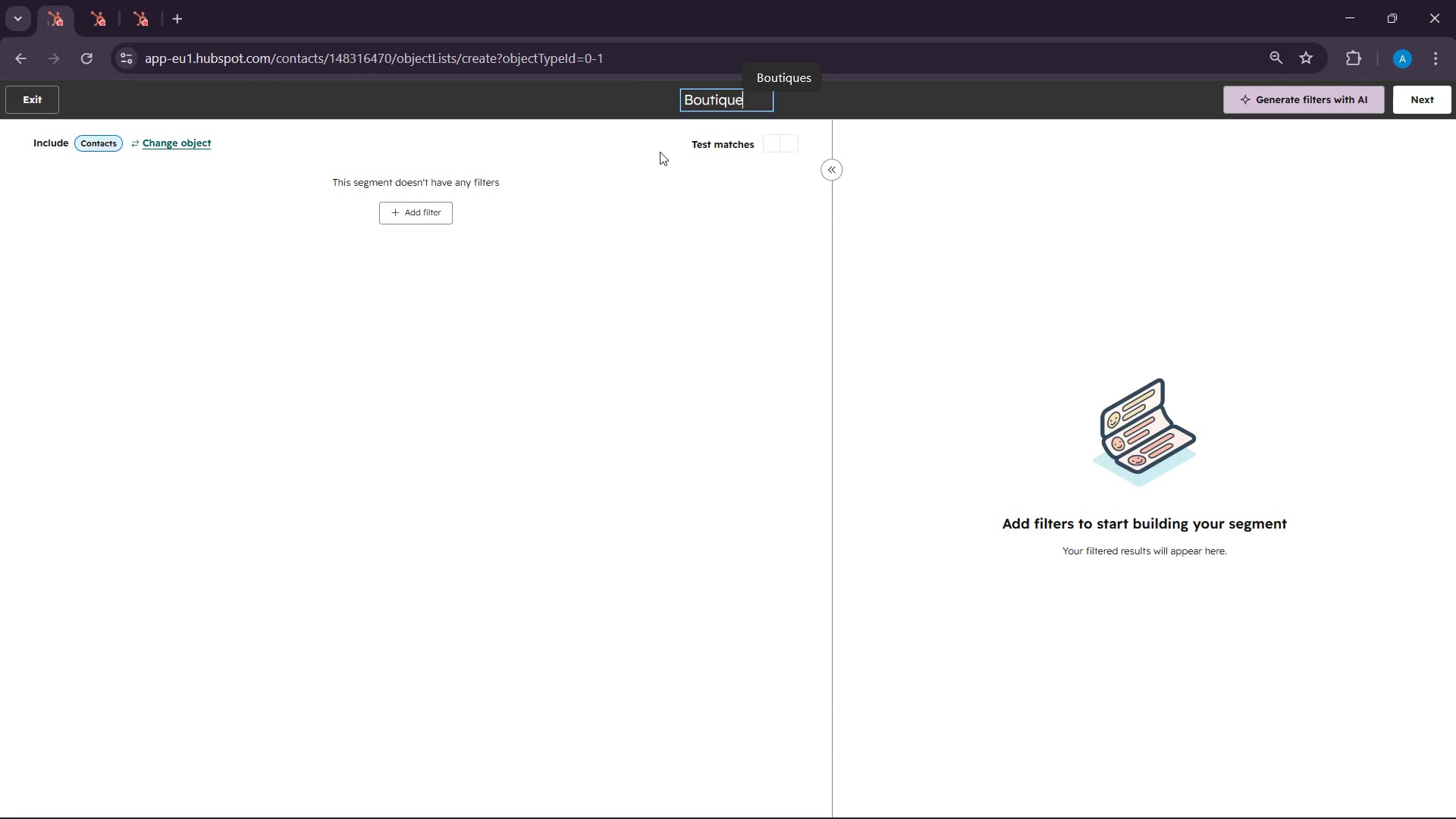 
type( Hotel )
 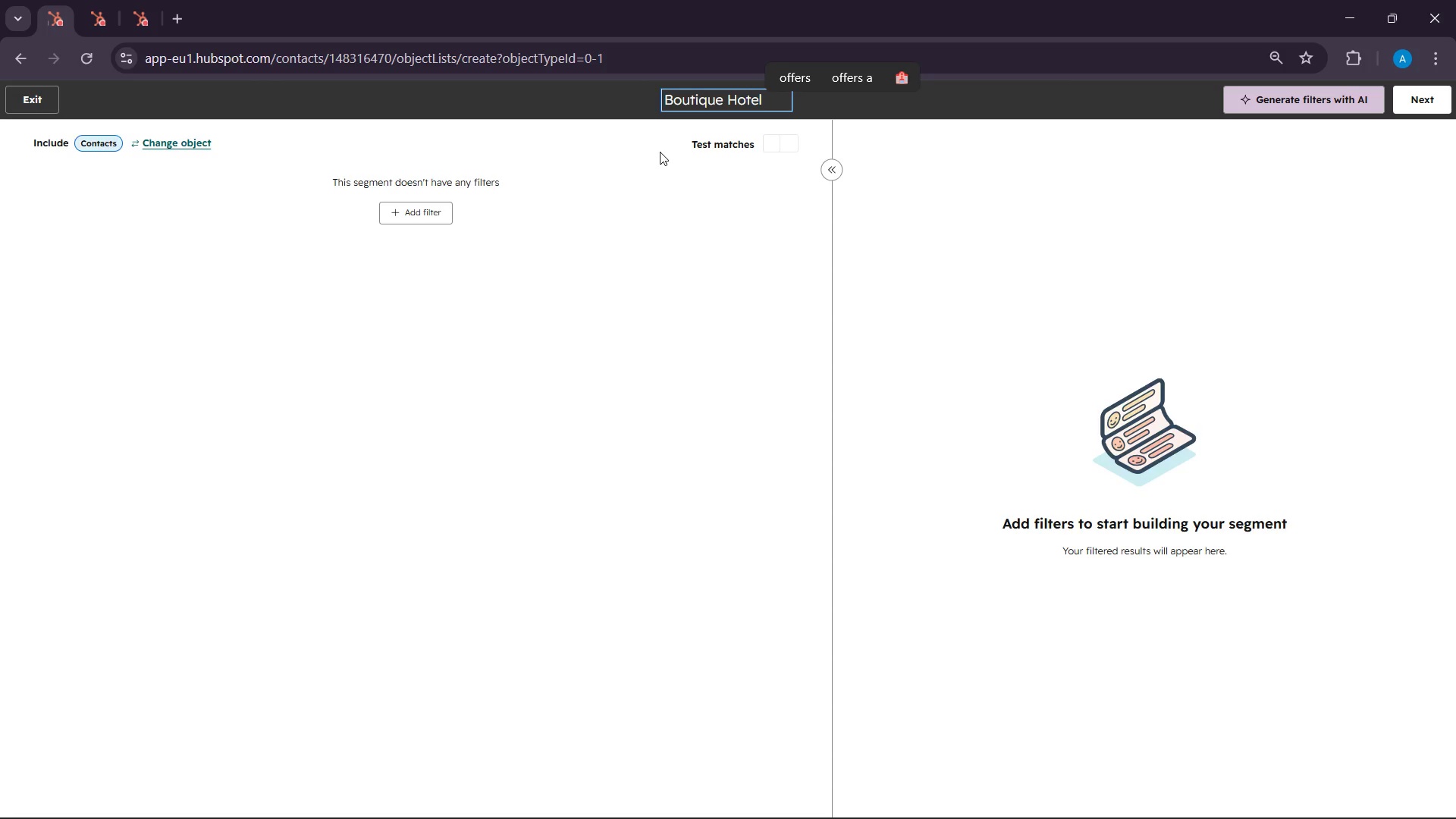 
type(Expresso )
 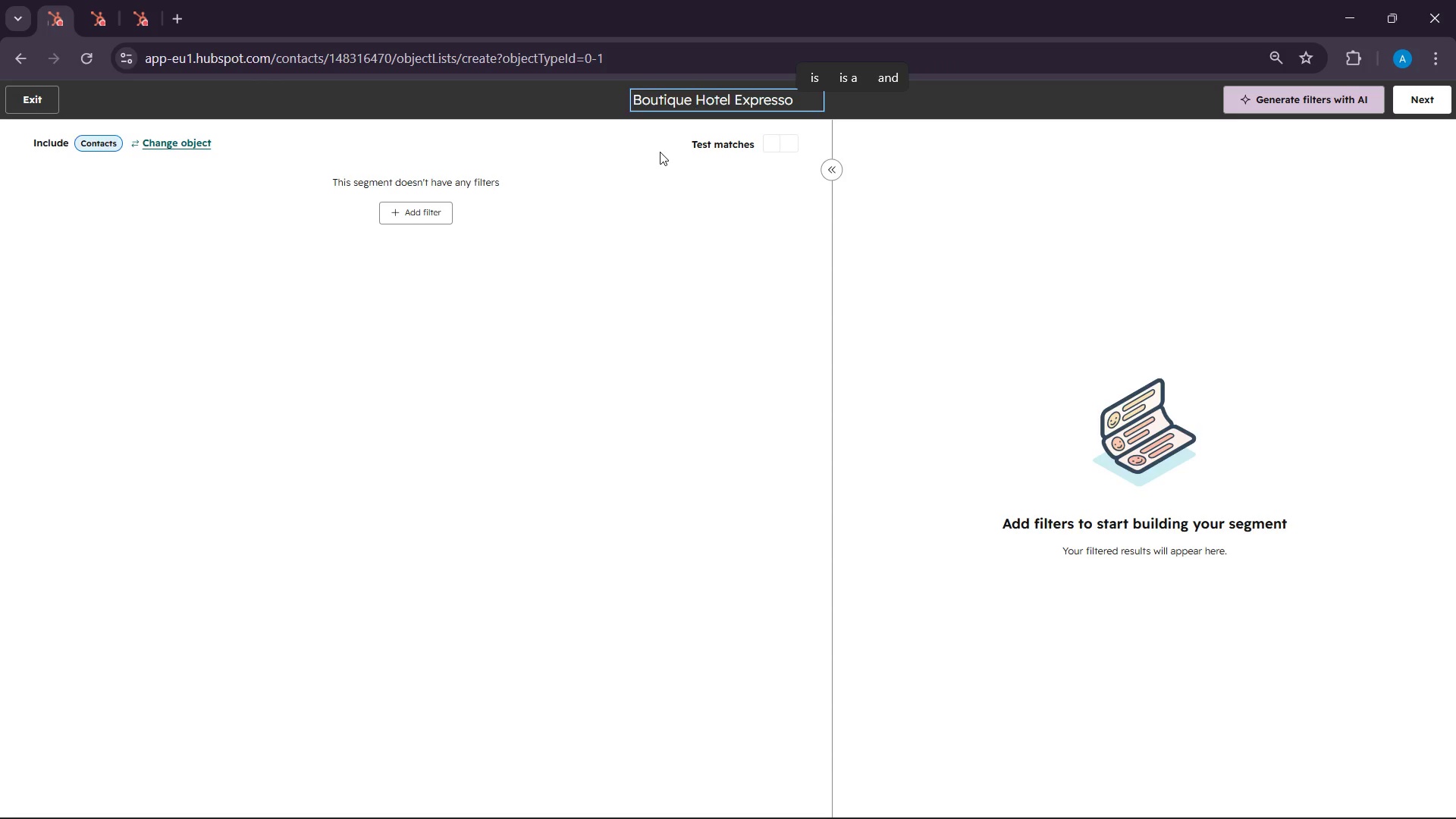 
hold_key(key=ShiftLeft, duration=0.59)
 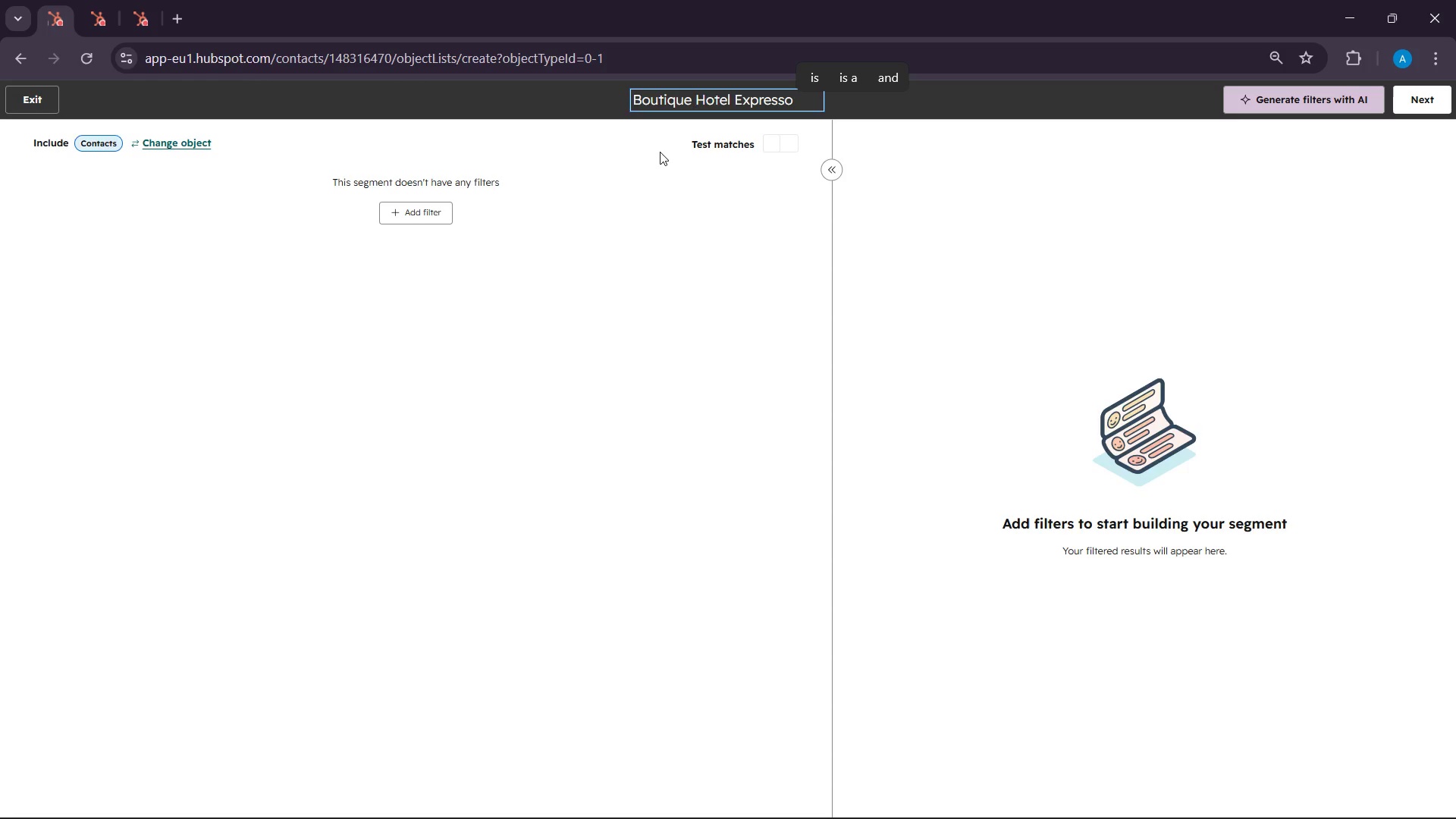 
type(Outreach)
 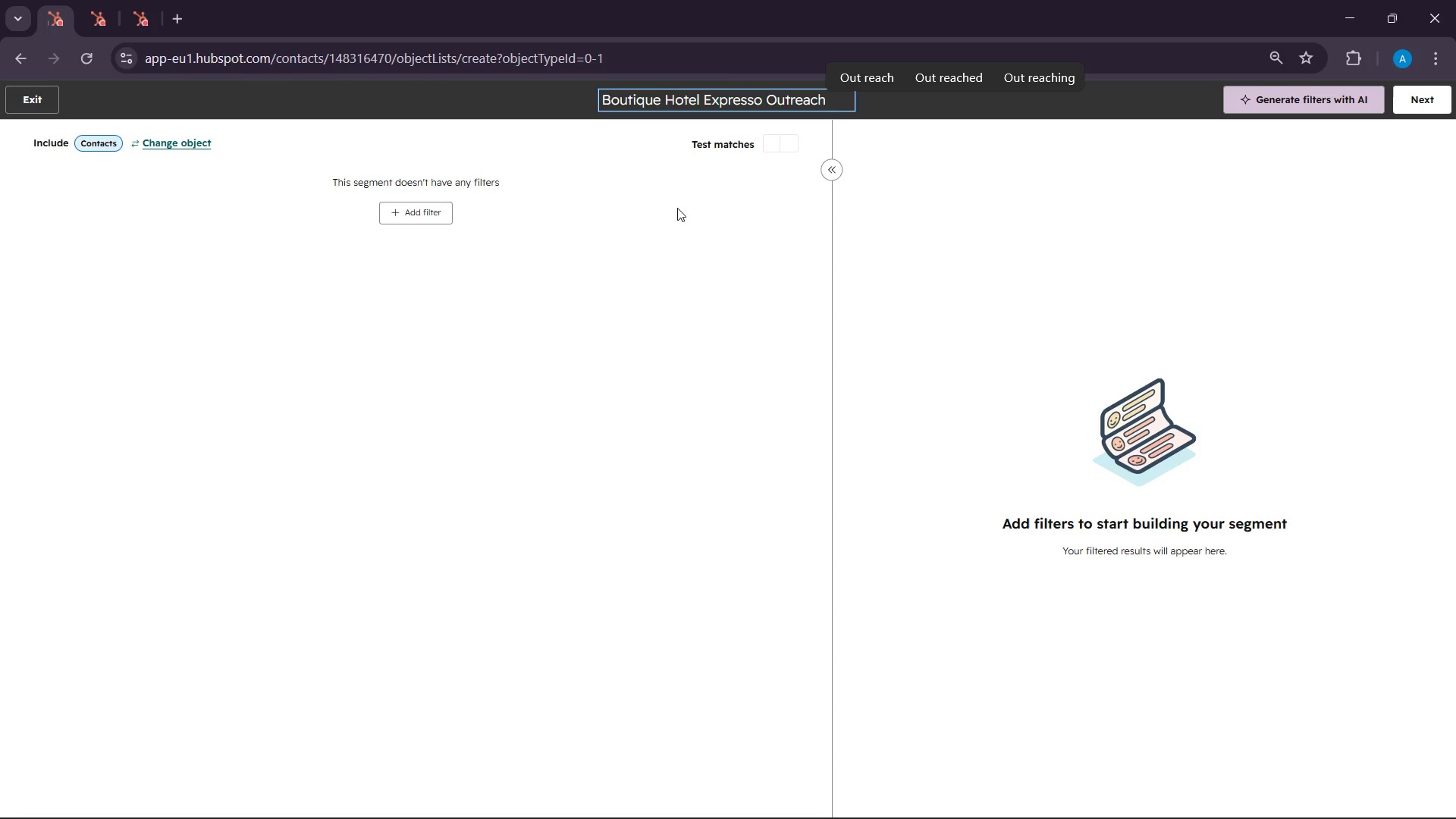 
wait(11.08)
 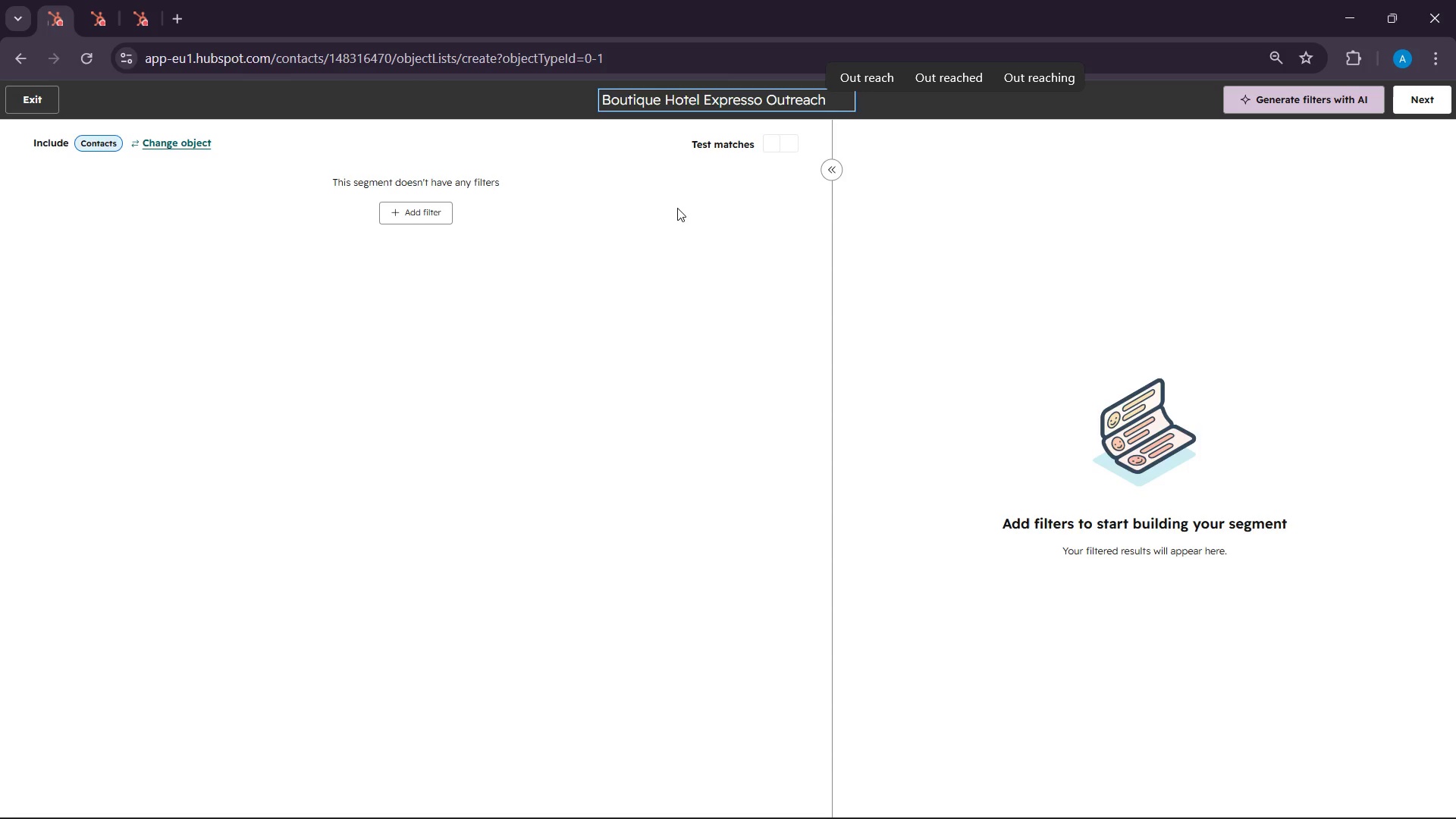 
left_click([679, 208])
 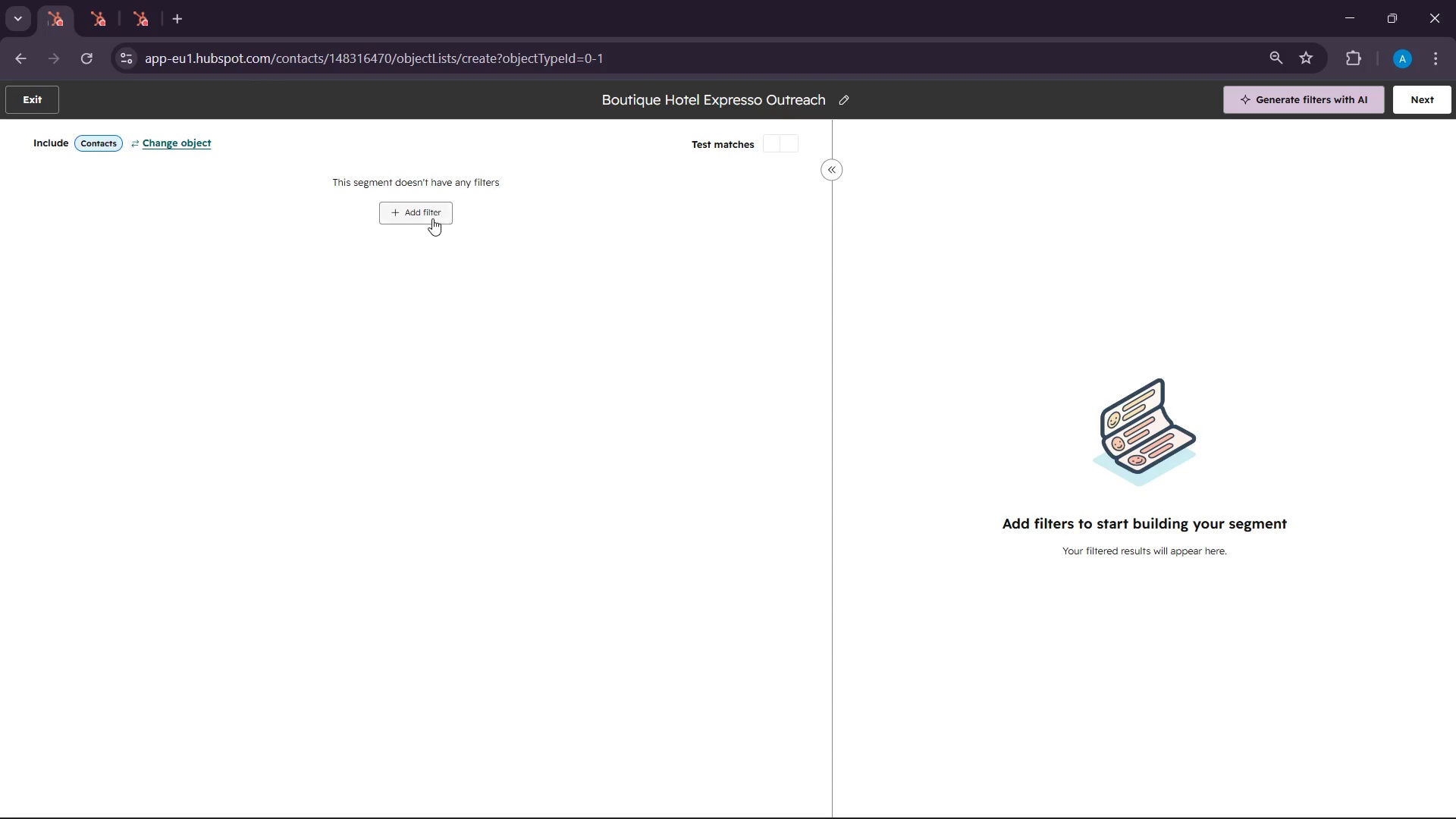 
left_click([432, 218])
 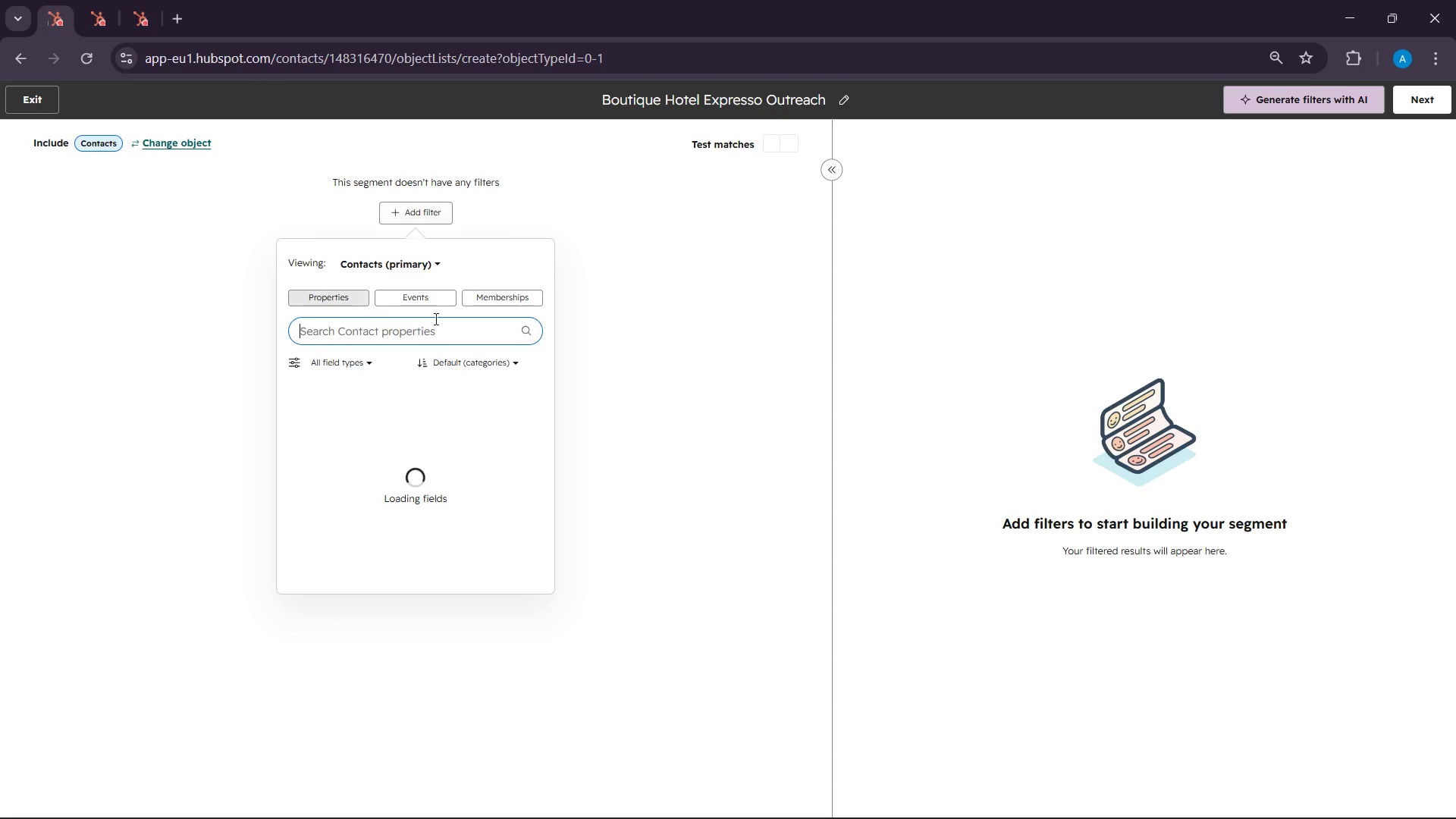 
mouse_move([433, 337])
 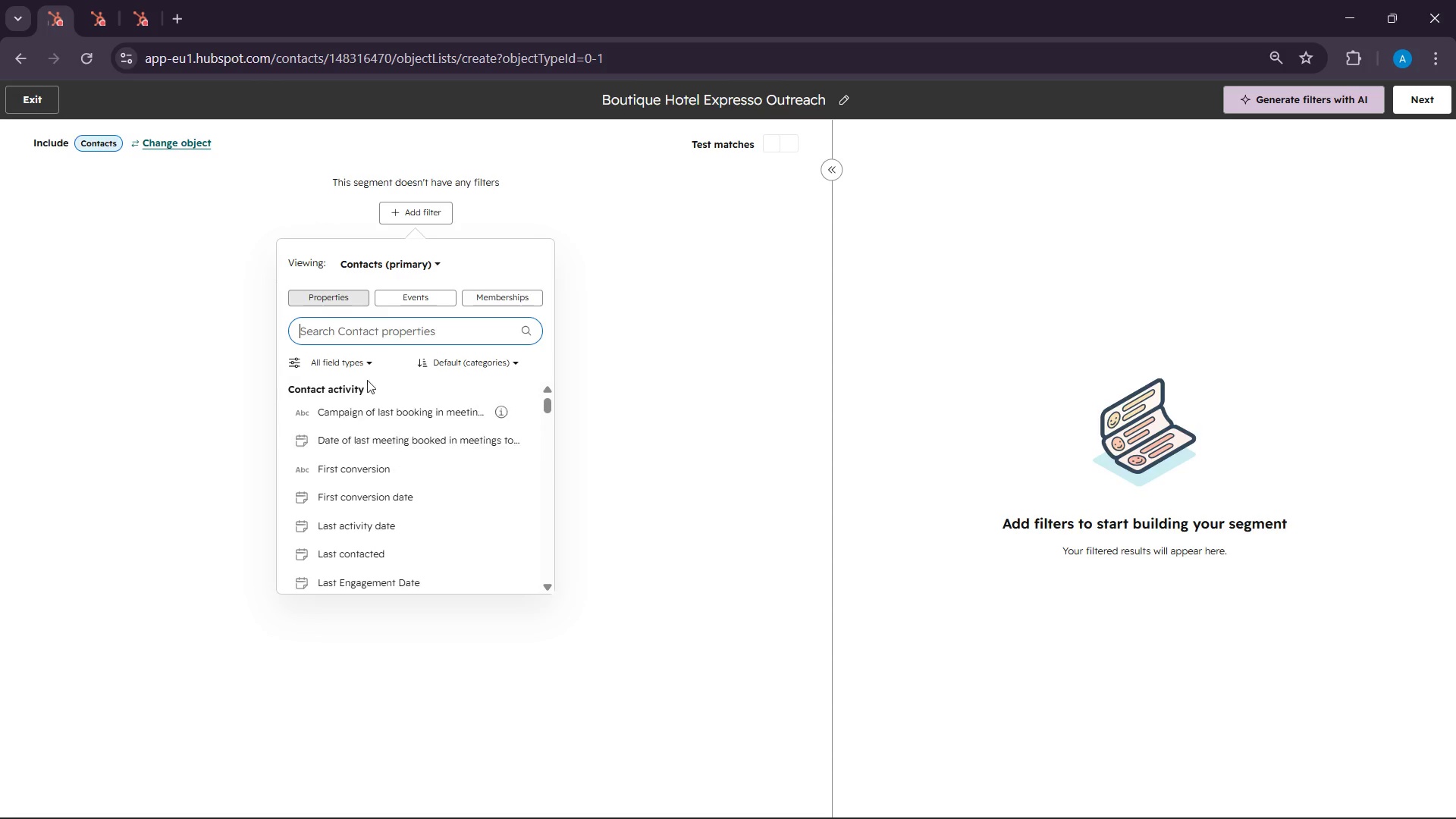 
left_click([364, 325])
 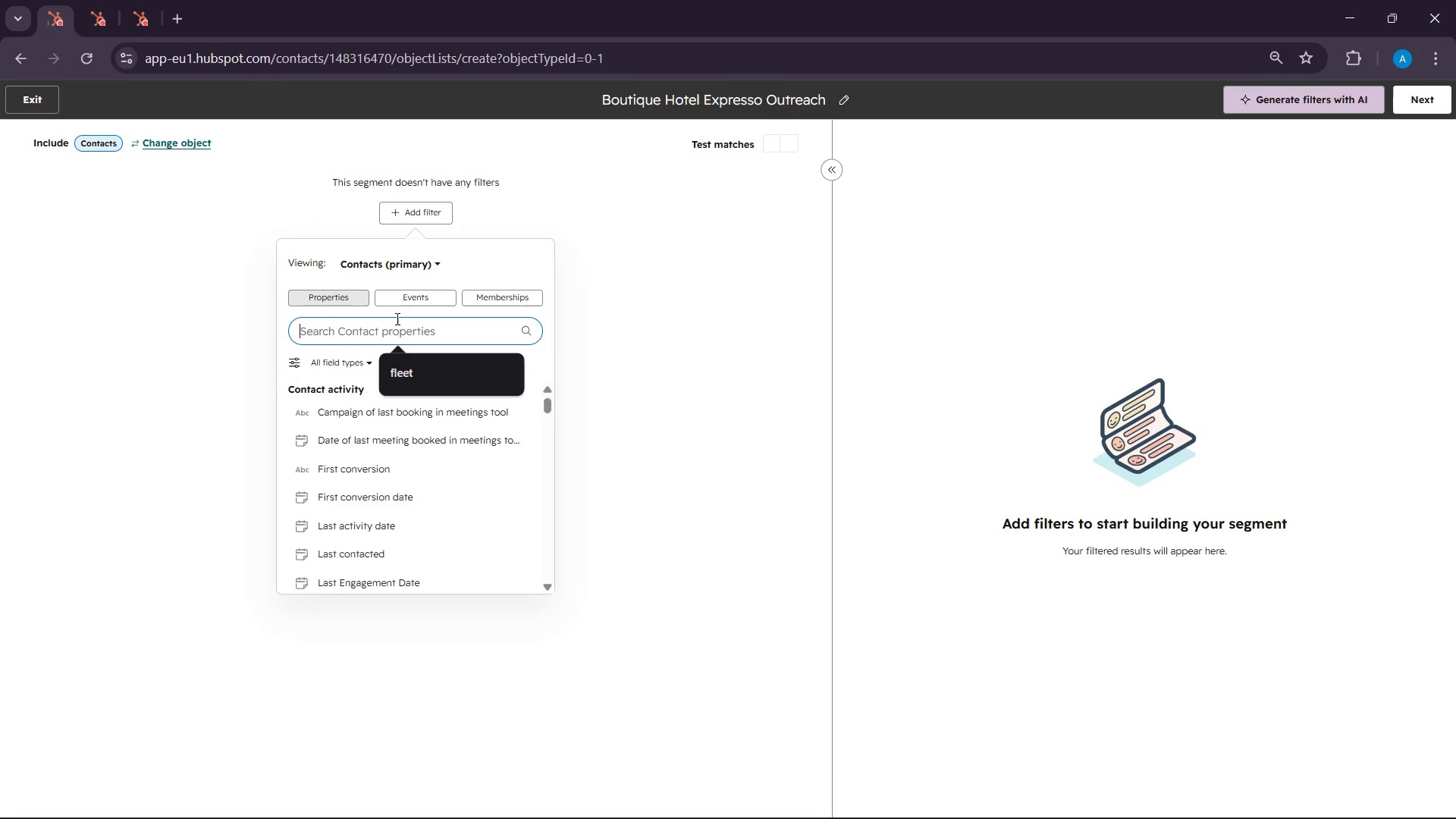 
type(job titl)
 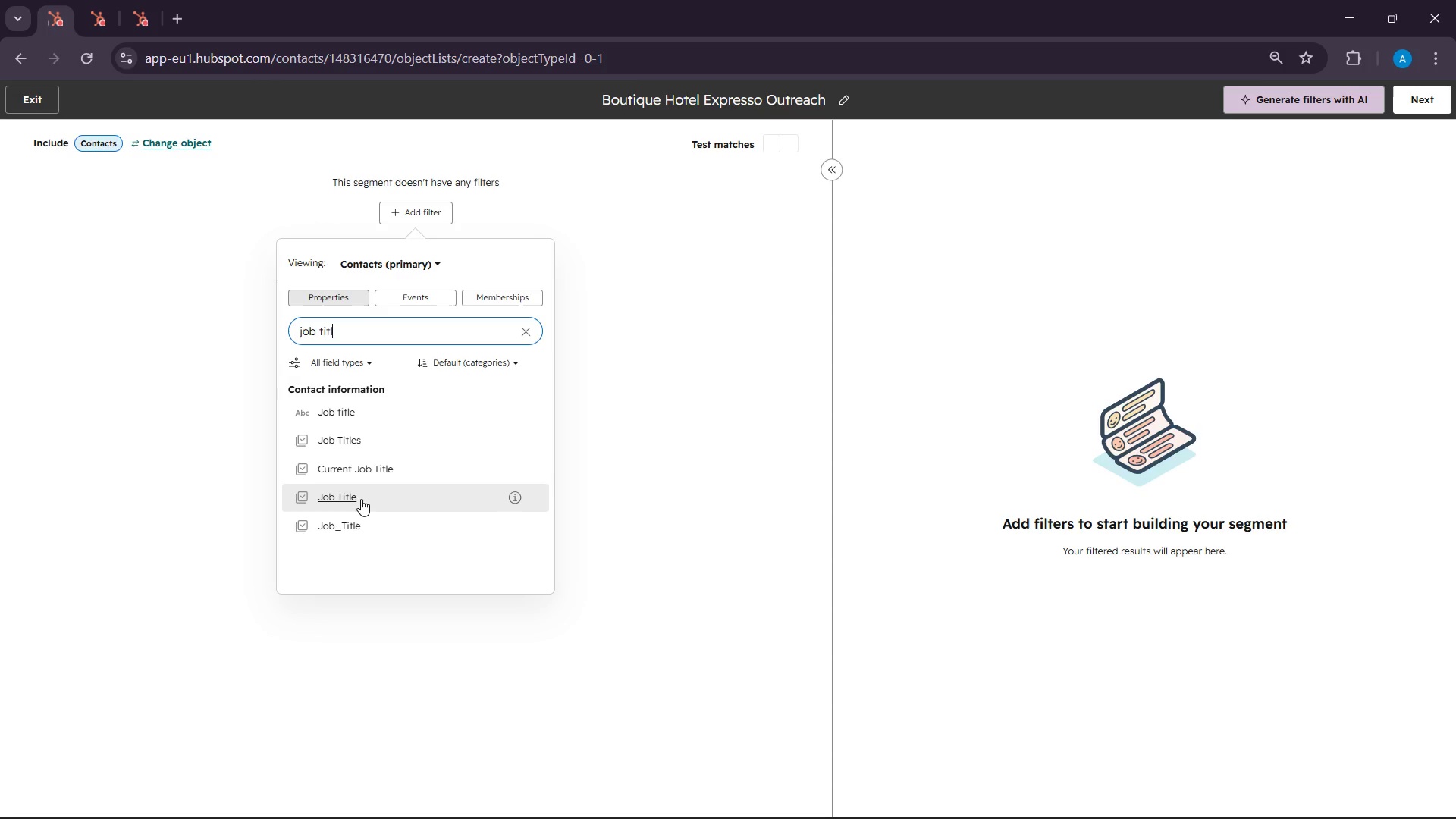 
wait(5.73)
 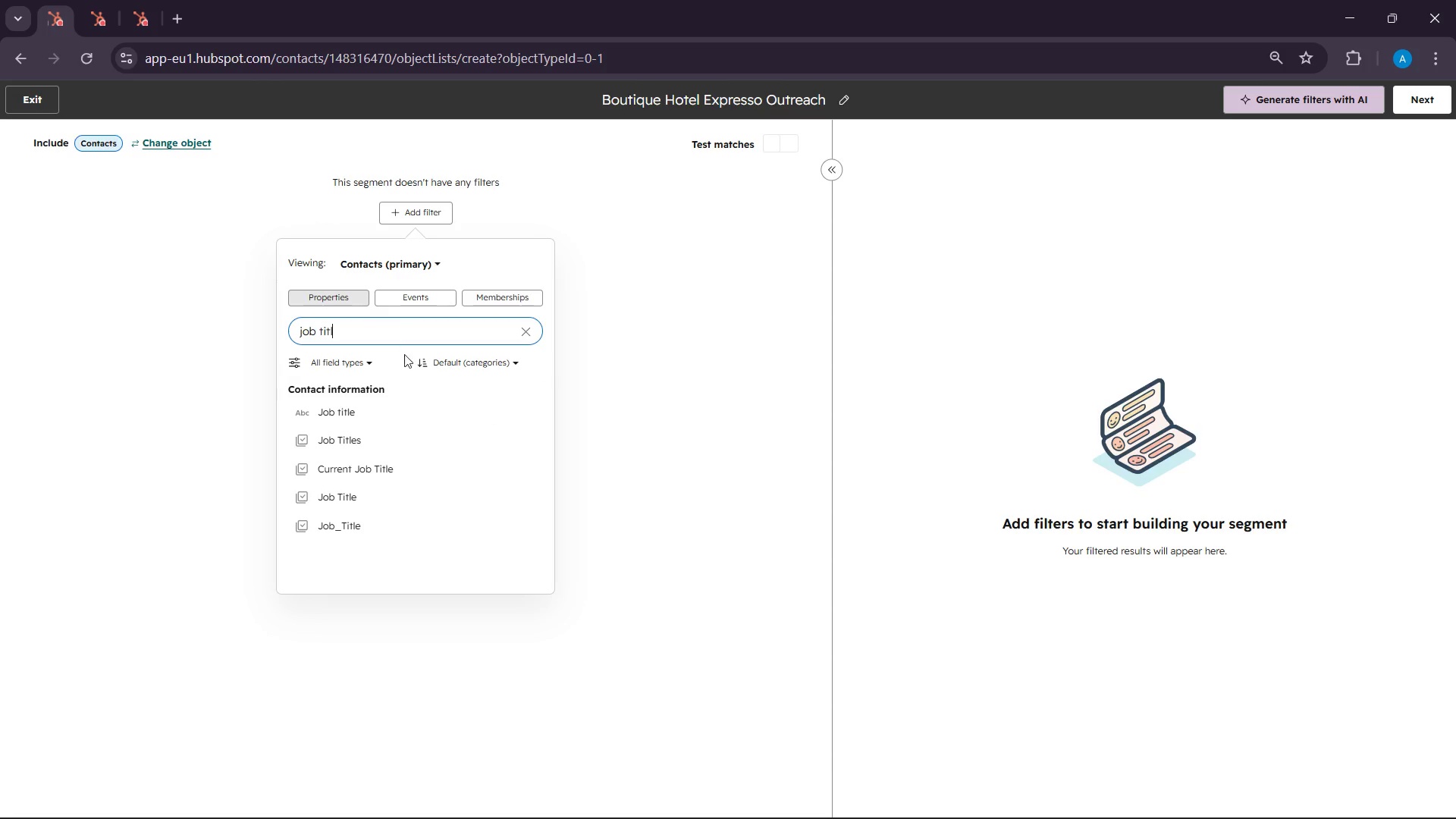 
left_click([361, 499])
 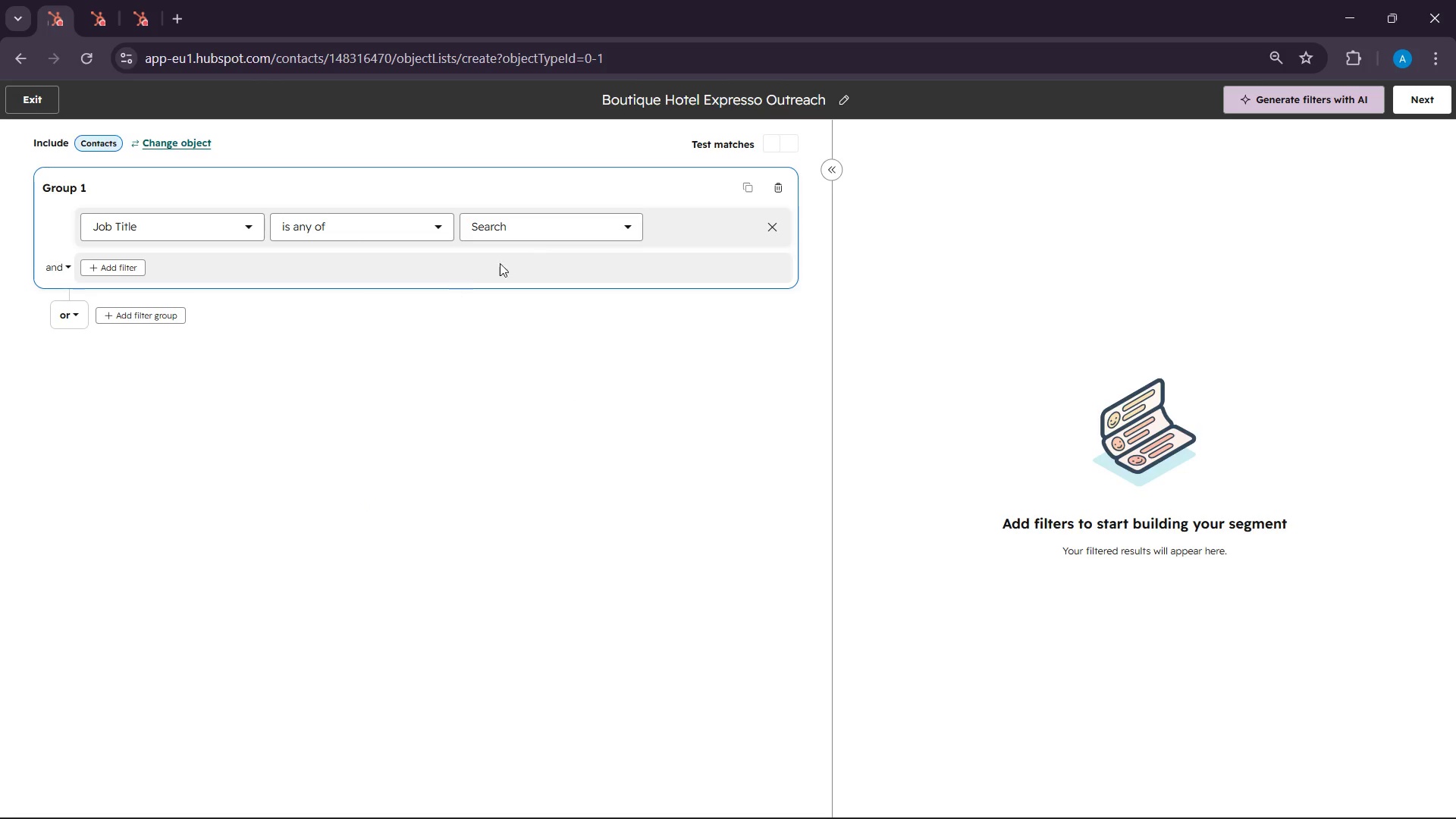 
left_click([555, 232])
 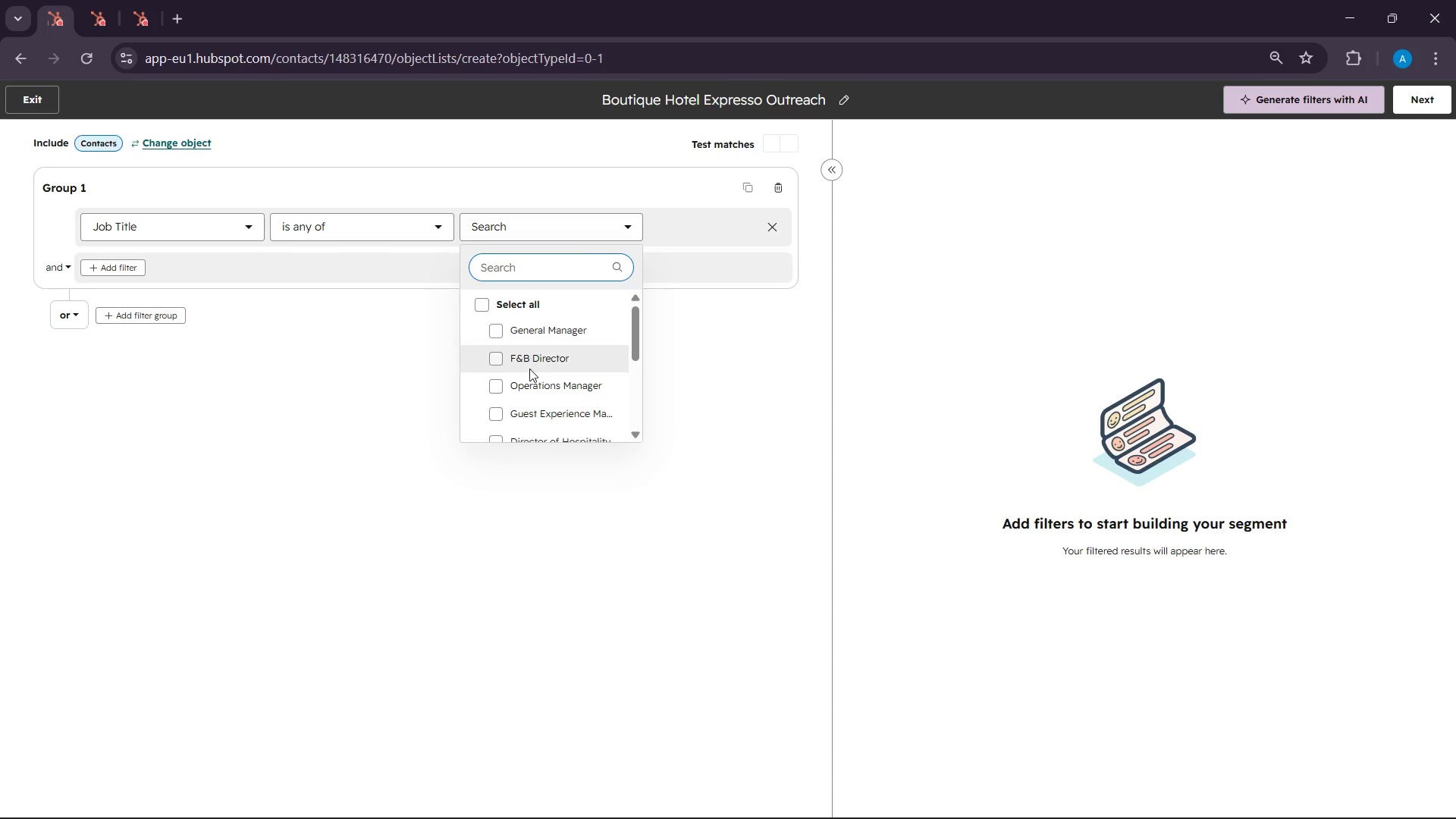 
scroll: coordinate [526, 379], scroll_direction: down, amount: 6.0
 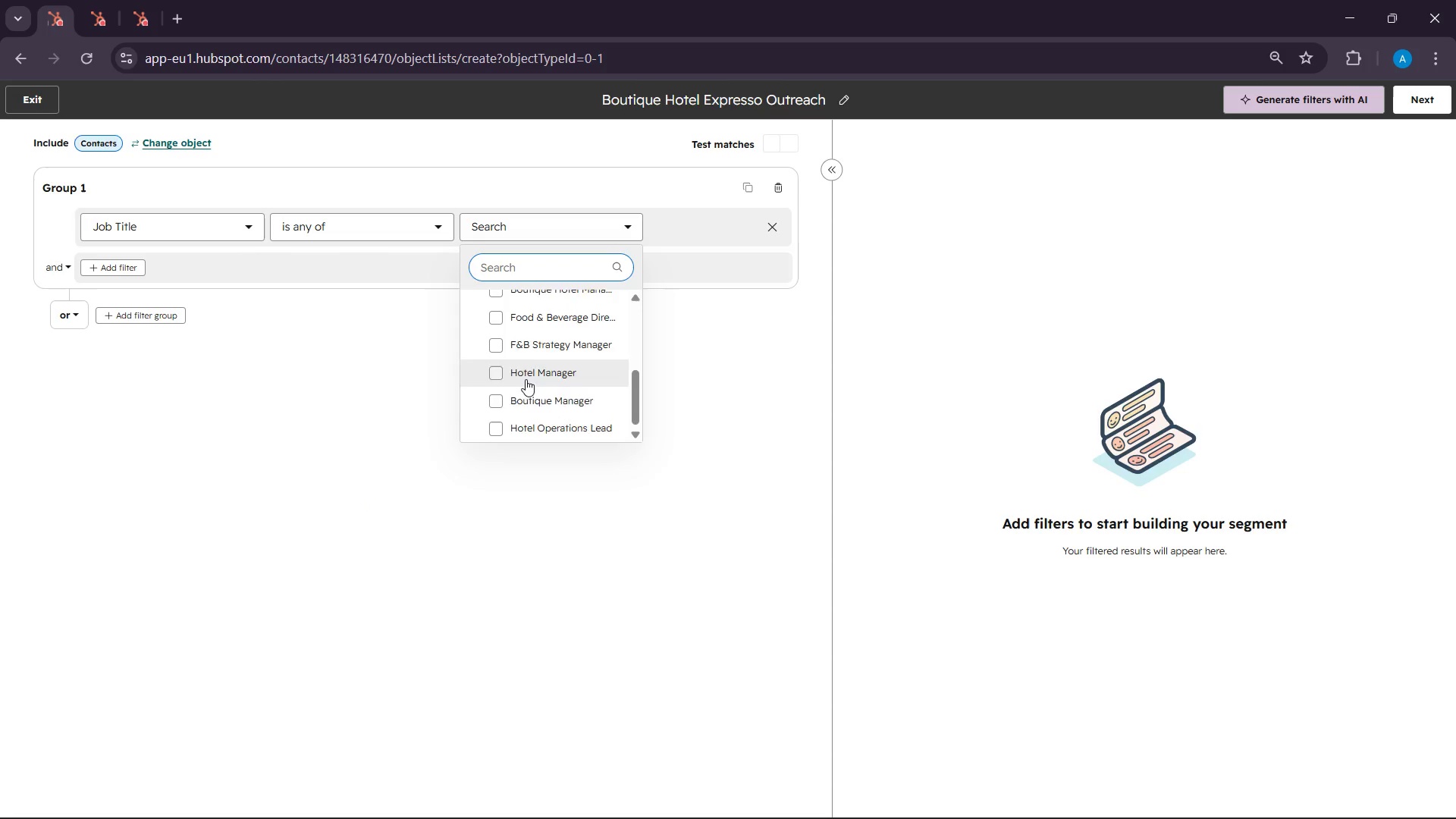 
scroll: coordinate [526, 379], scroll_direction: up, amount: 5.0
 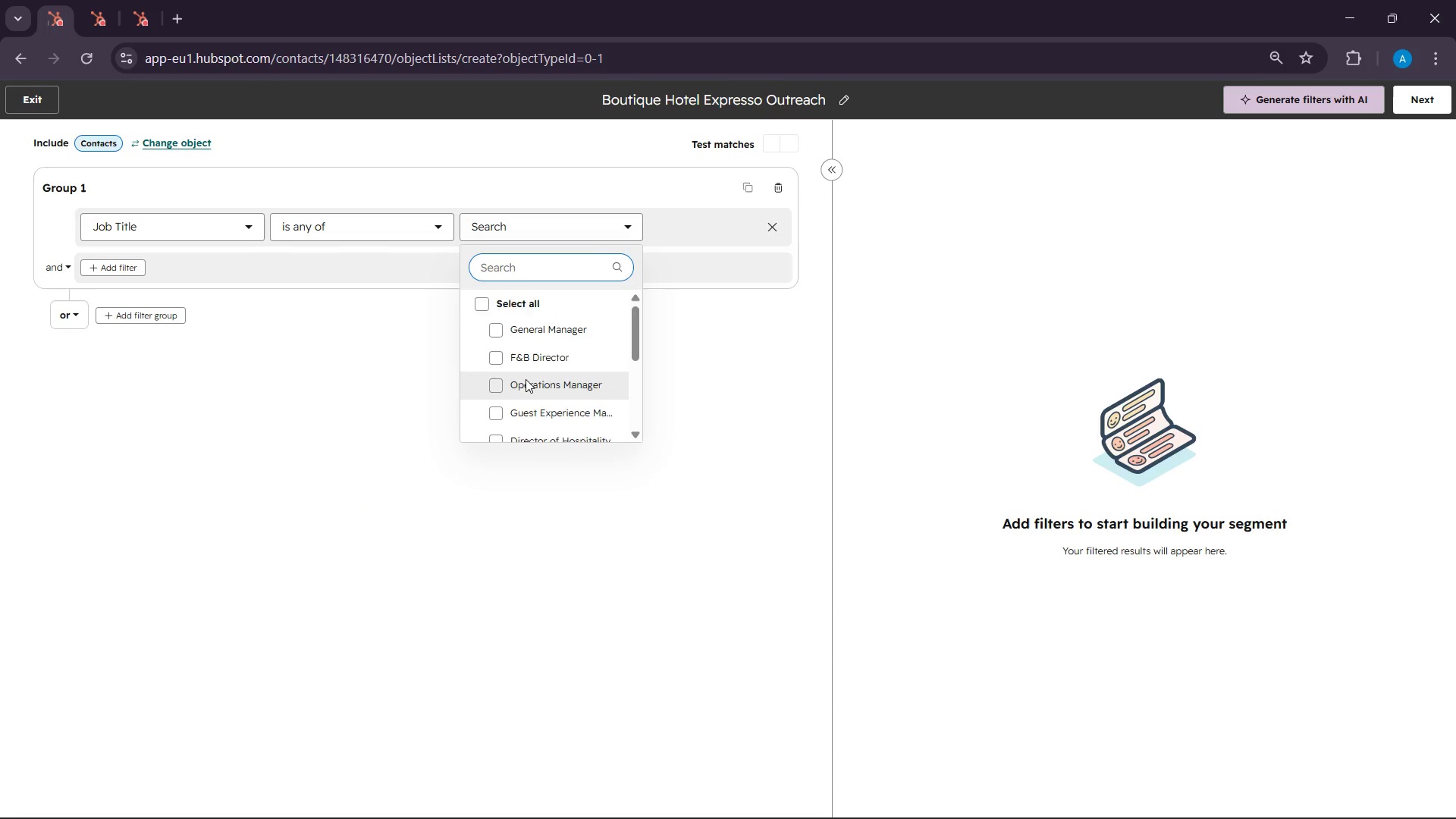 
scroll: coordinate [526, 379], scroll_direction: down, amount: 5.0
 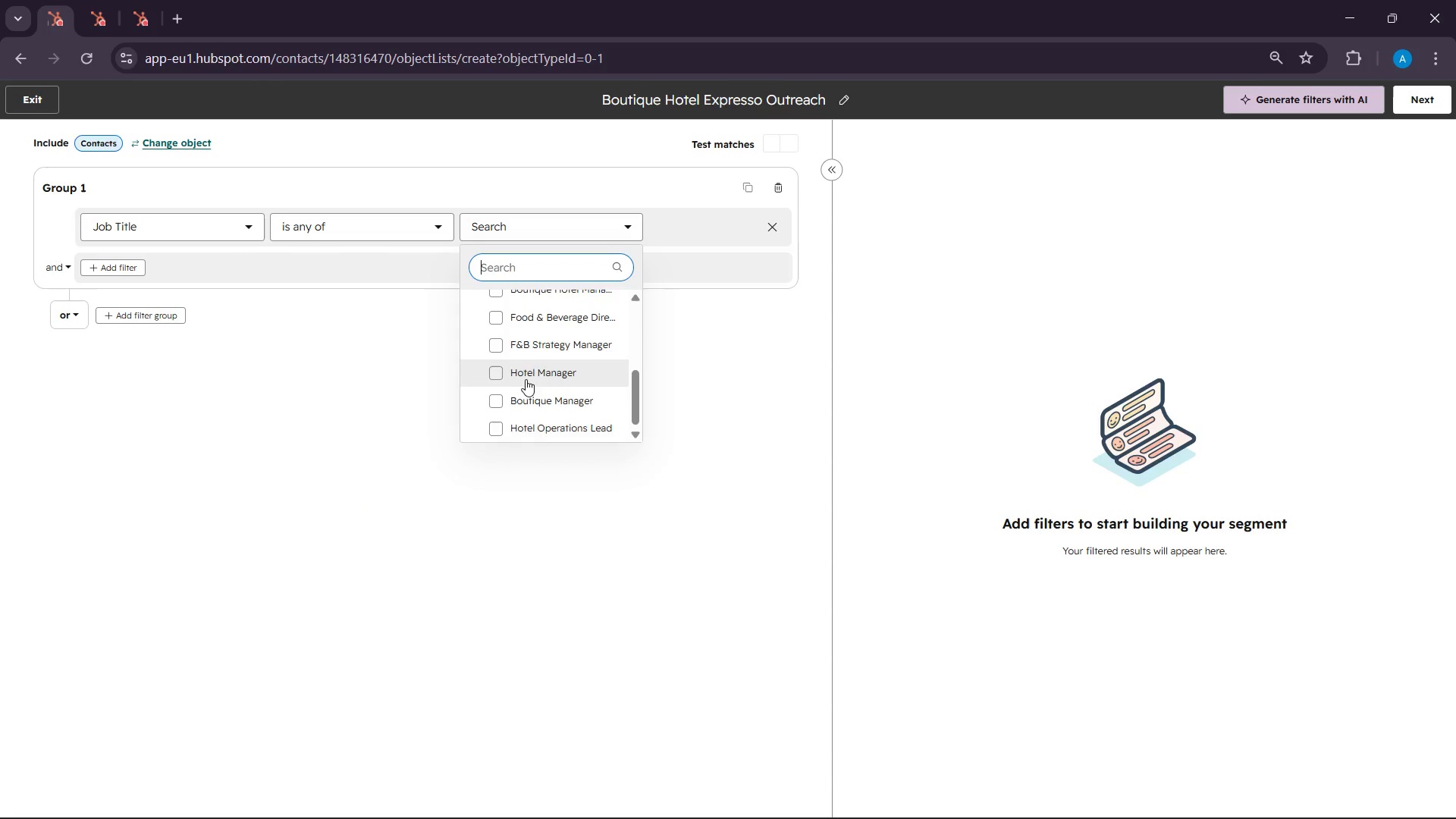 
scroll: coordinate [526, 379], scroll_direction: up, amount: 5.0
 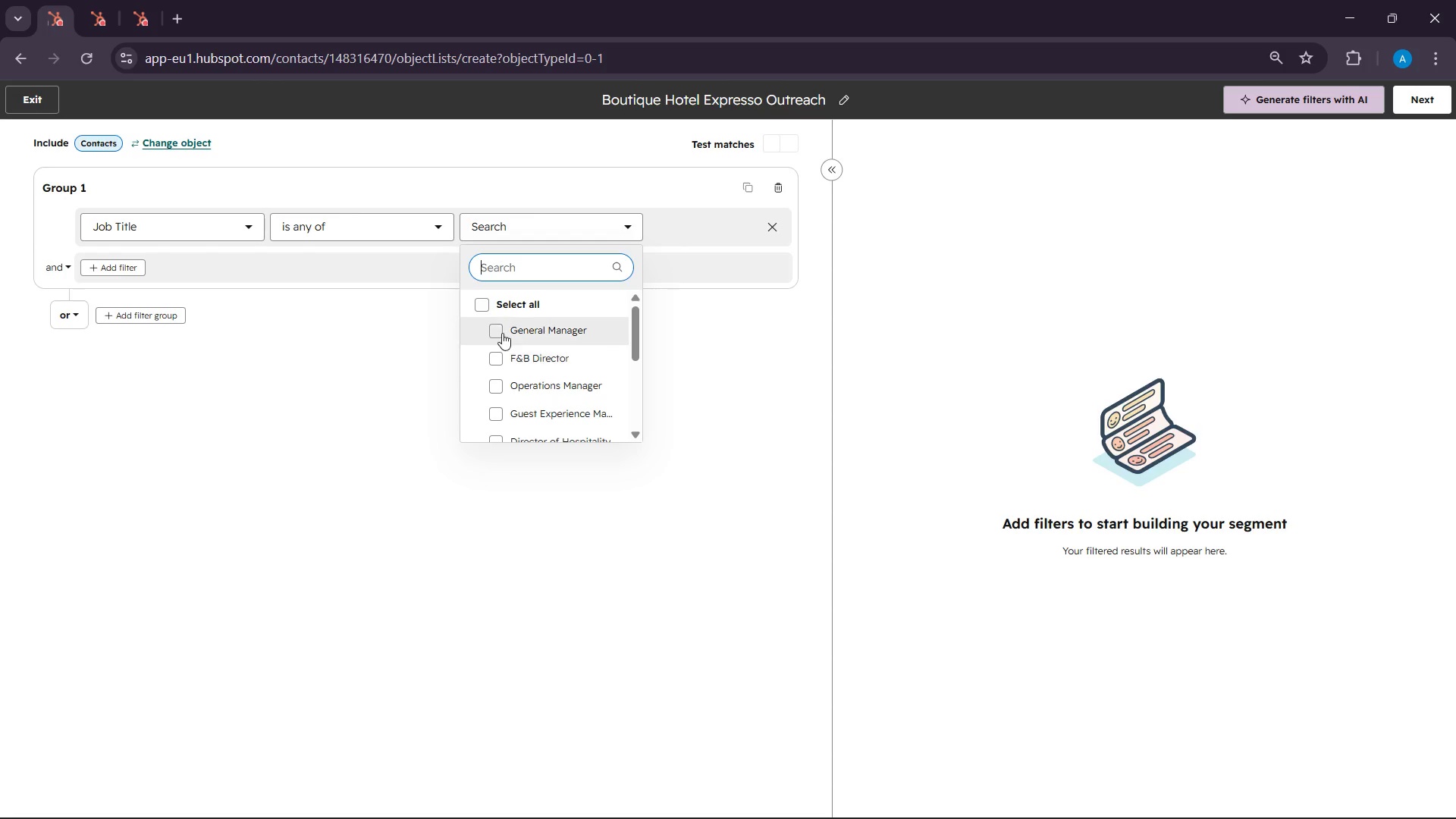 
left_click([502, 333])
 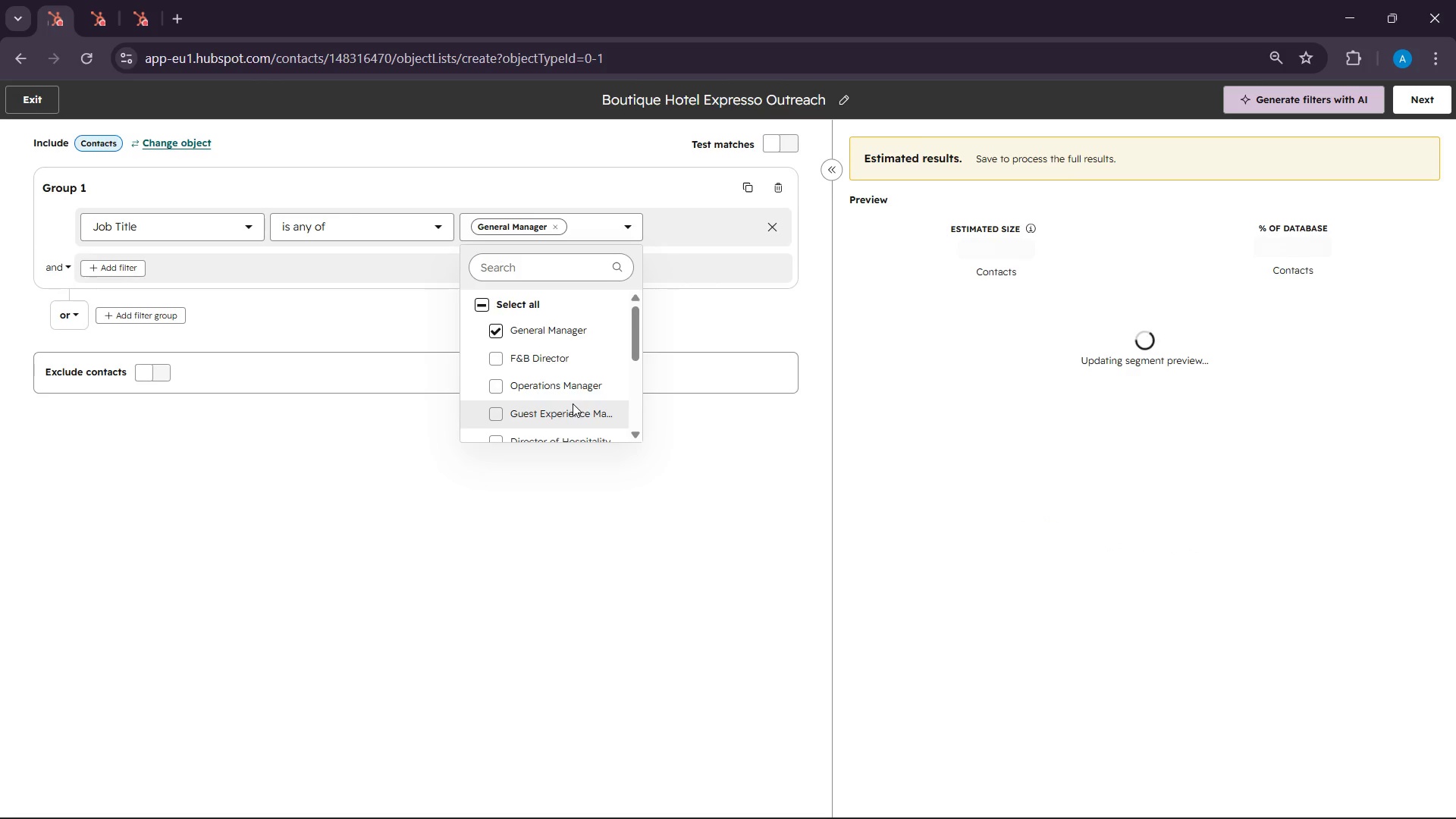 
scroll: coordinate [548, 406], scroll_direction: down, amount: 3.0
 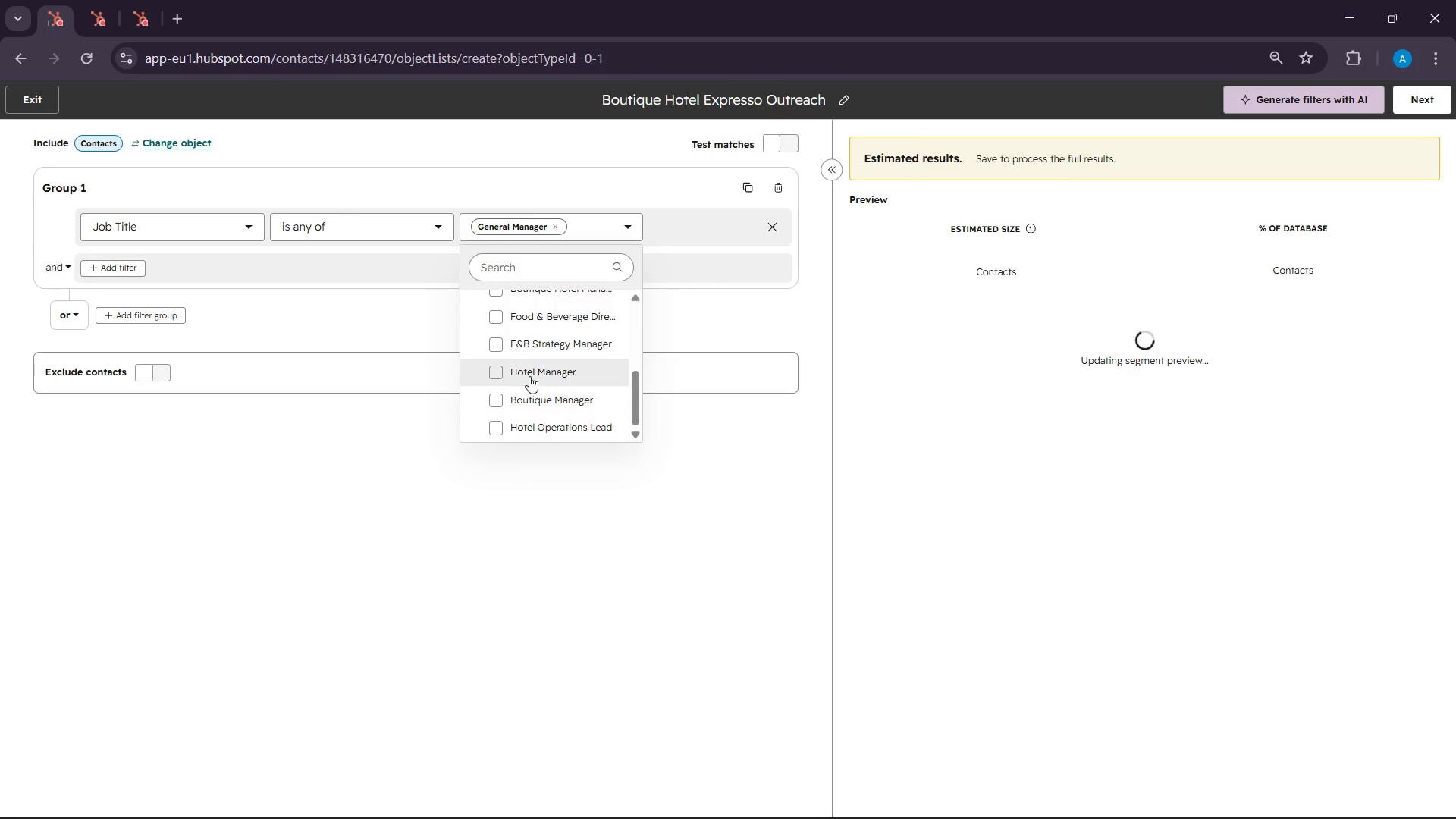 
left_click([529, 375])
 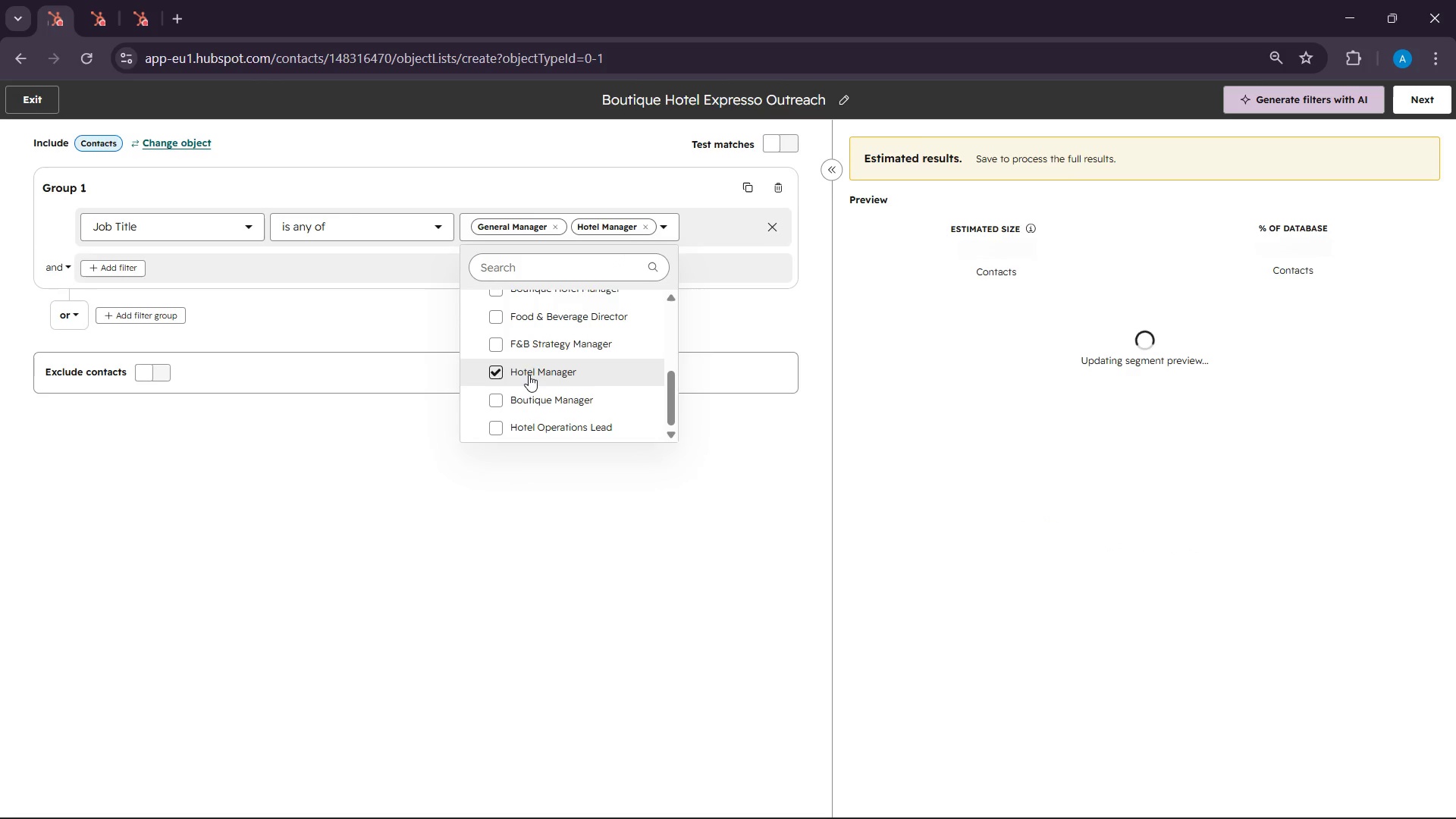 
scroll: coordinate [529, 379], scroll_direction: down, amount: 3.0
 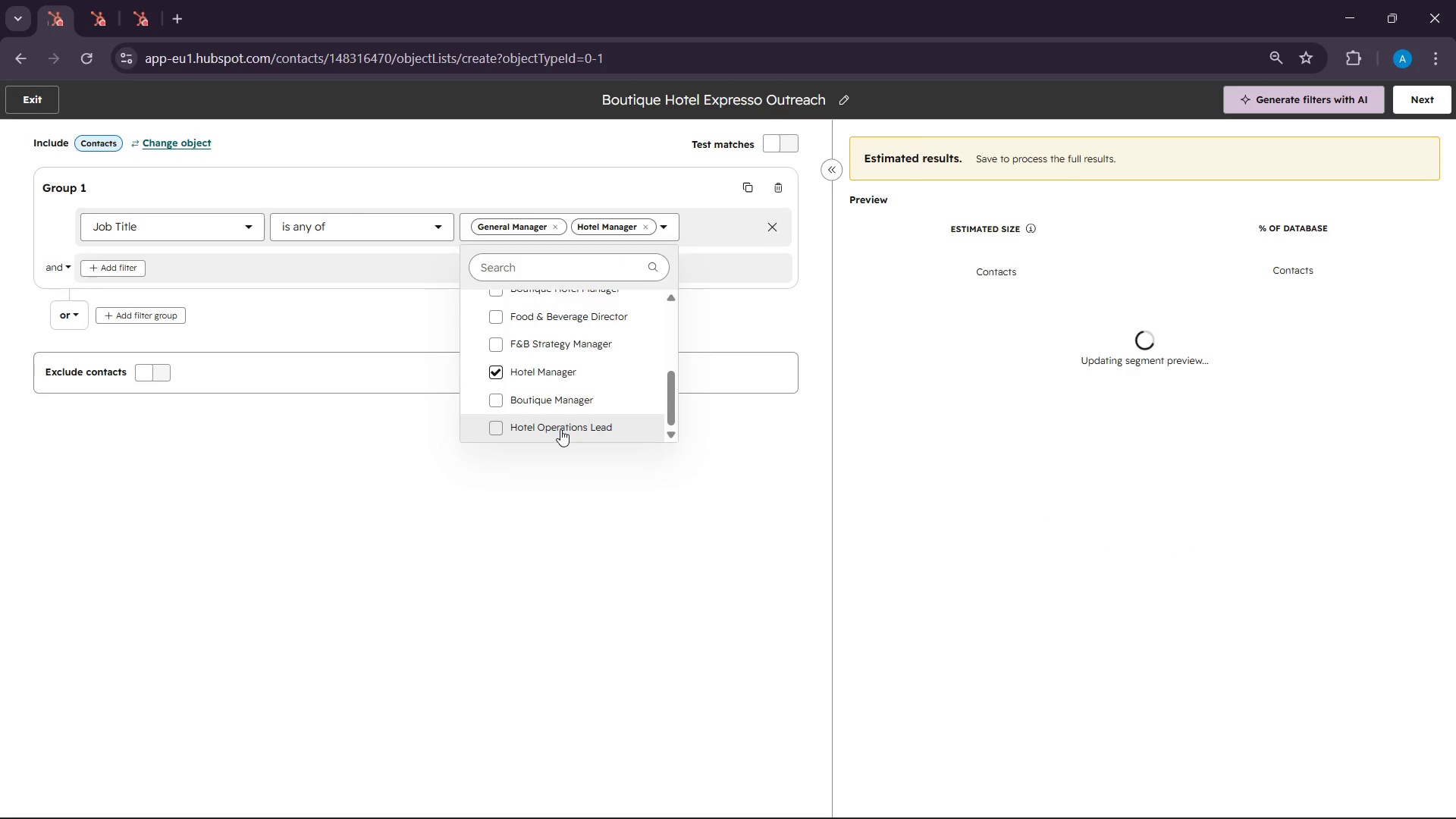 
mouse_move([539, 411])
 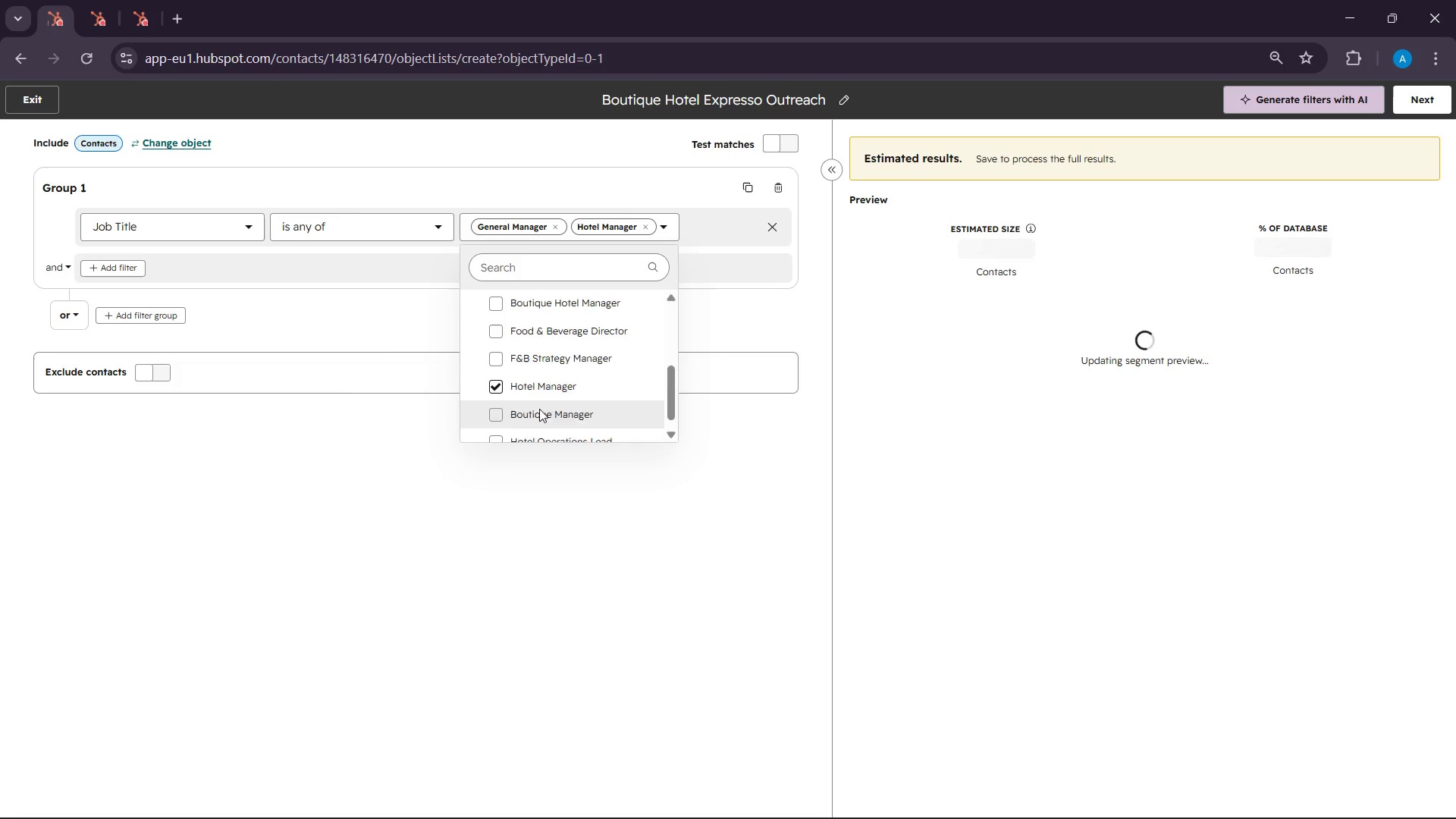 
scroll: coordinate [539, 409], scroll_direction: up, amount: 1.0
 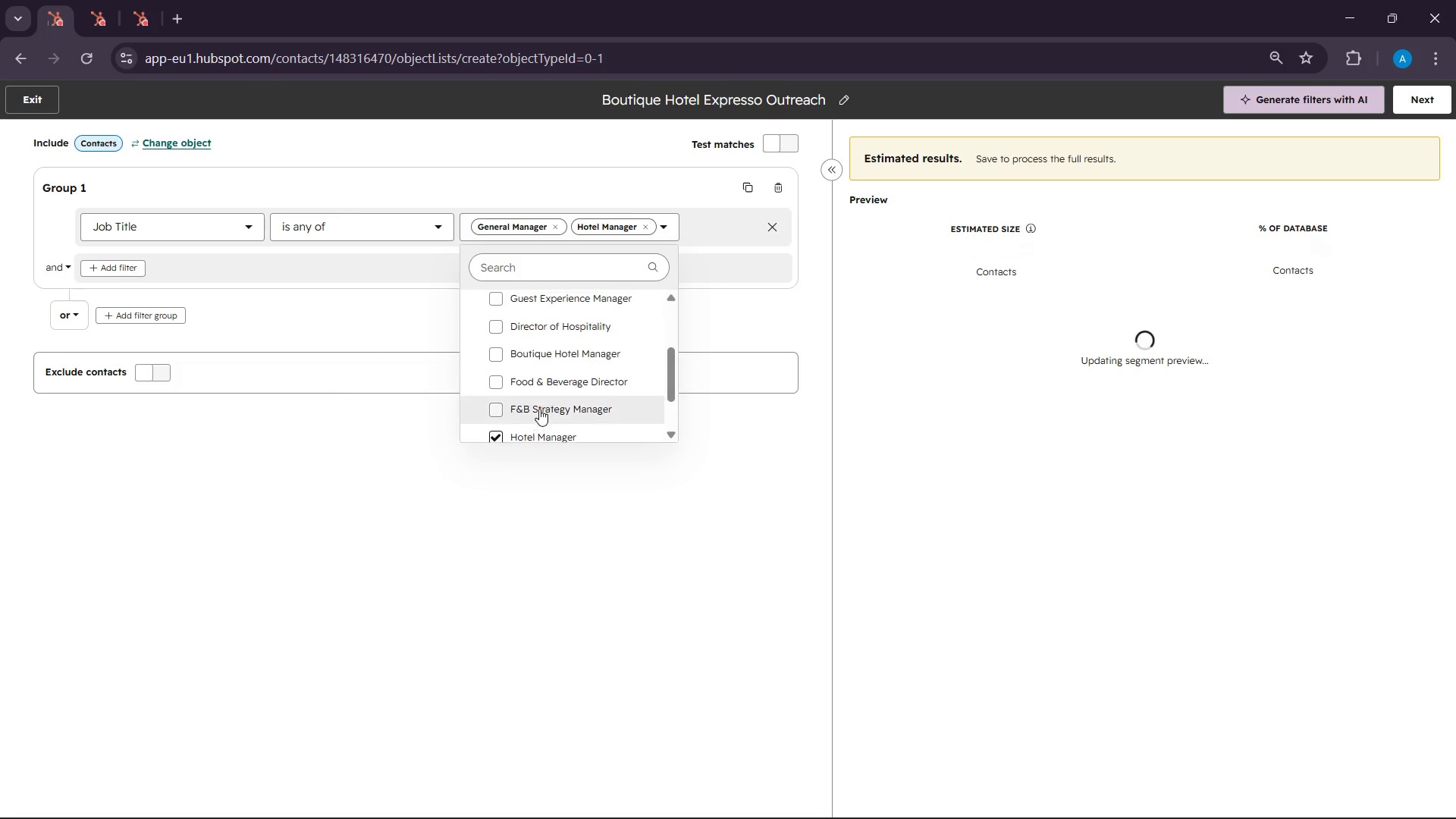 
scroll: coordinate [539, 409], scroll_direction: down, amount: 1.0
 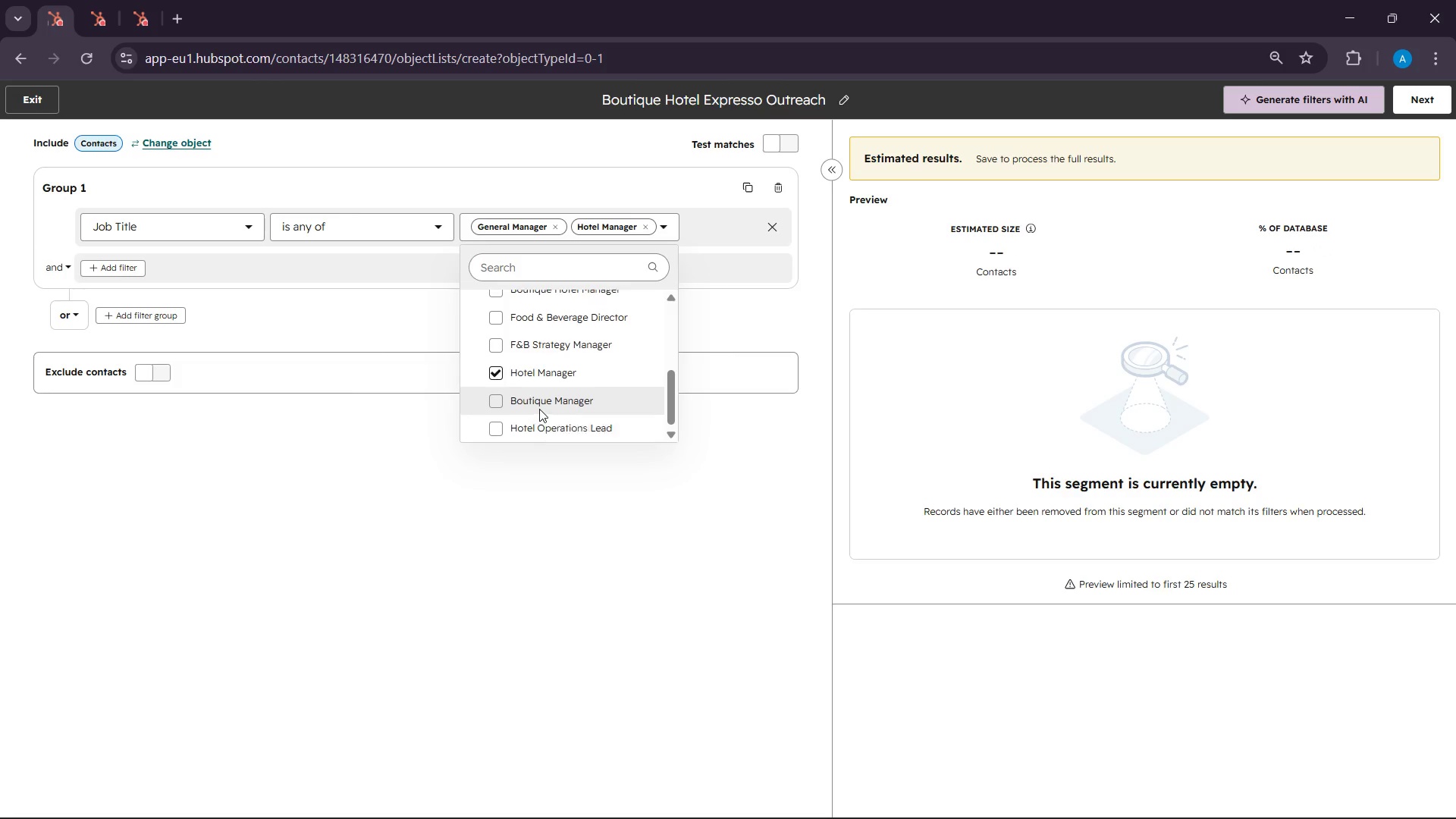 
scroll: coordinate [539, 409], scroll_direction: up, amount: 3.0
 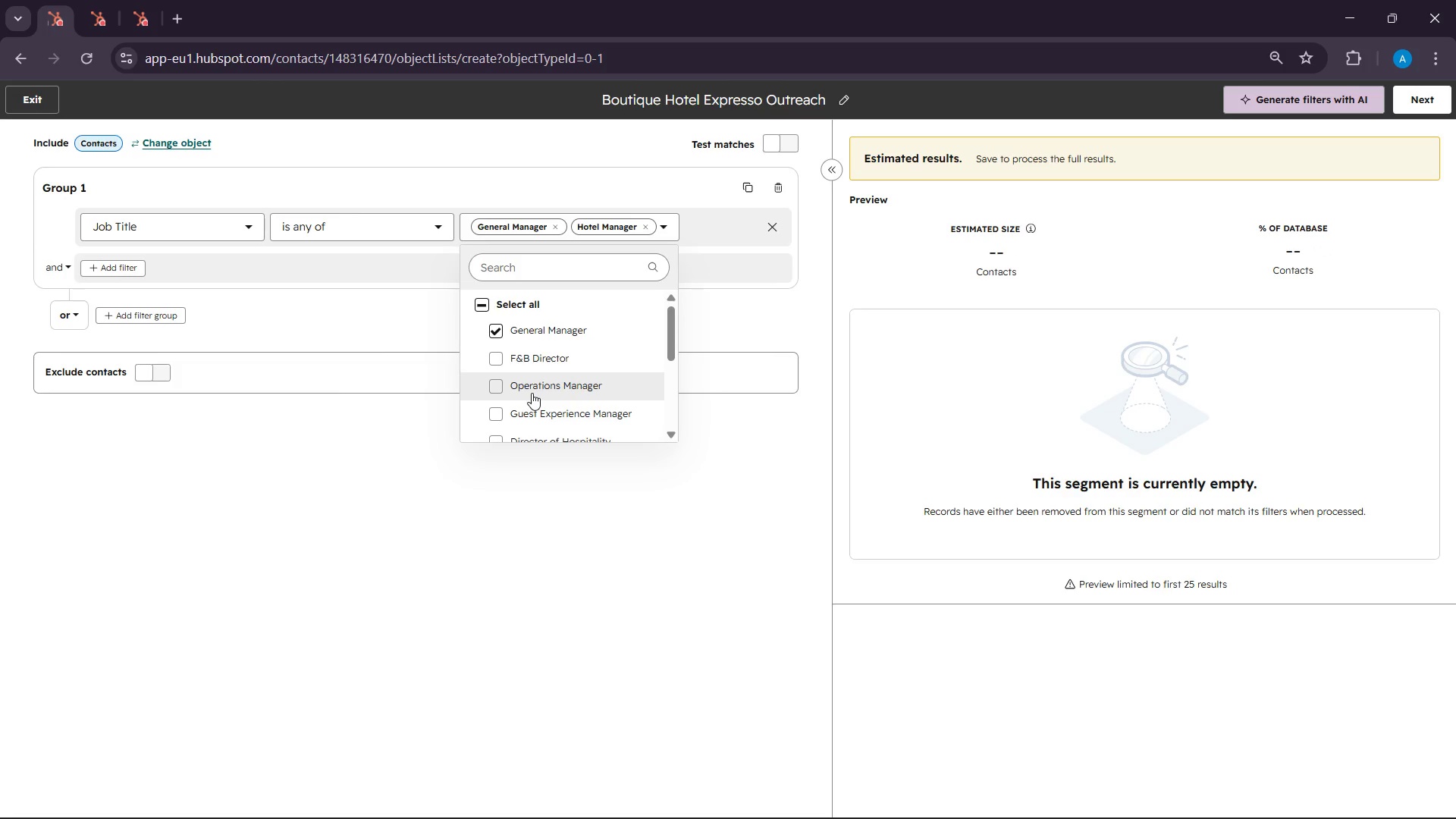 
left_click([532, 393])
 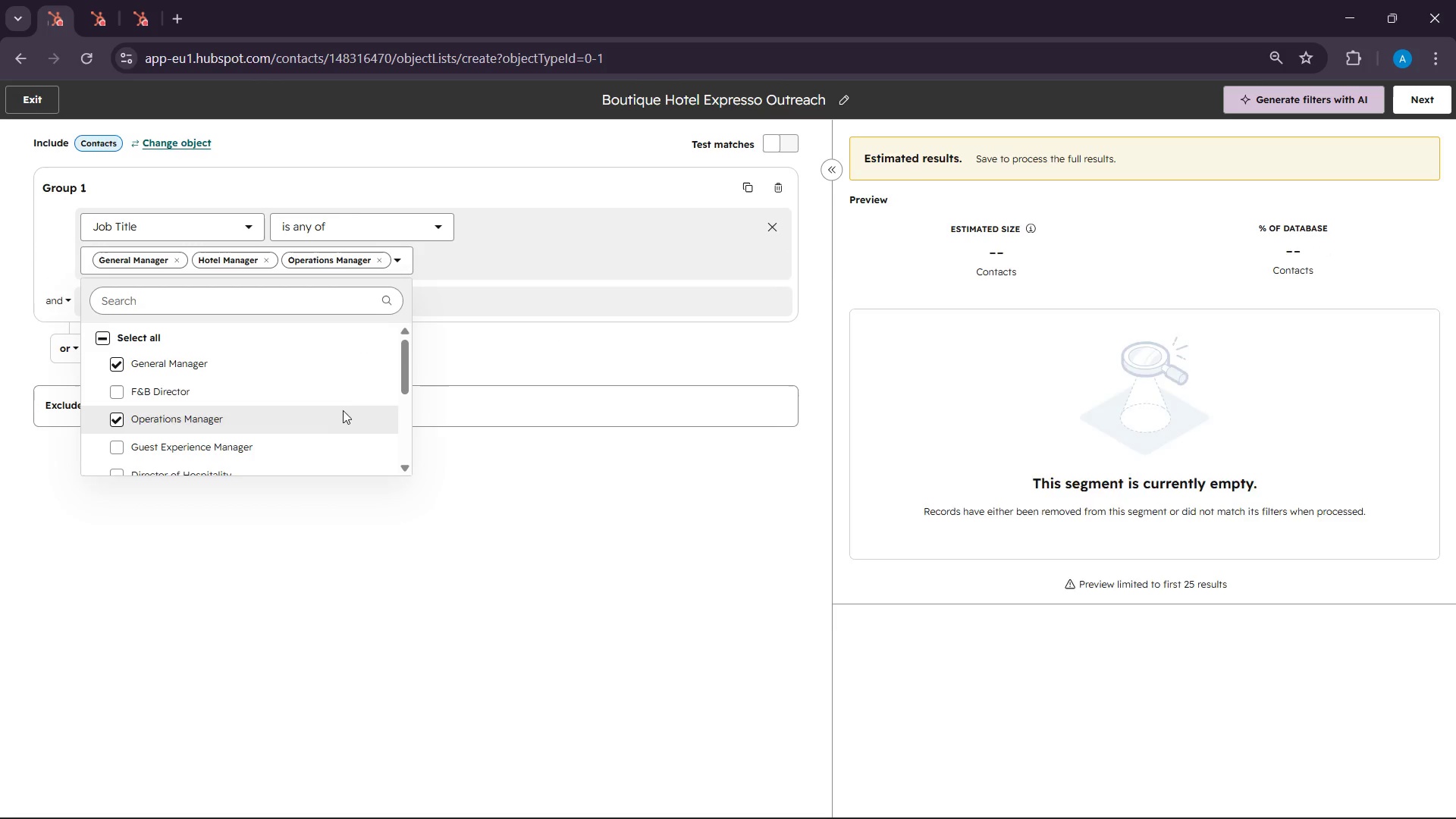 
mouse_move([247, 423])
 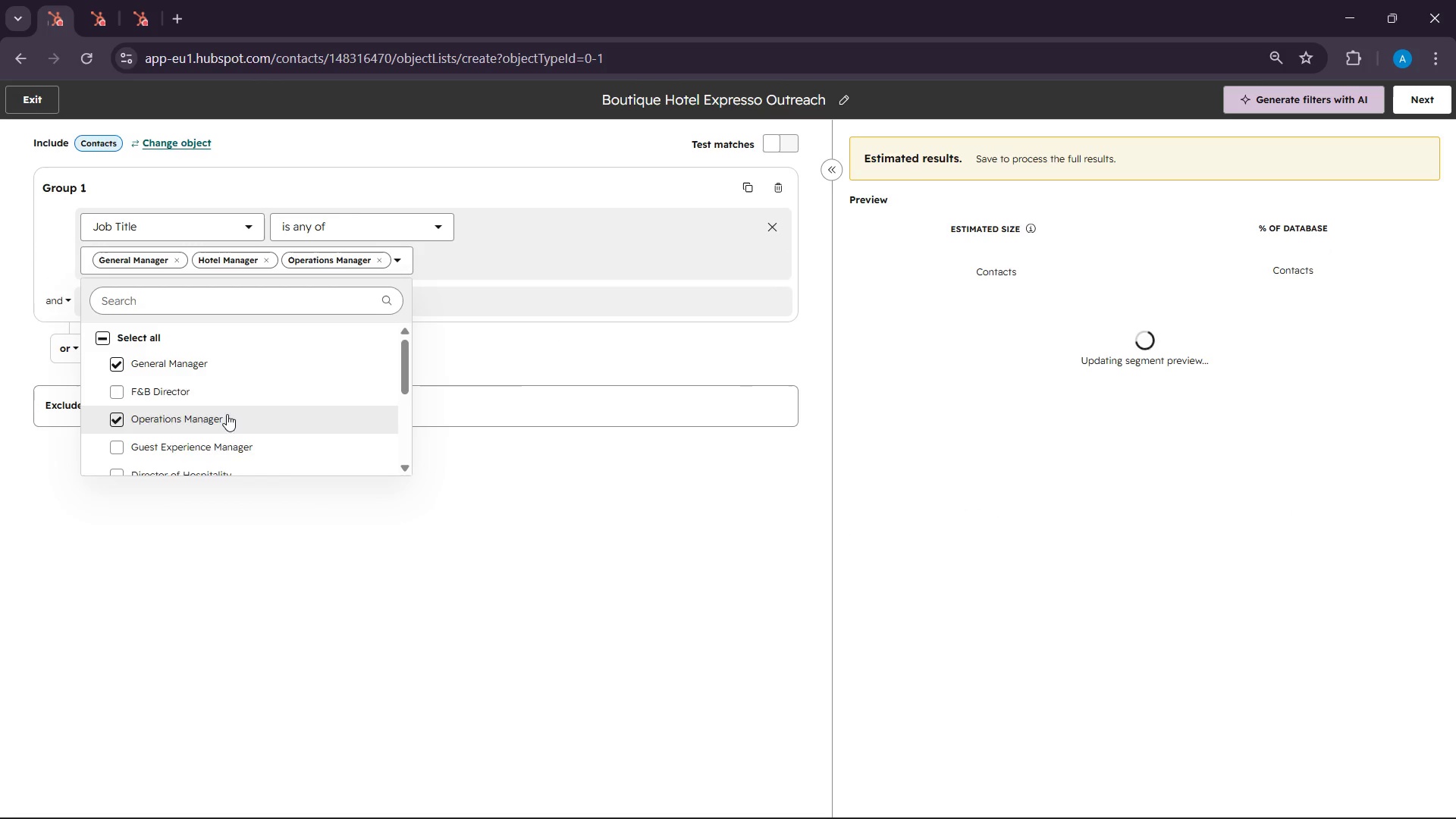 
scroll: coordinate [227, 414], scroll_direction: down, amount: 1.0
 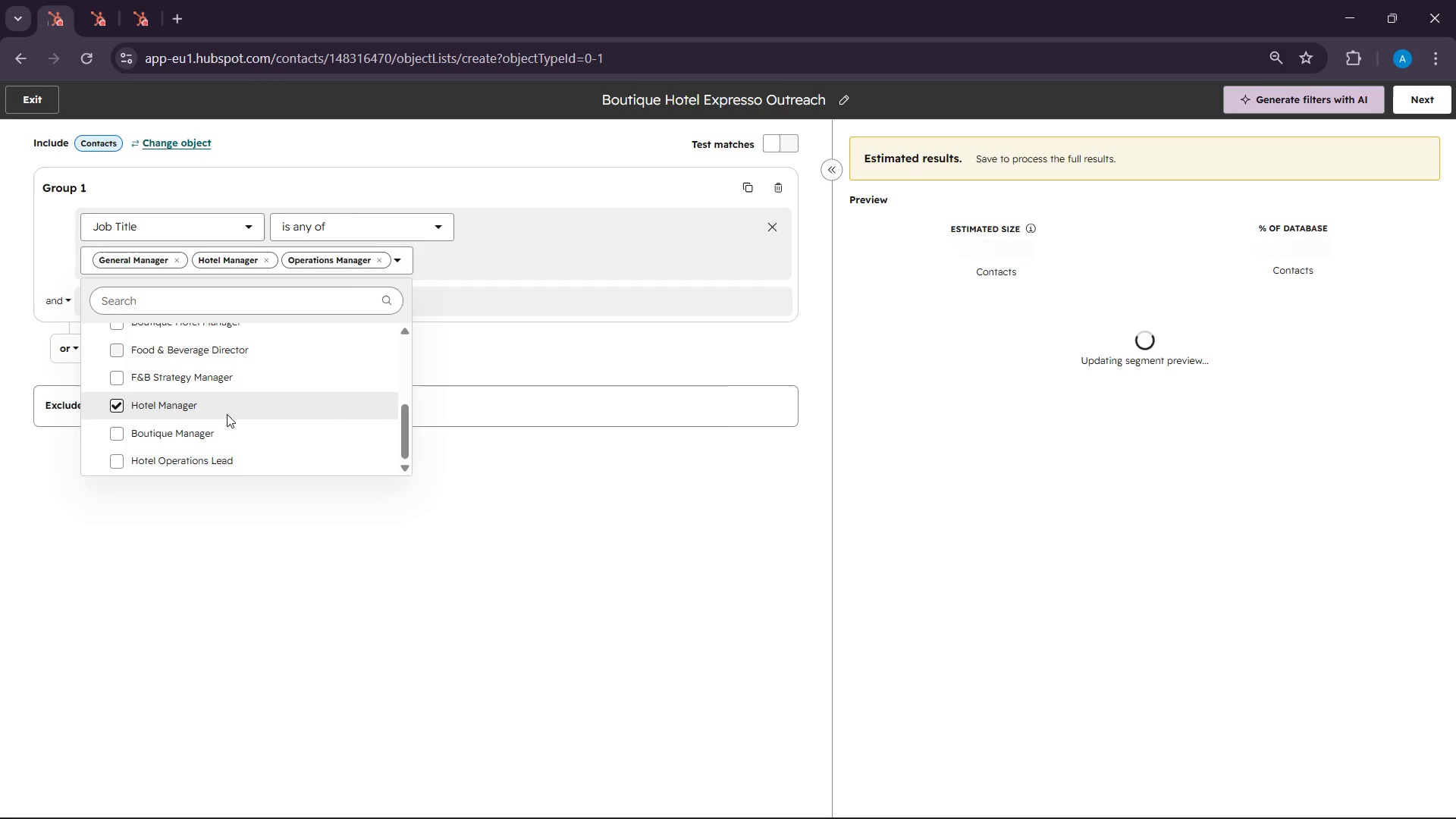 
scroll: coordinate [227, 414], scroll_direction: up, amount: 1.0
 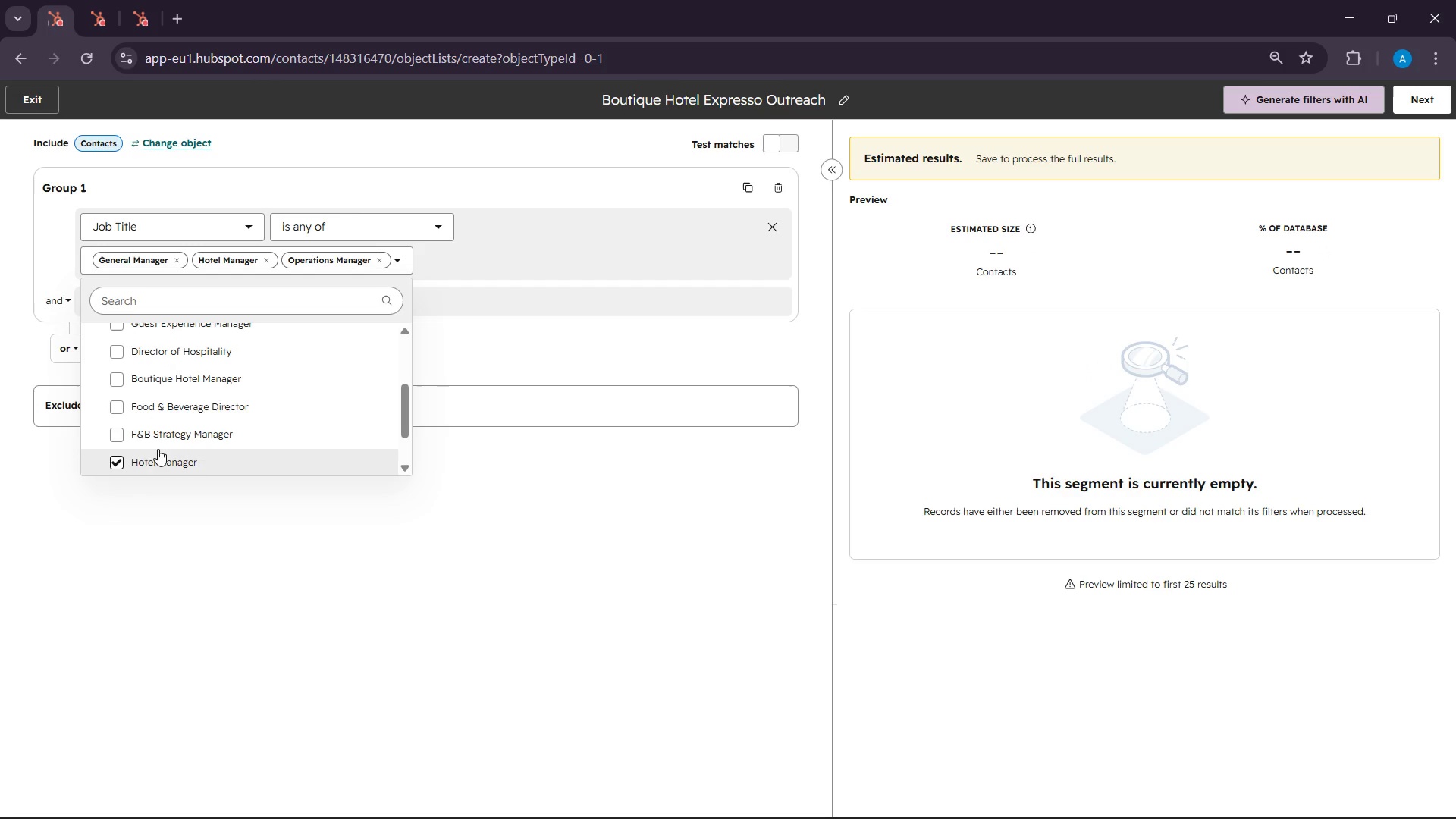 
left_click([182, 352])
 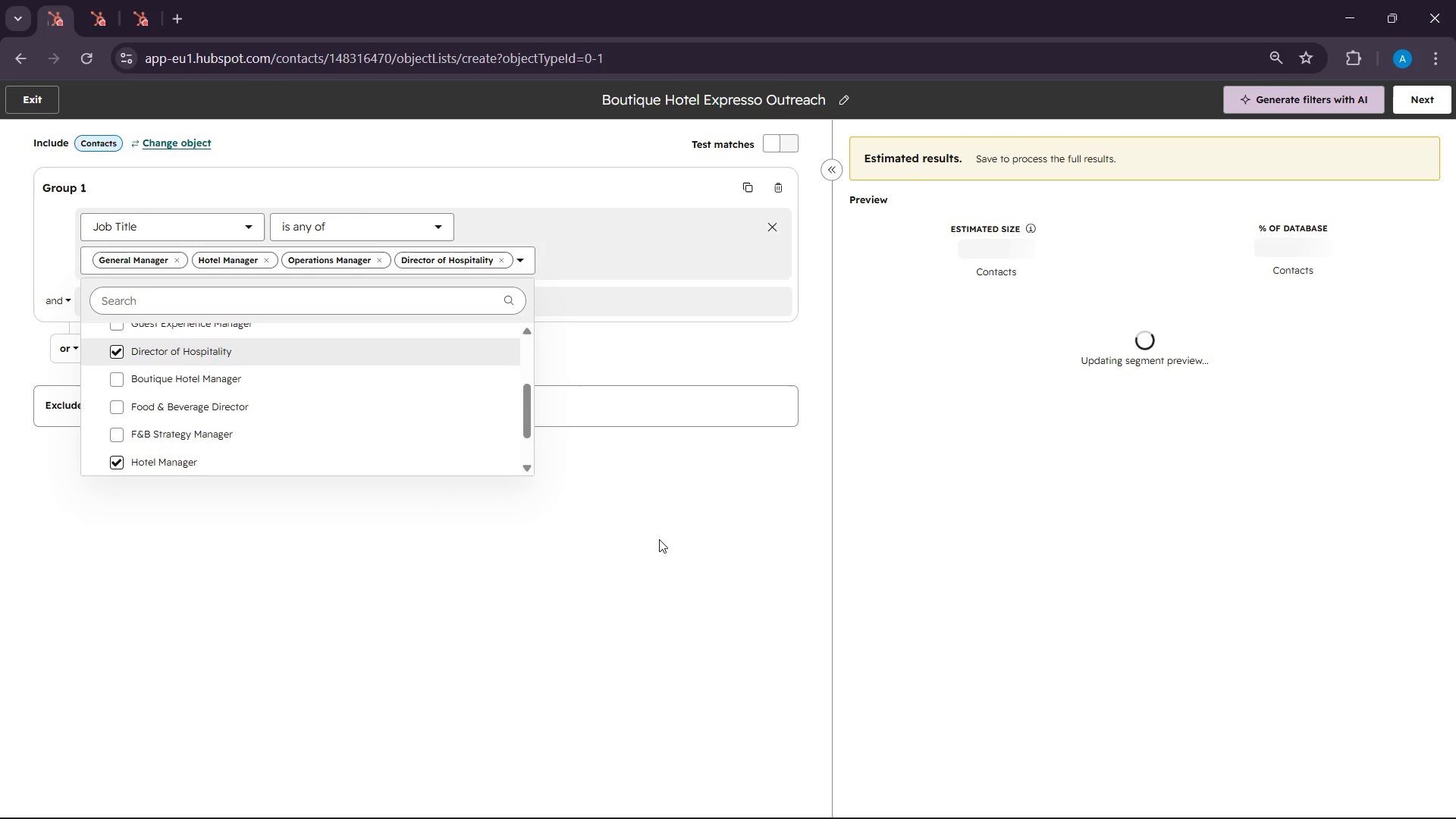 
wait(9.52)
 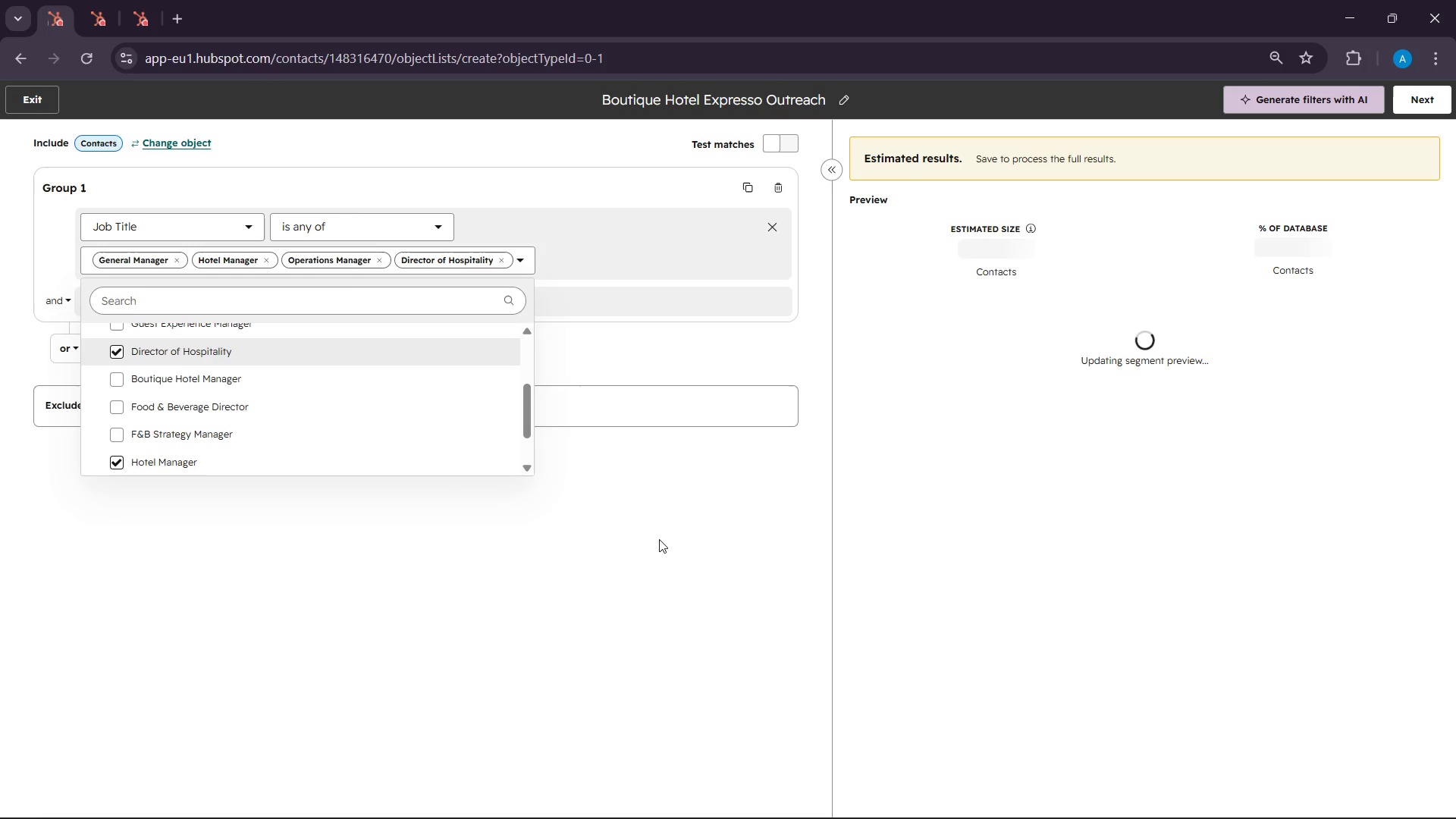 
scroll: coordinate [252, 447], scroll_direction: up, amount: 1.0
 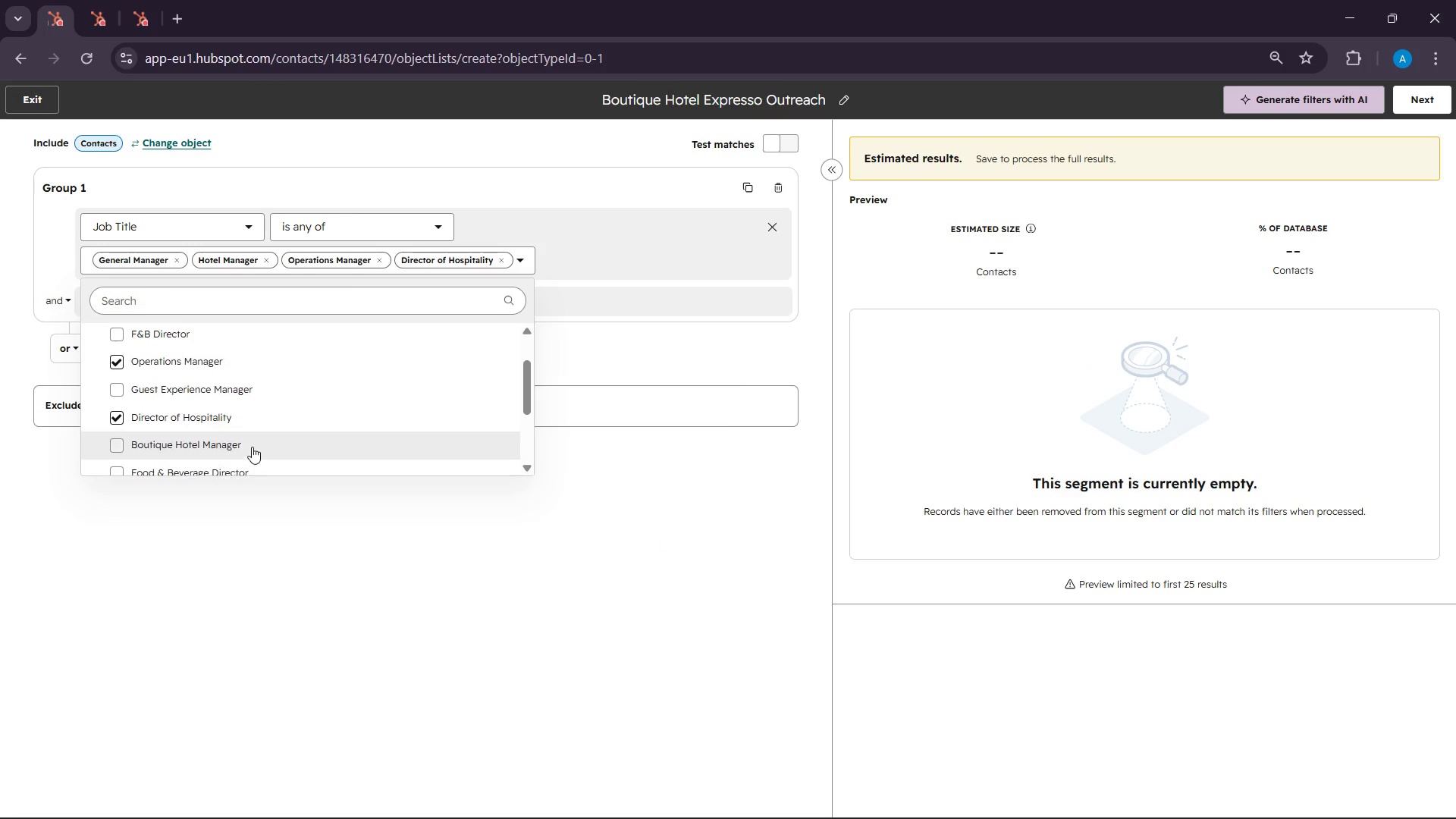 
scroll: coordinate [252, 447], scroll_direction: none, amount: 0.0
 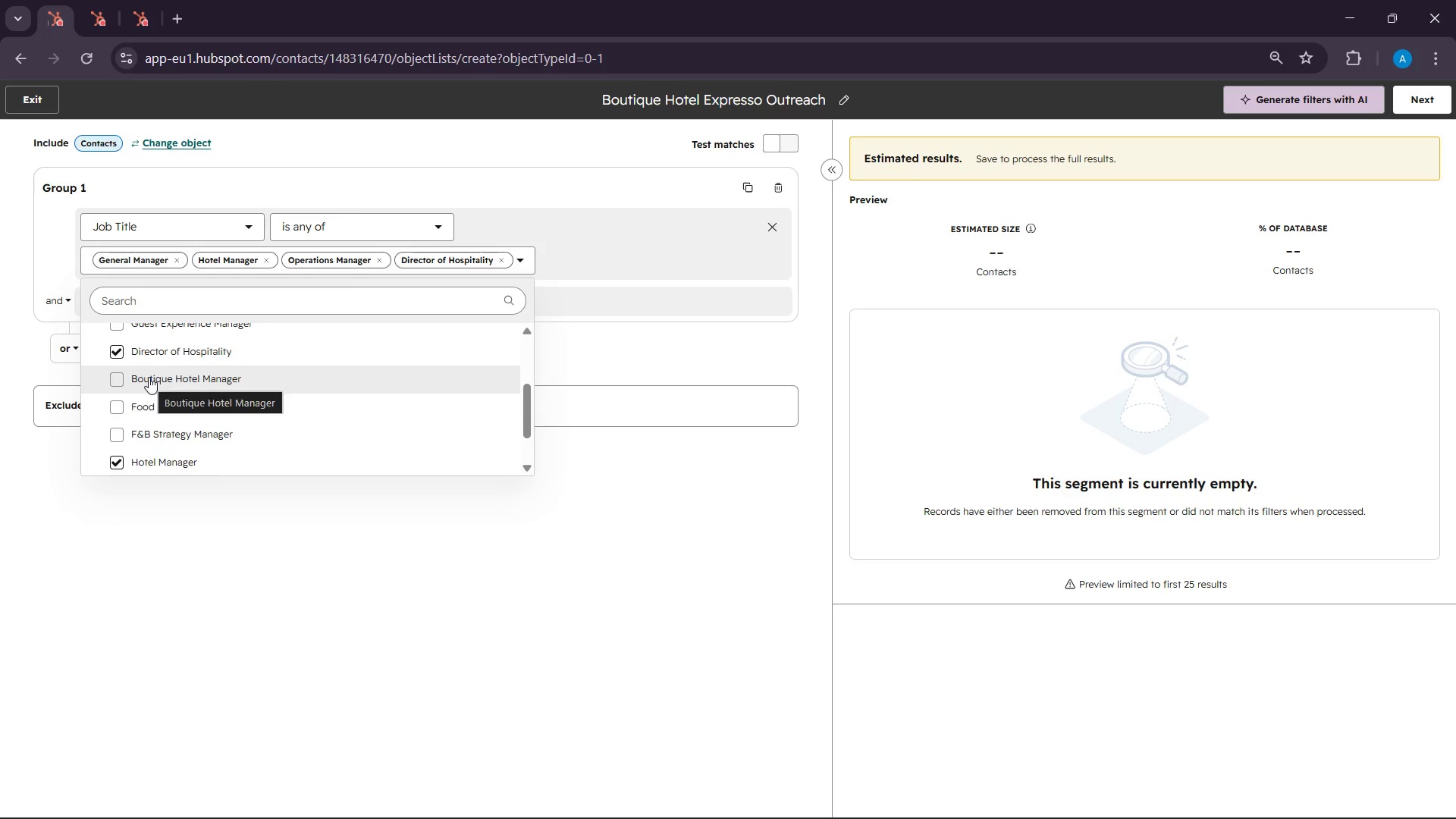 
left_click([149, 377])
 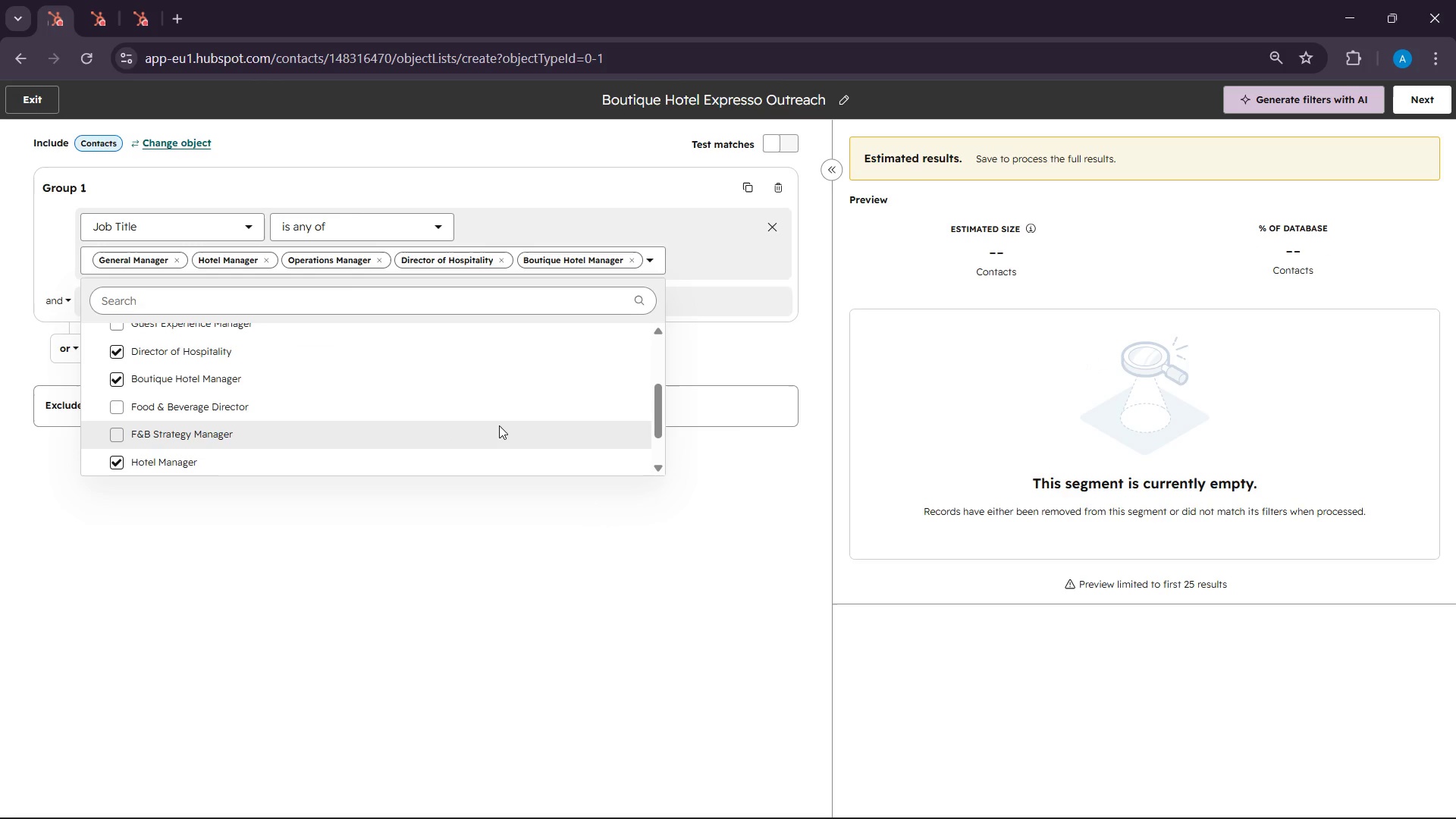 
scroll: coordinate [499, 425], scroll_direction: down, amount: 3.0
 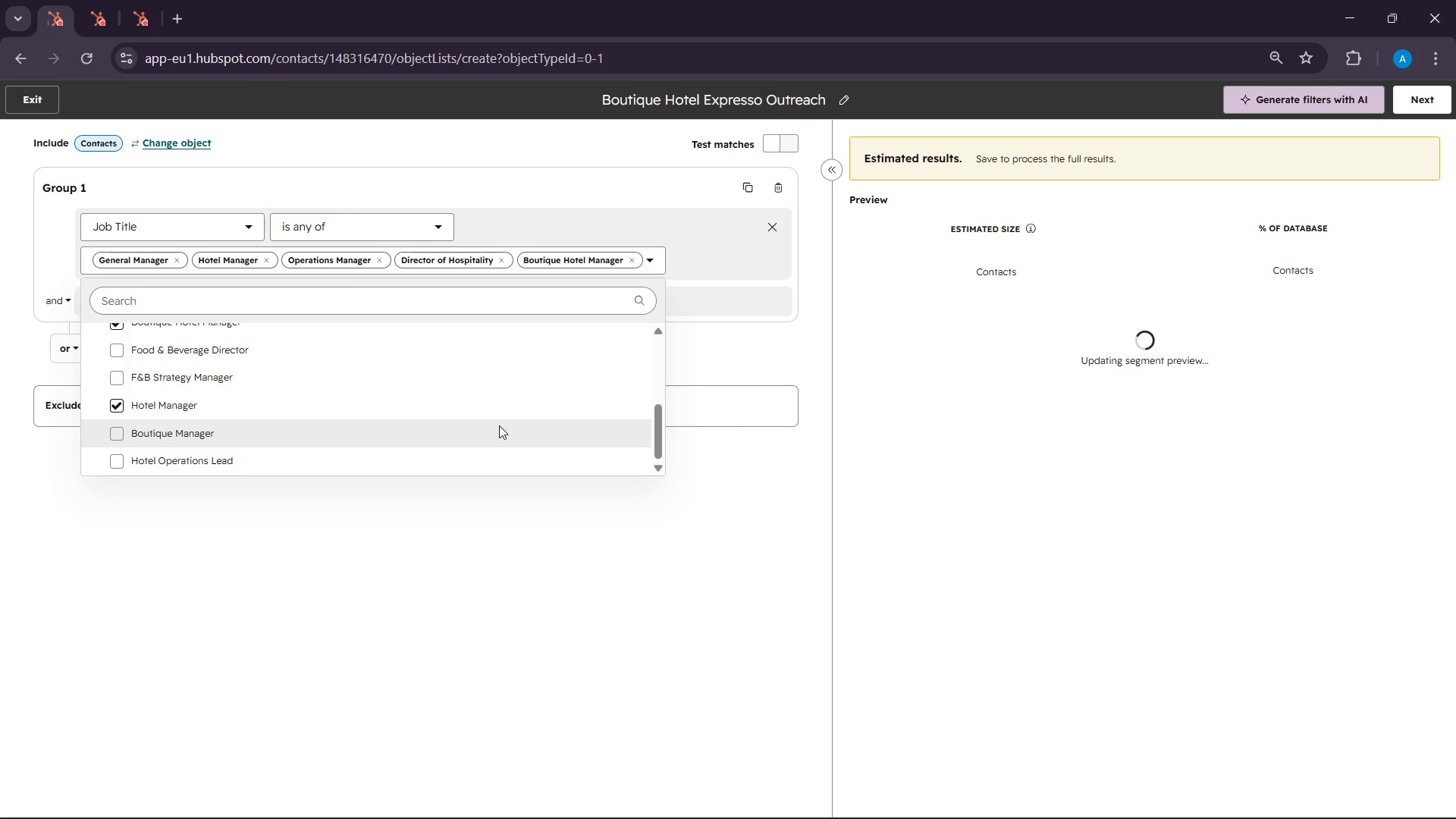 
scroll: coordinate [499, 425], scroll_direction: up, amount: 5.0
 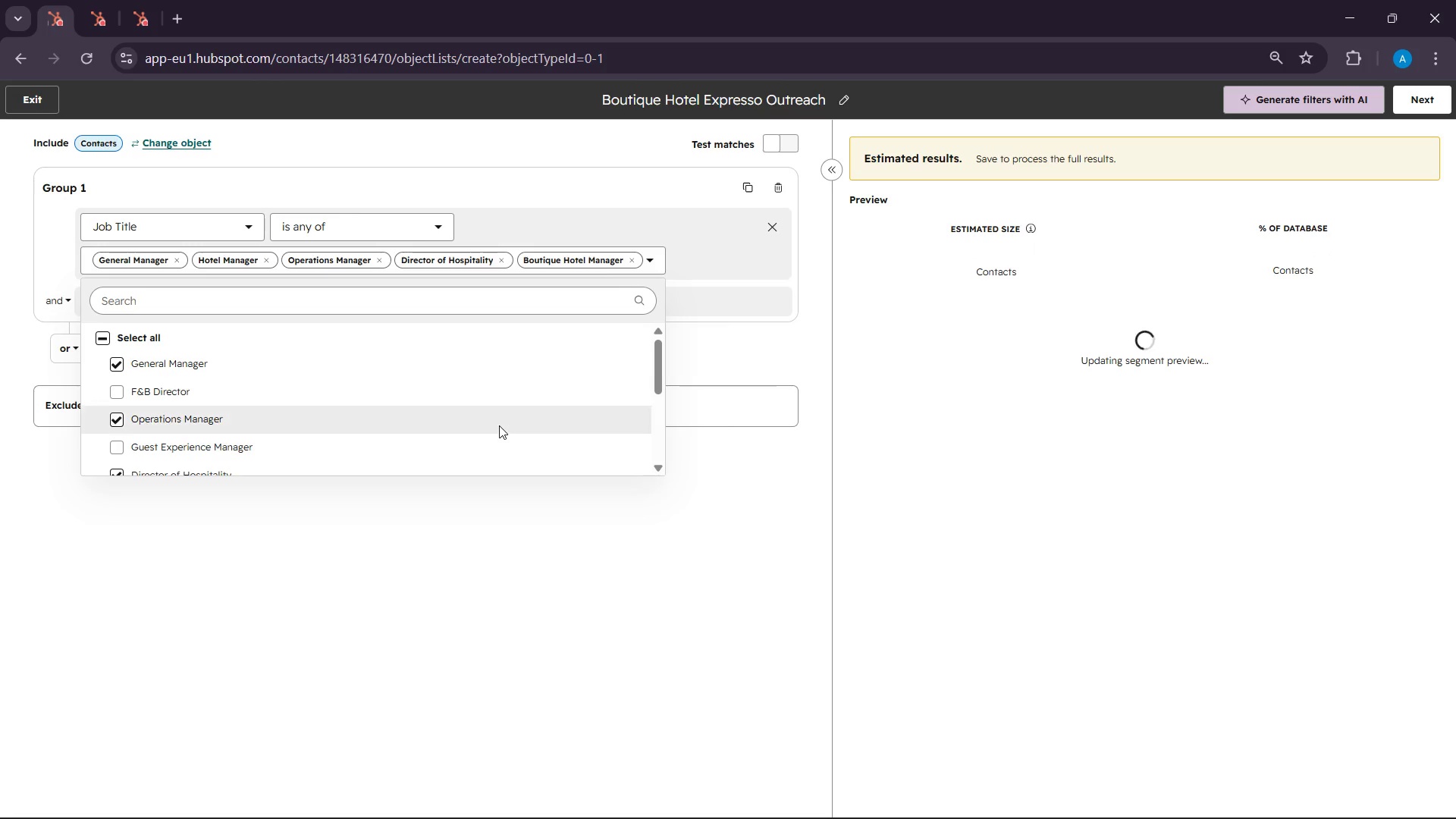 
scroll: coordinate [498, 425], scroll_direction: down, amount: 5.0
 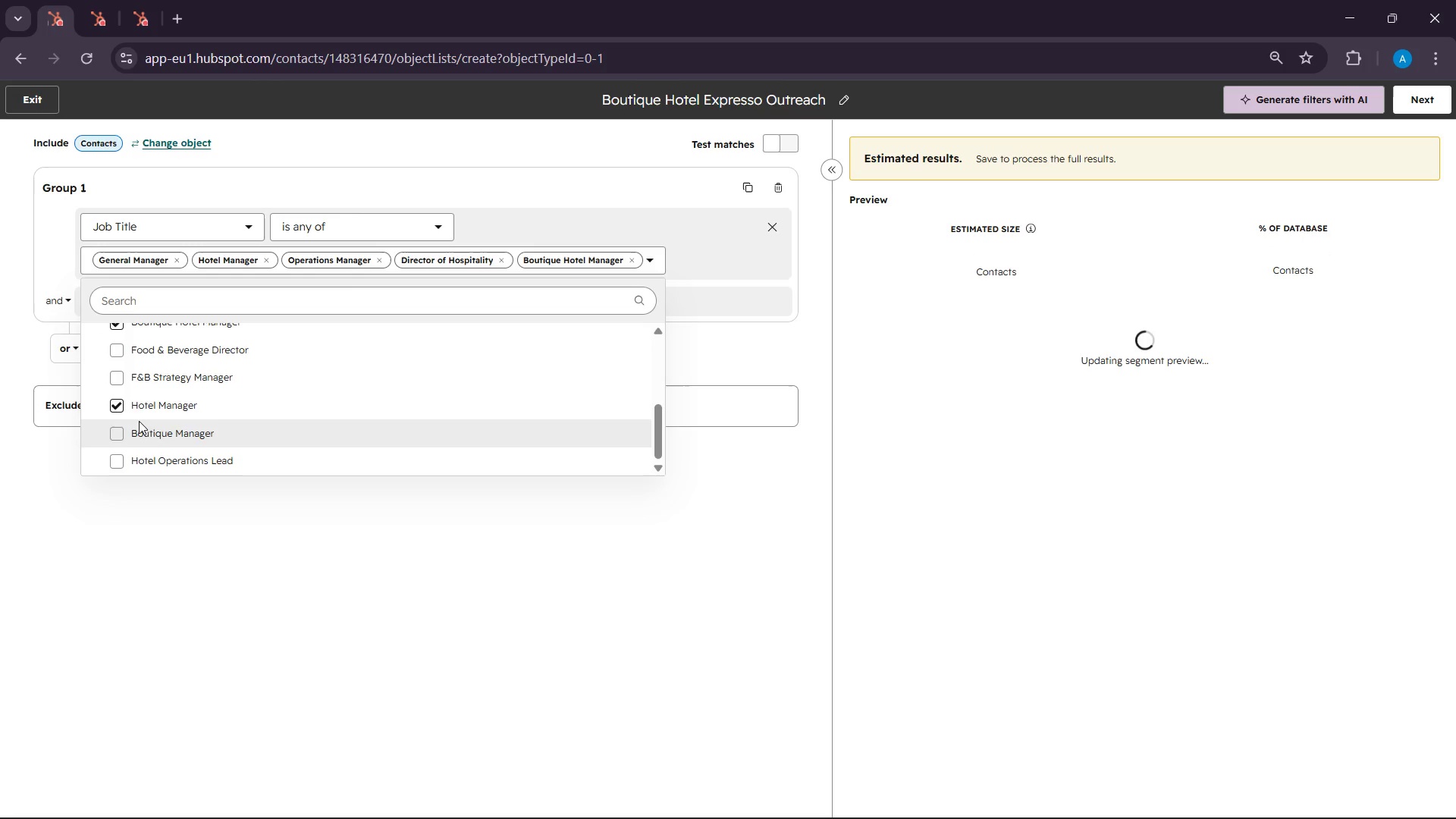 
scroll: coordinate [139, 421], scroll_direction: up, amount: 2.0
 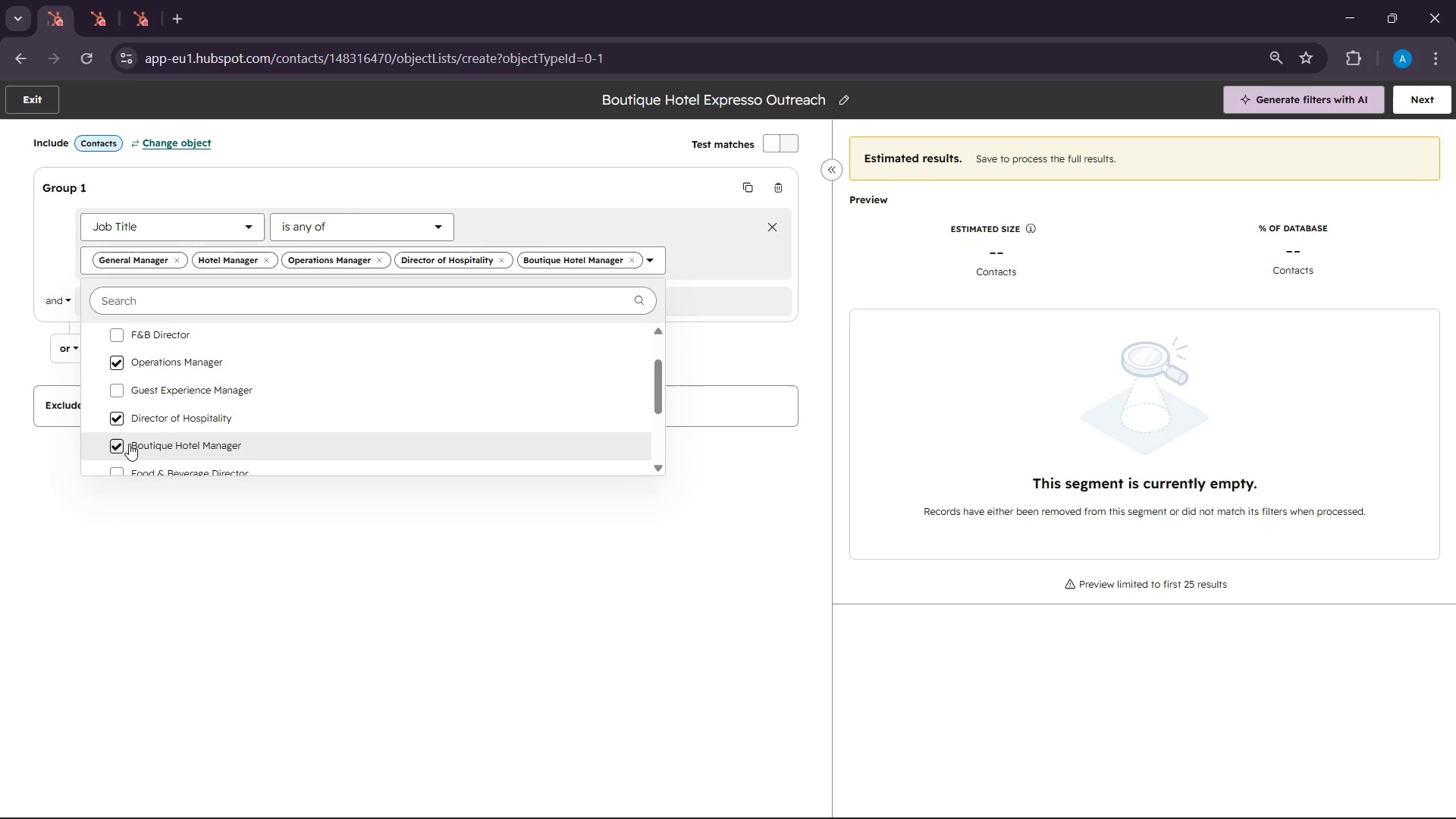 
left_click([125, 444])
 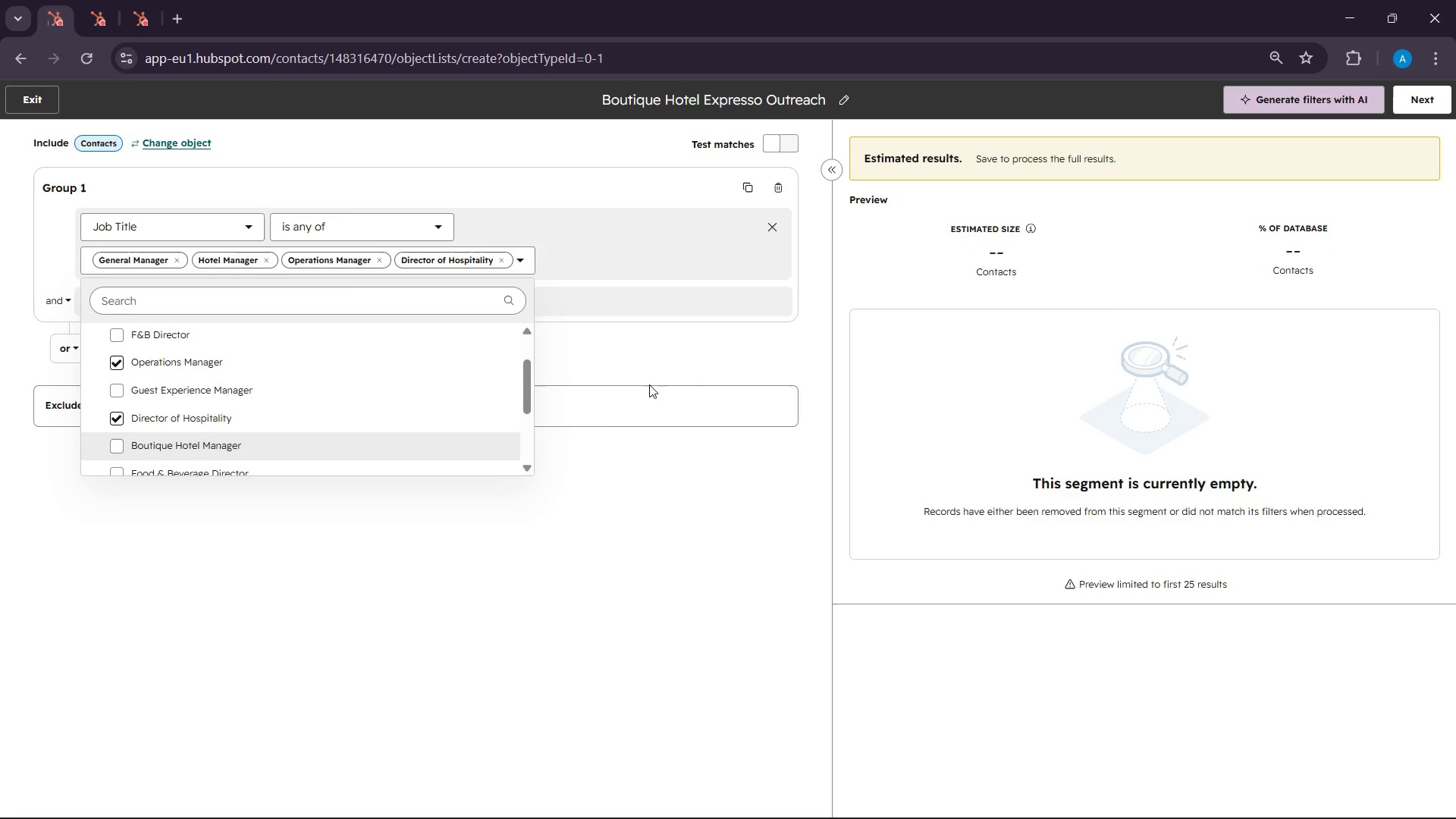 
left_click([639, 372])
 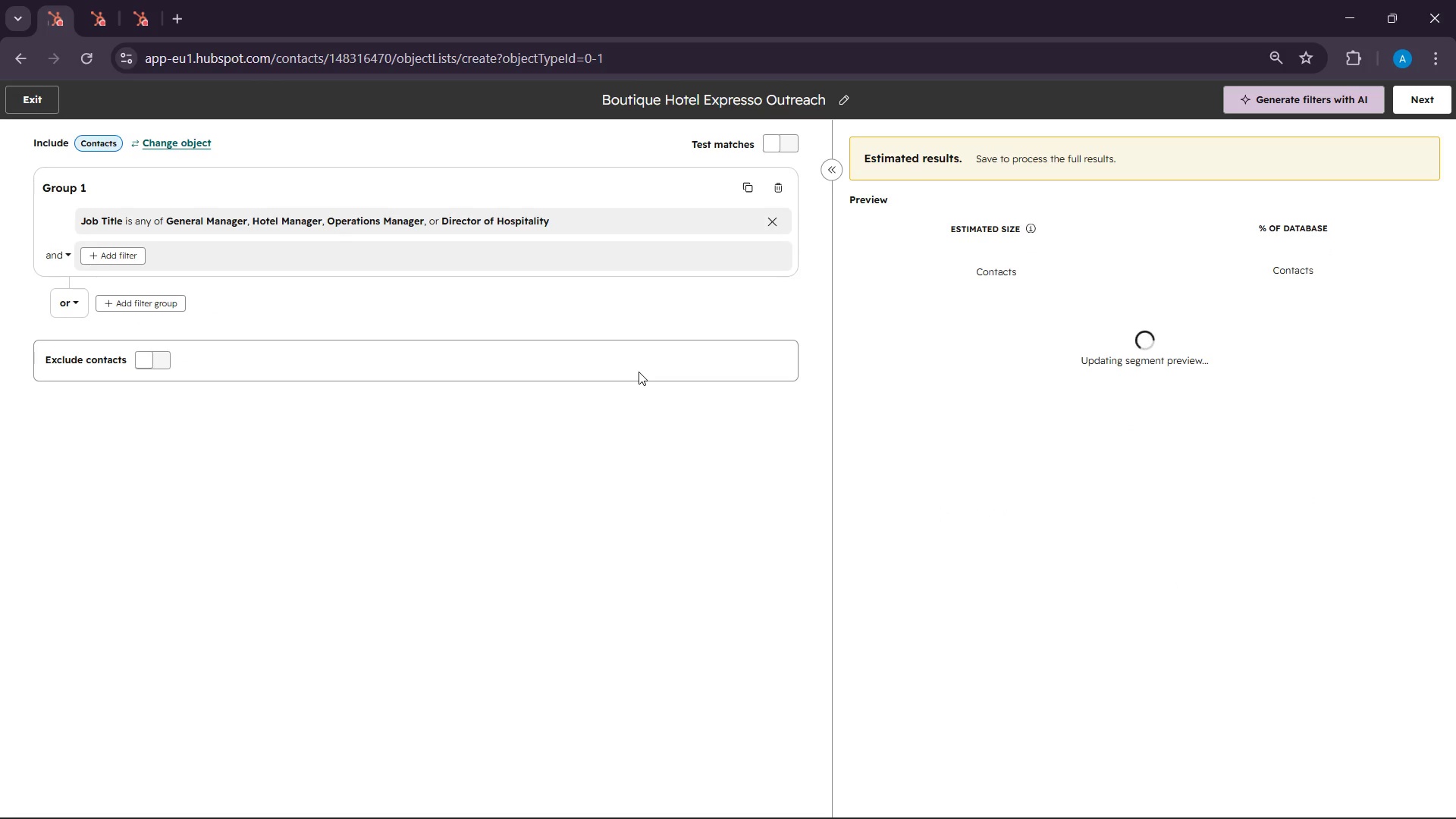 
wait(8.75)
 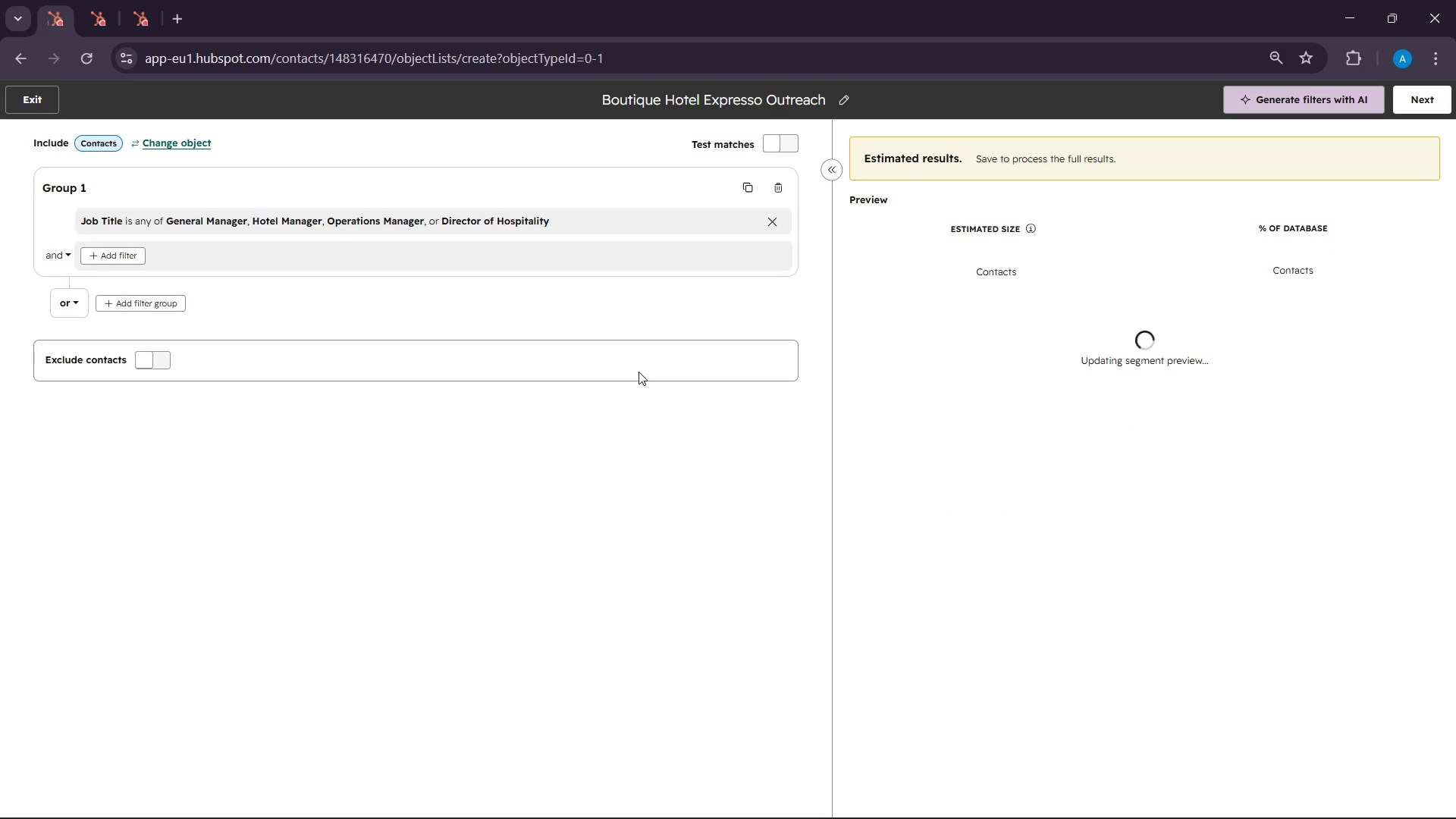 
left_click([136, 261])
 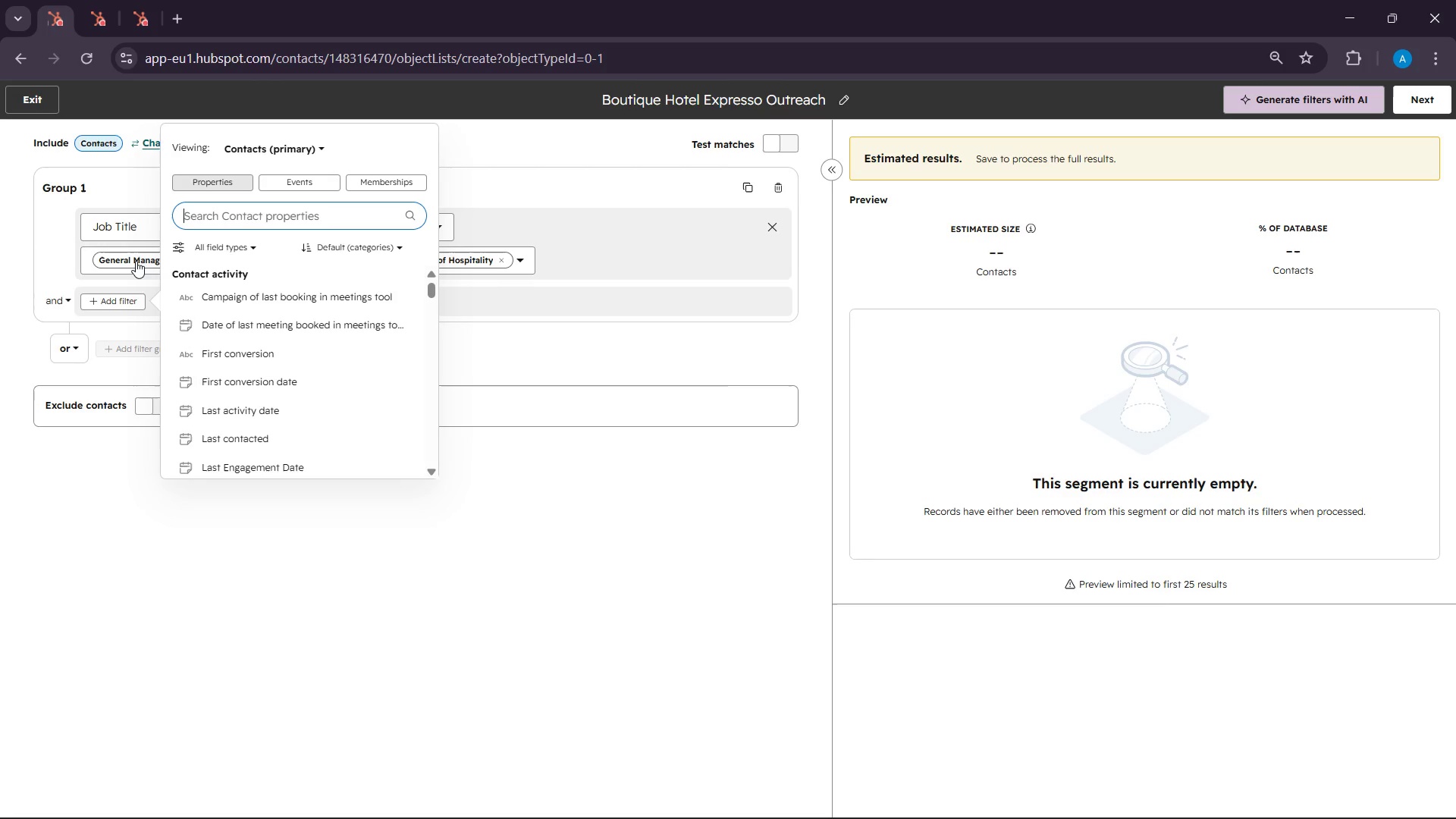 
wait(16.64)
 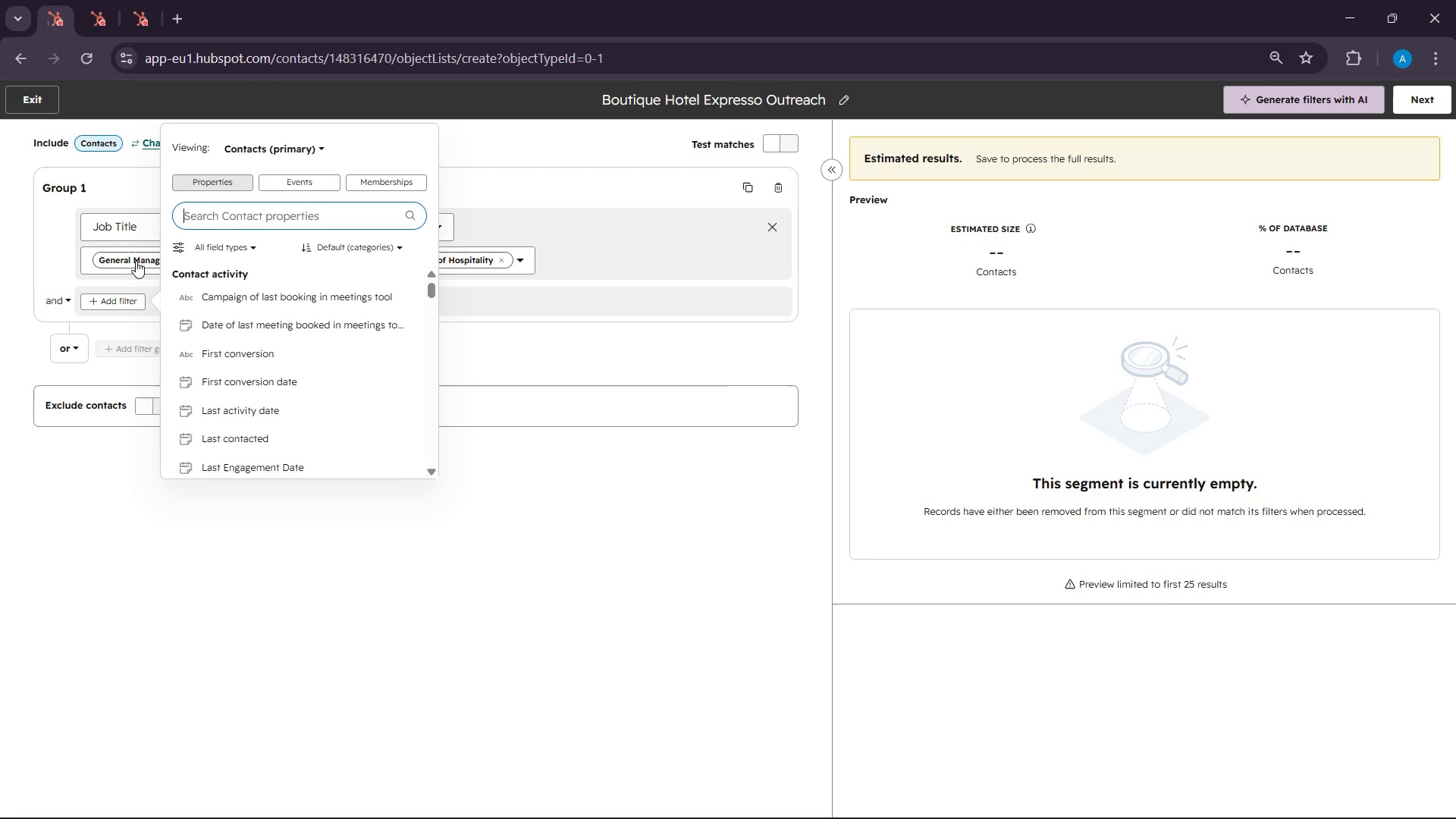 
type(hote)
 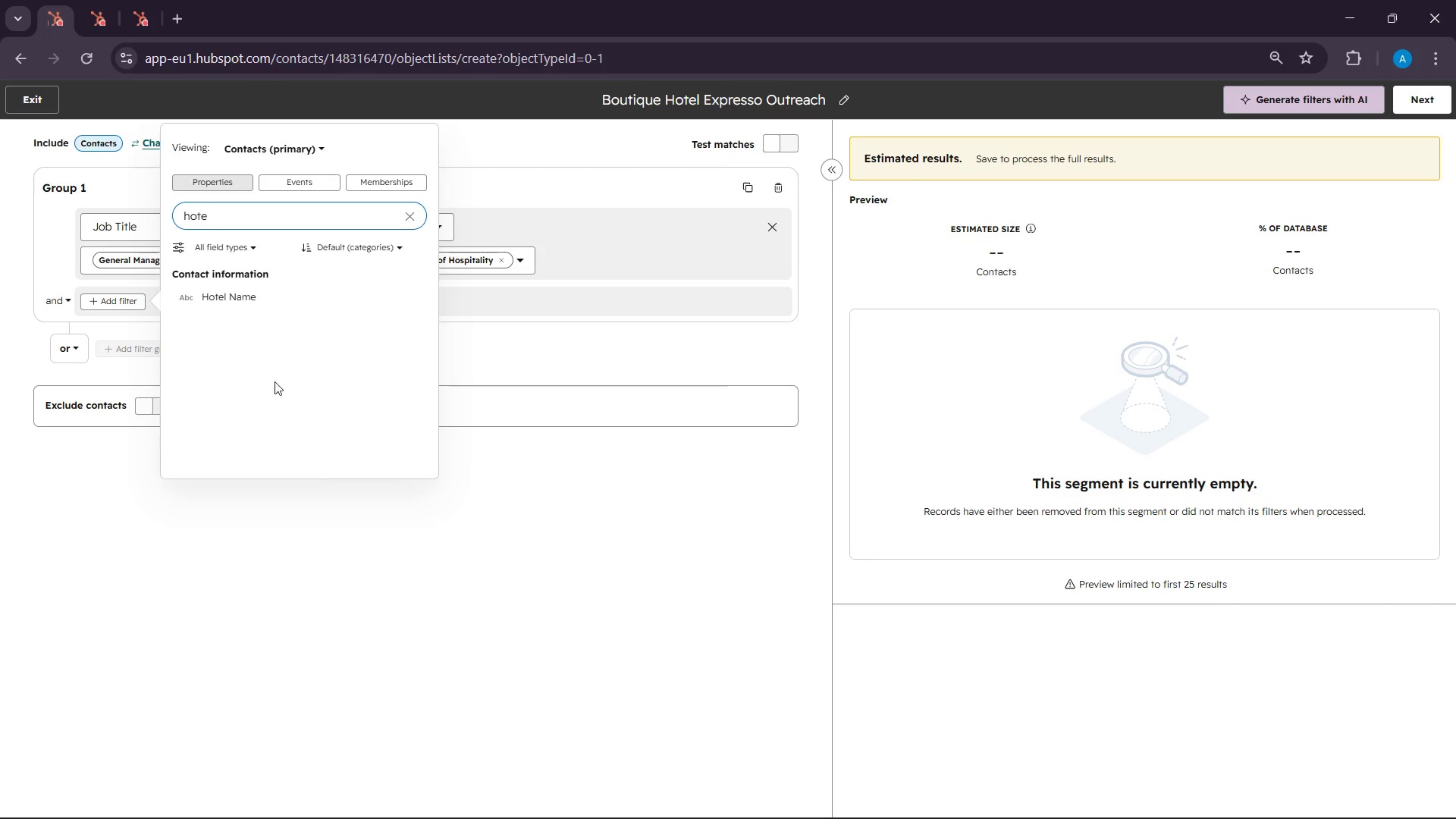 
left_click([278, 302])
 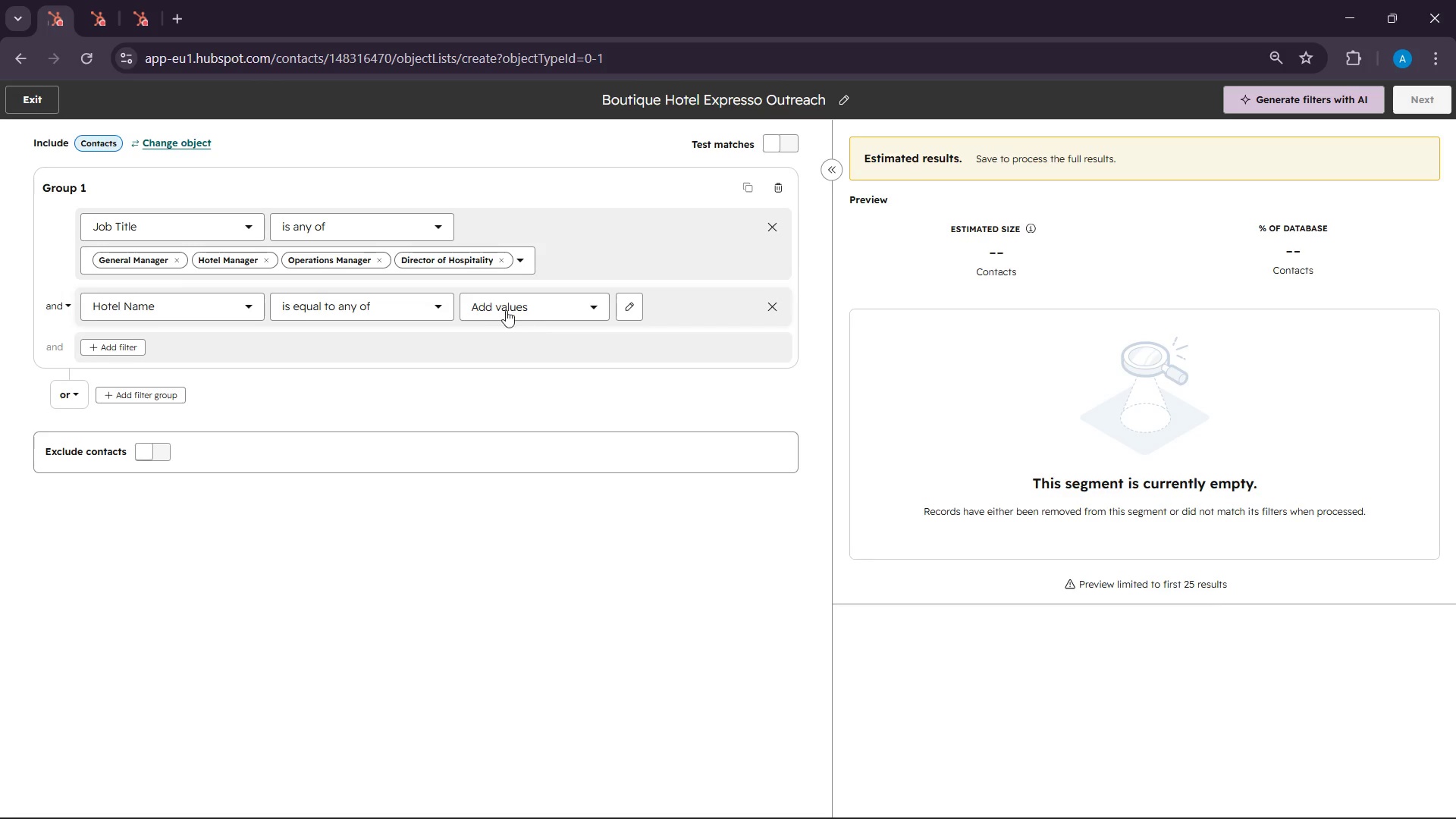 
left_click([452, 312])
 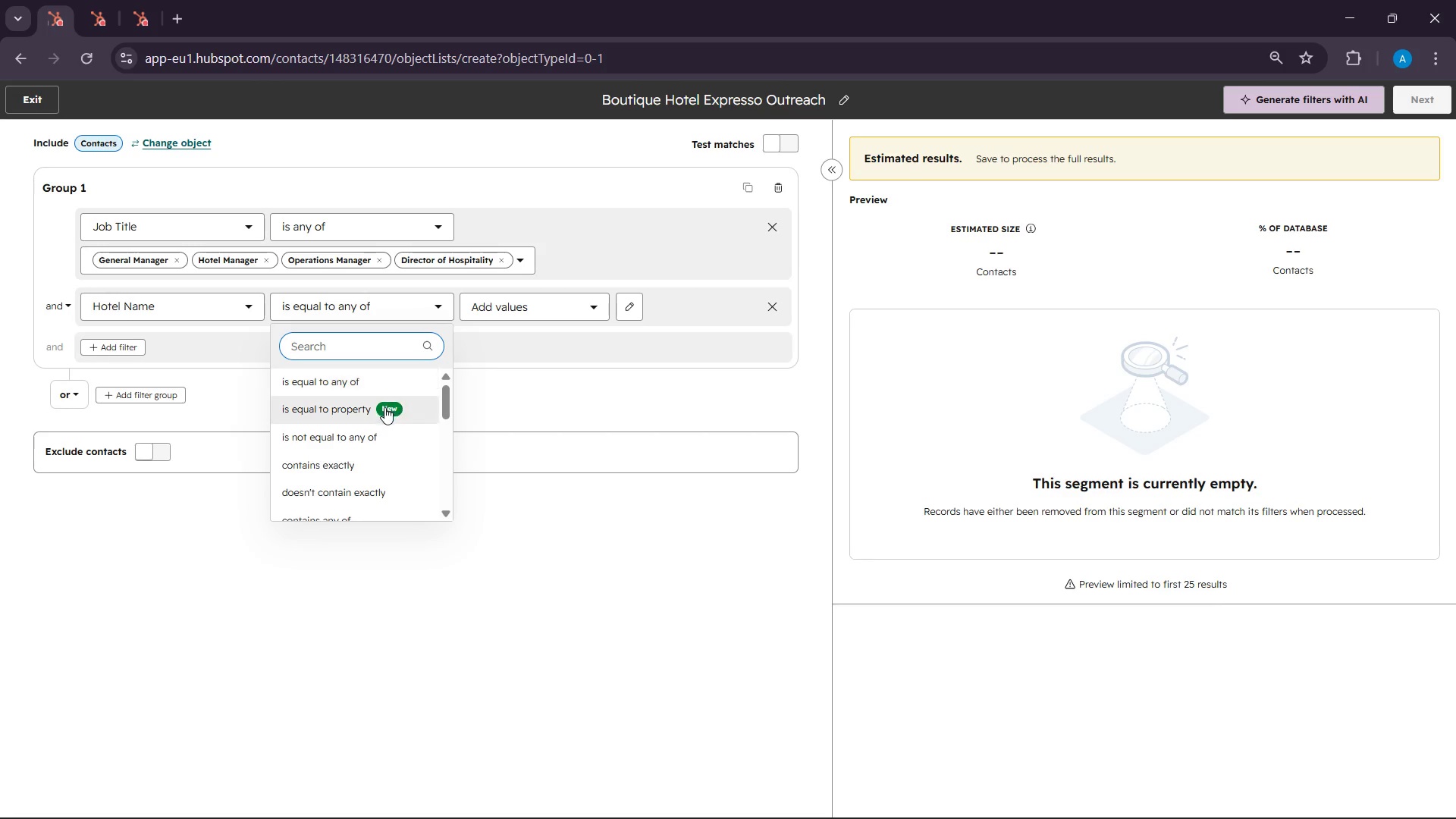 
scroll: coordinate [384, 409], scroll_direction: down, amount: 4.0
 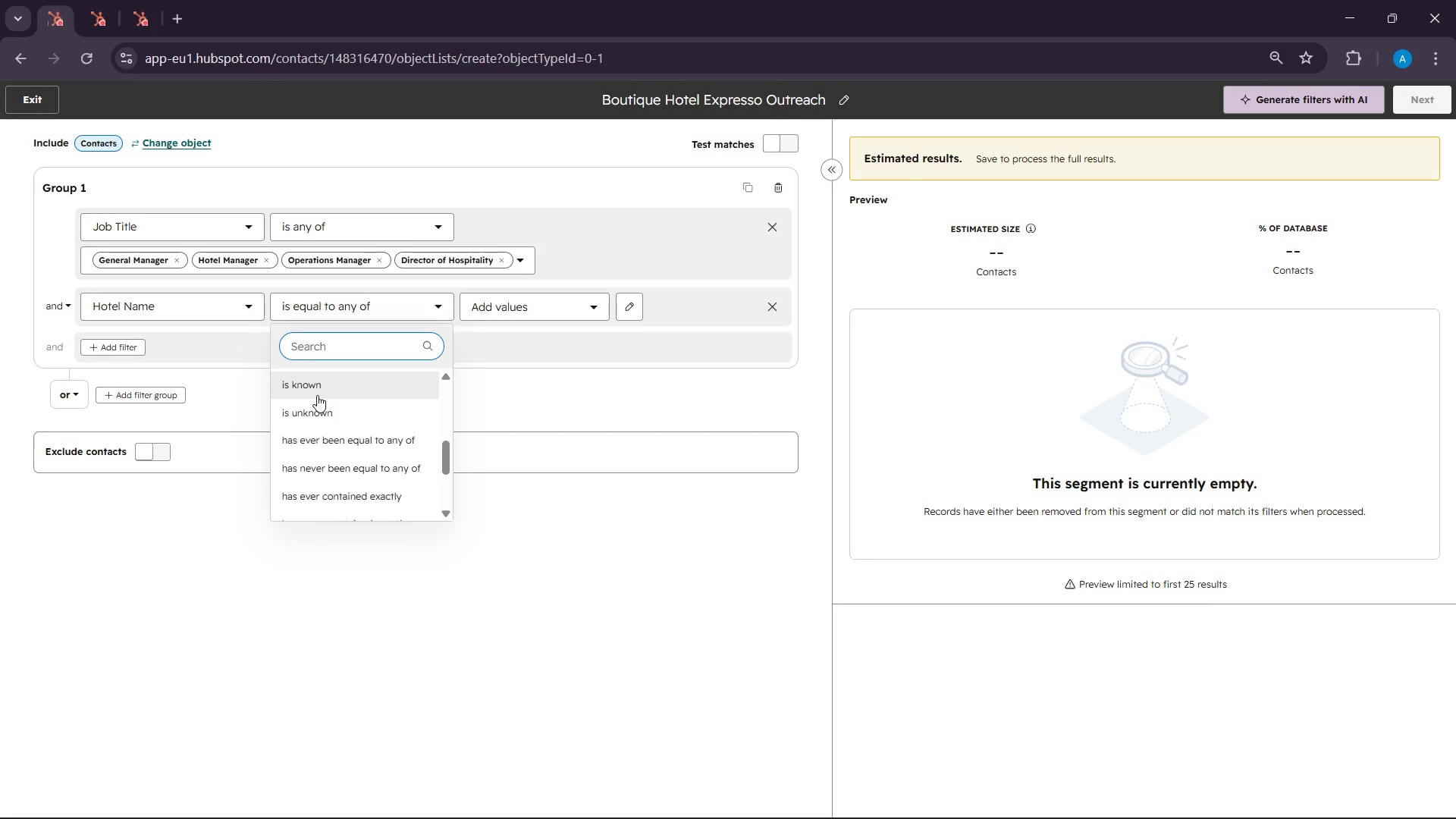 
left_click([317, 395])
 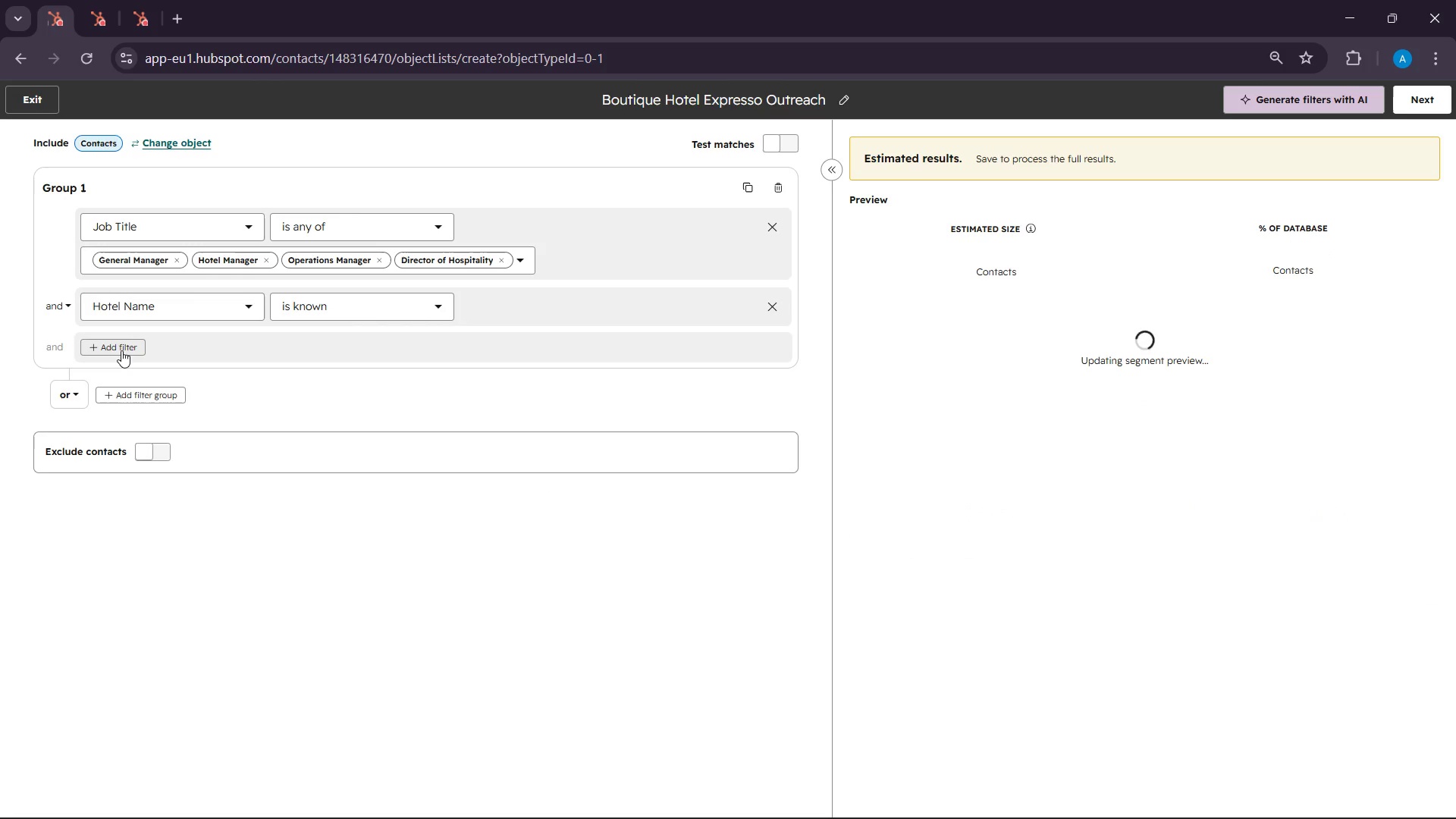 
wait(10.78)
 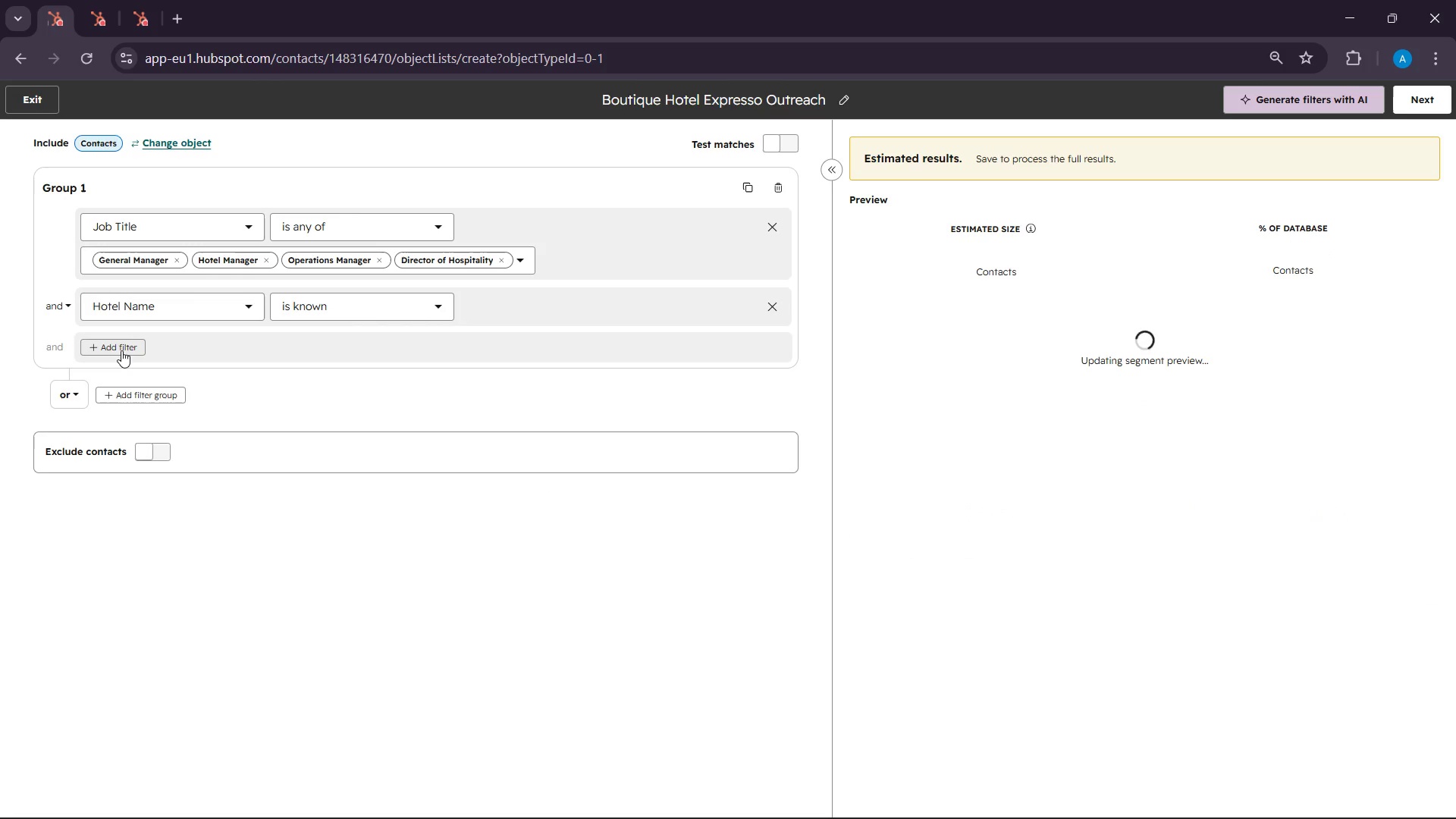 
left_click([121, 350])
 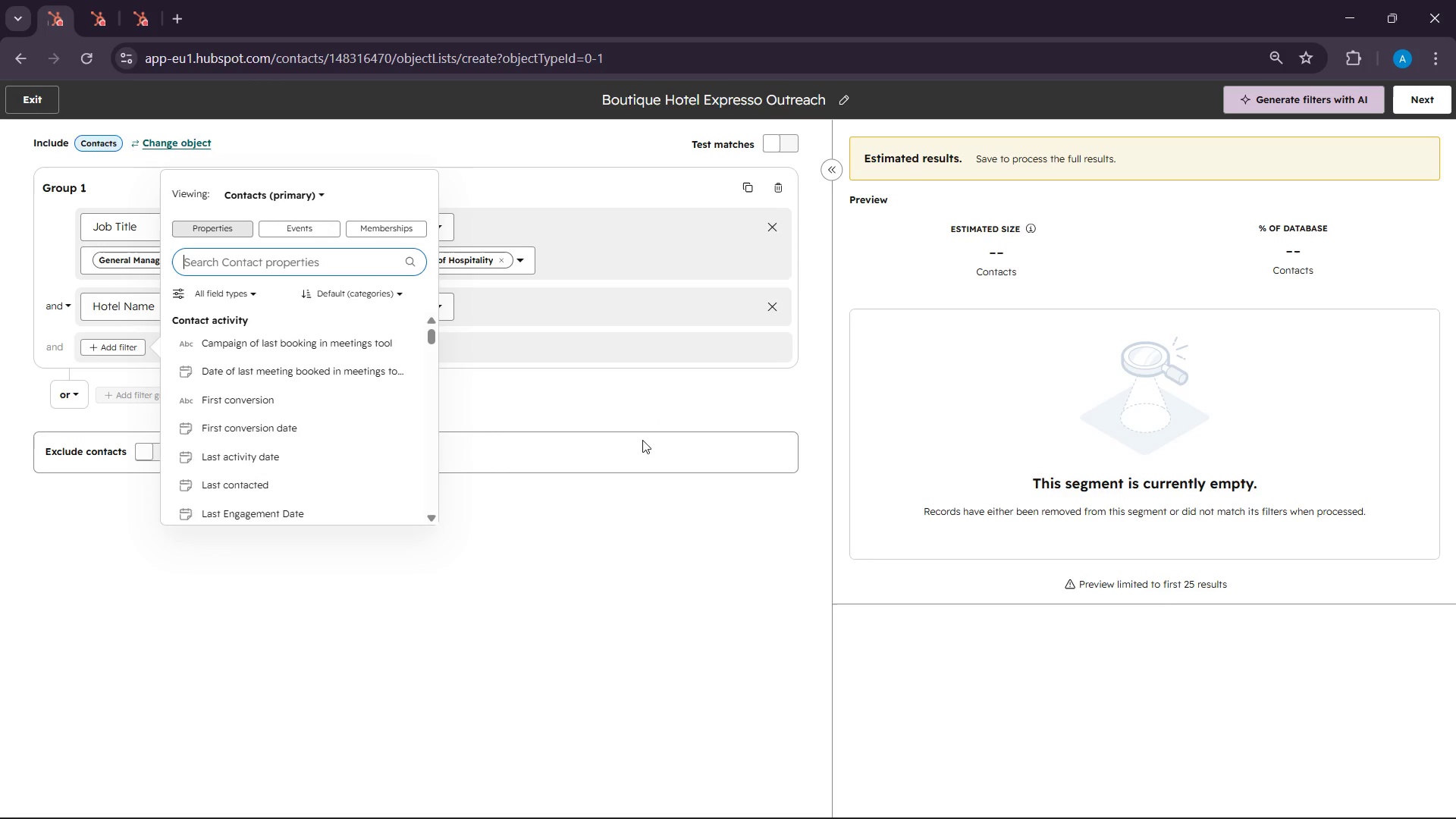 
left_click([597, 411])
 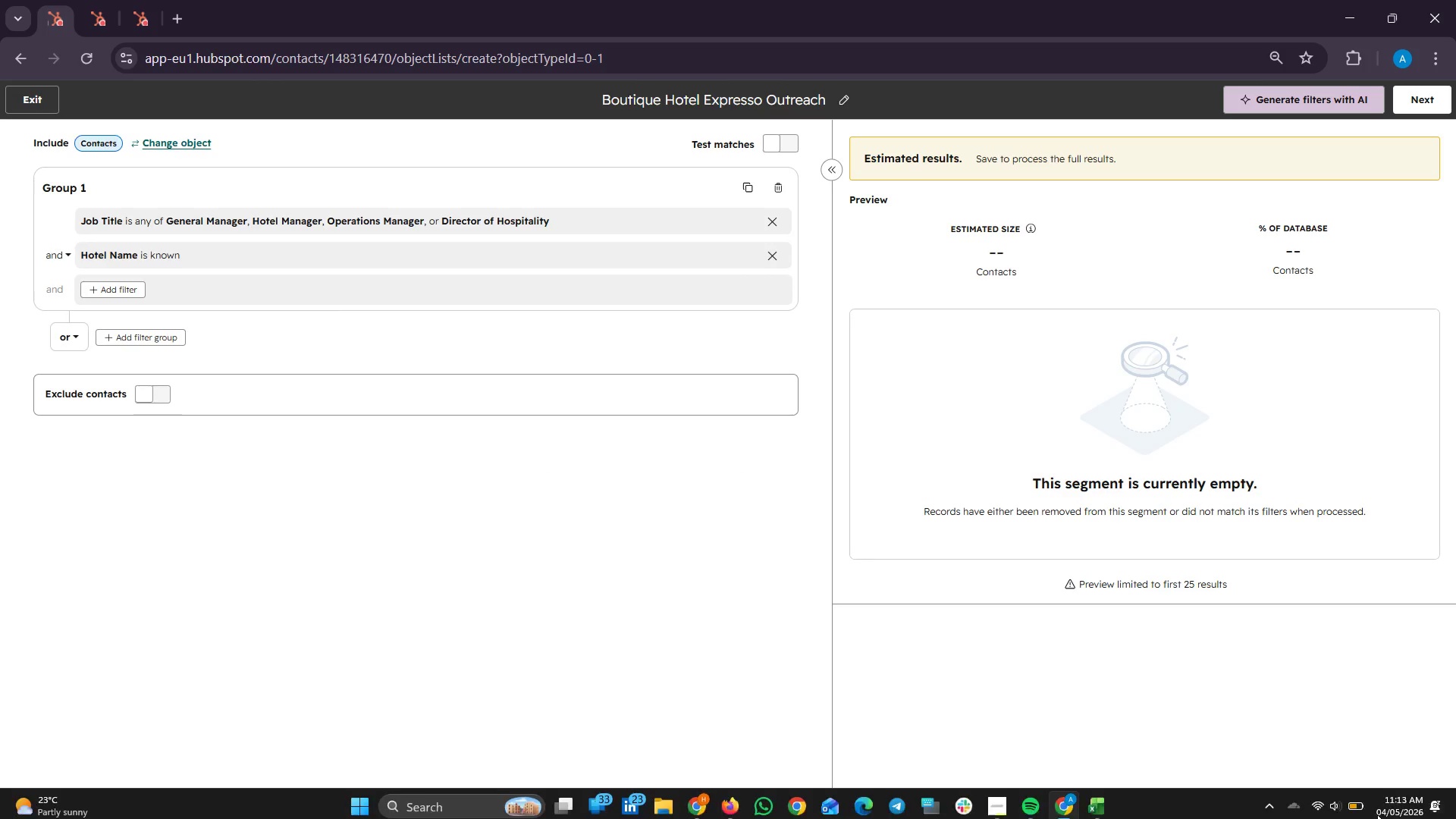 
wait(5.75)
 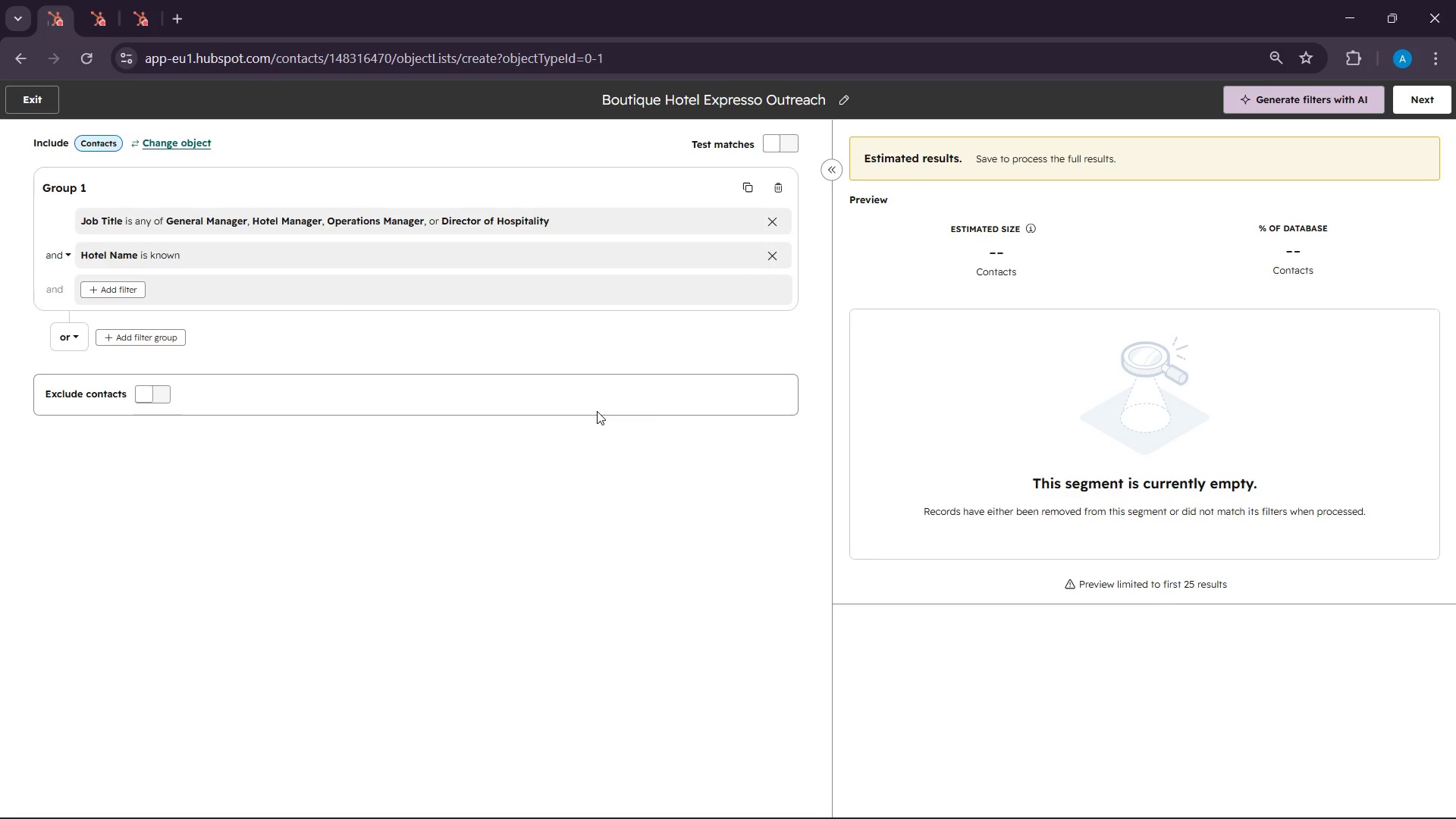 
left_click([1100, 817])
 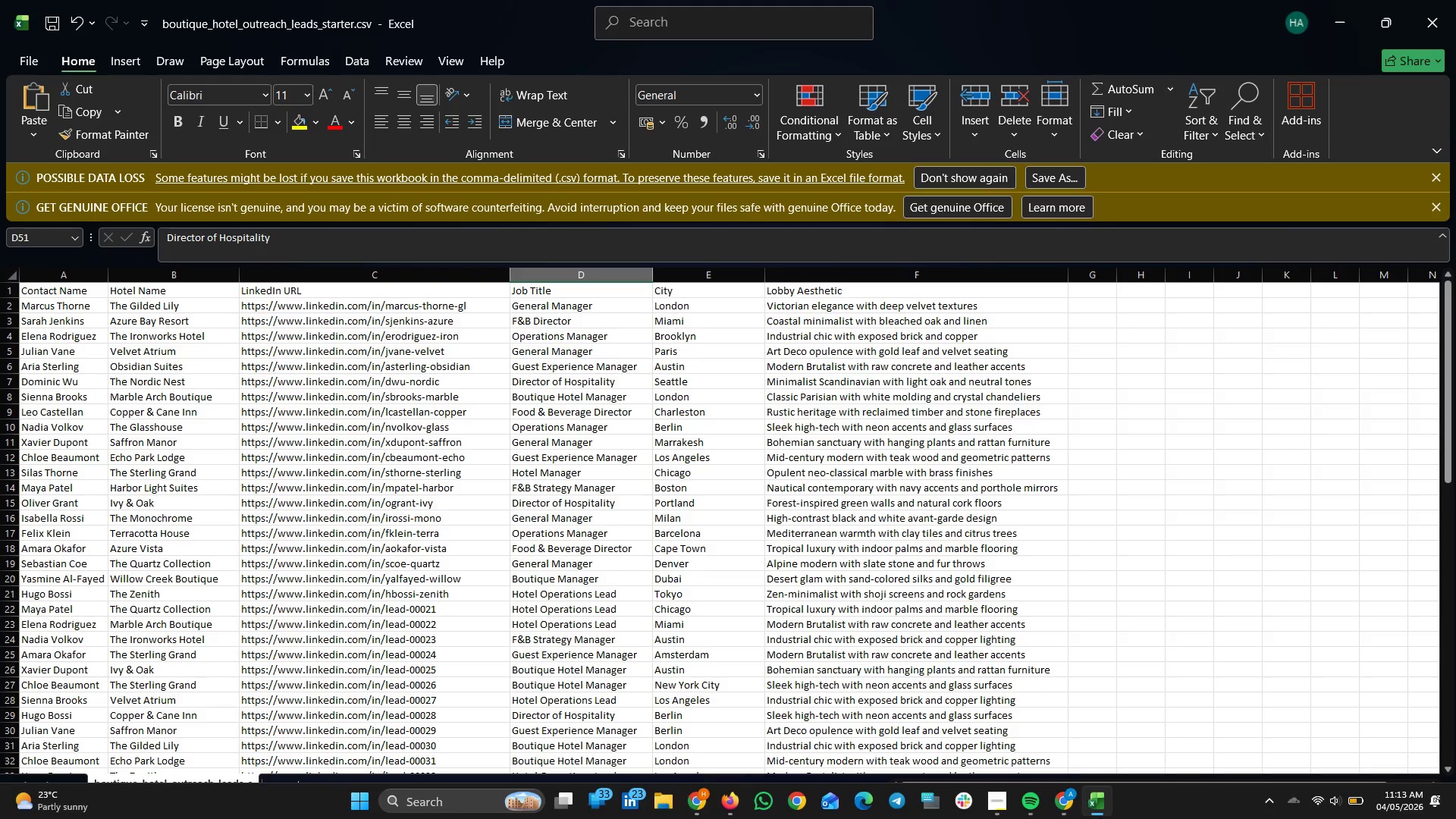 
left_click([1100, 817])
 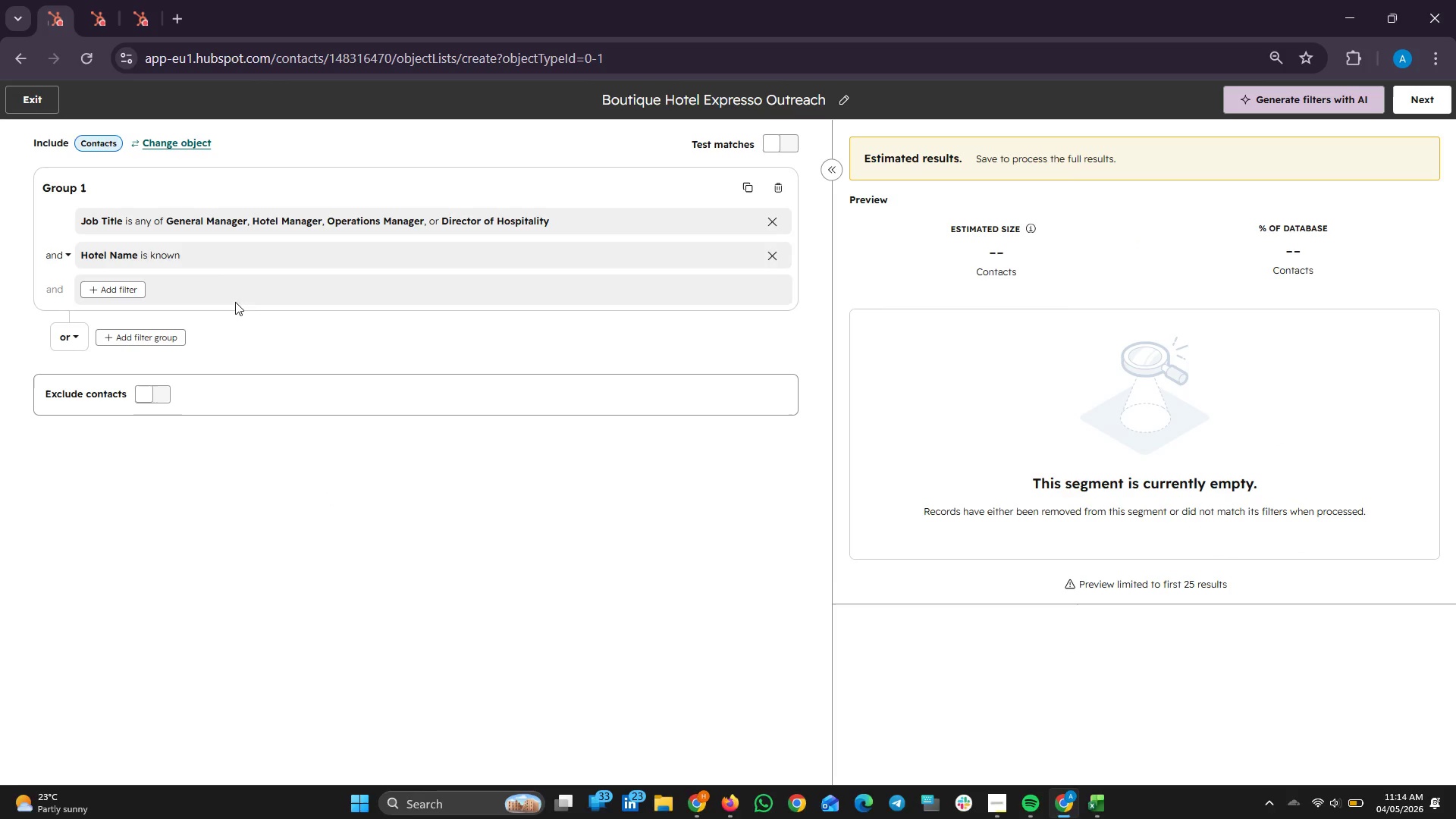 
wait(5.23)
 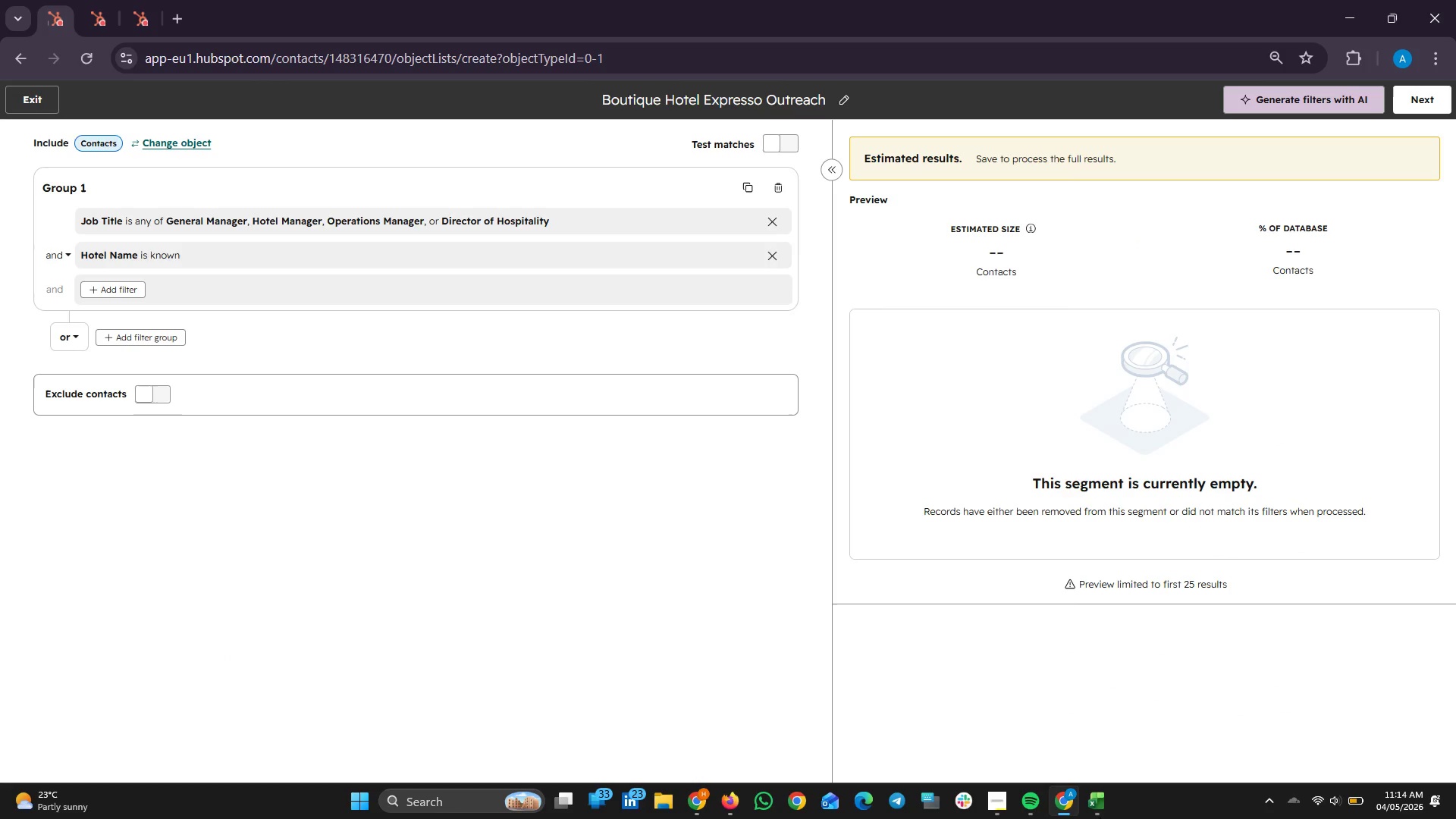 
left_click([190, 218])
 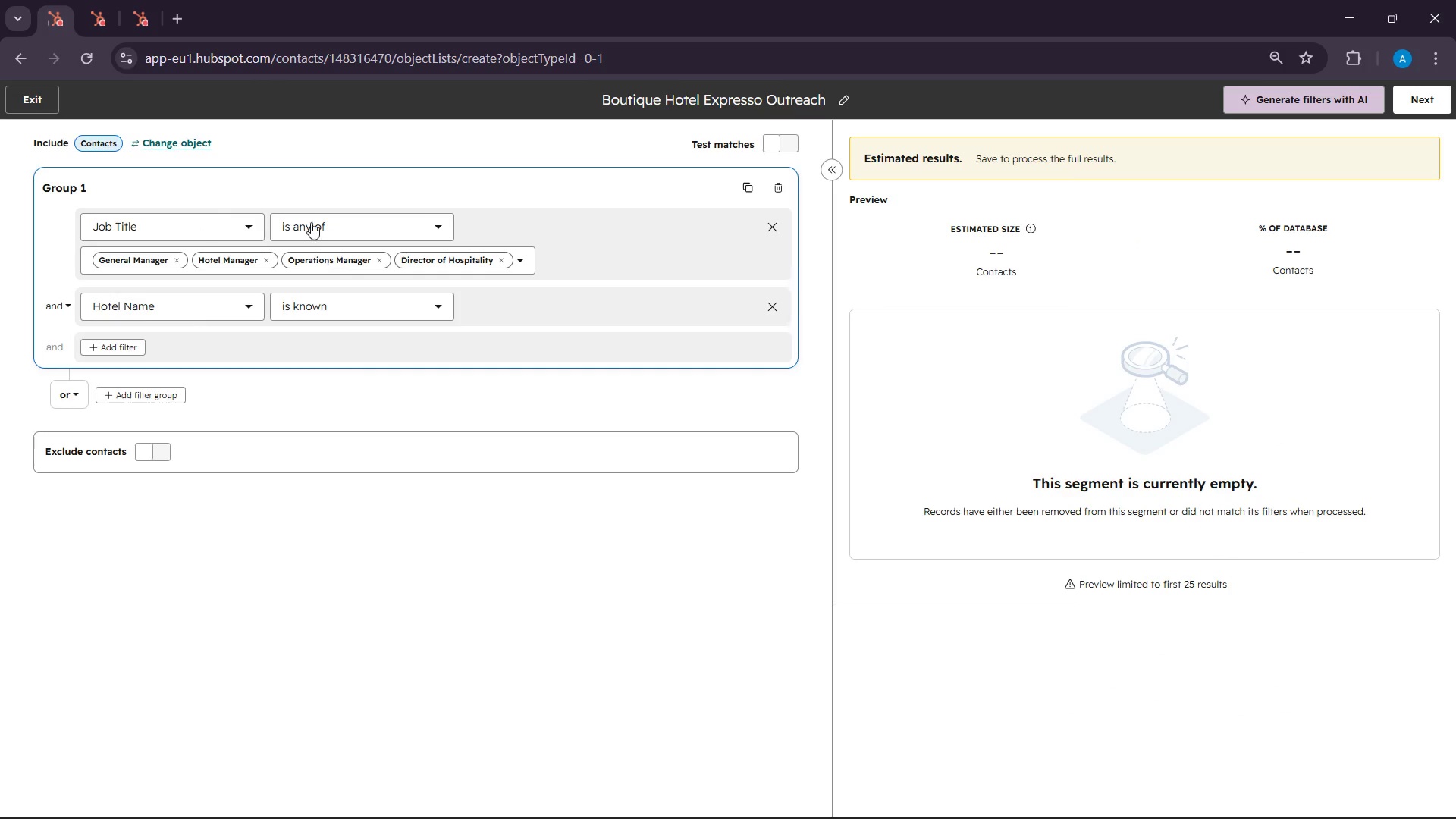 
left_click([320, 222])
 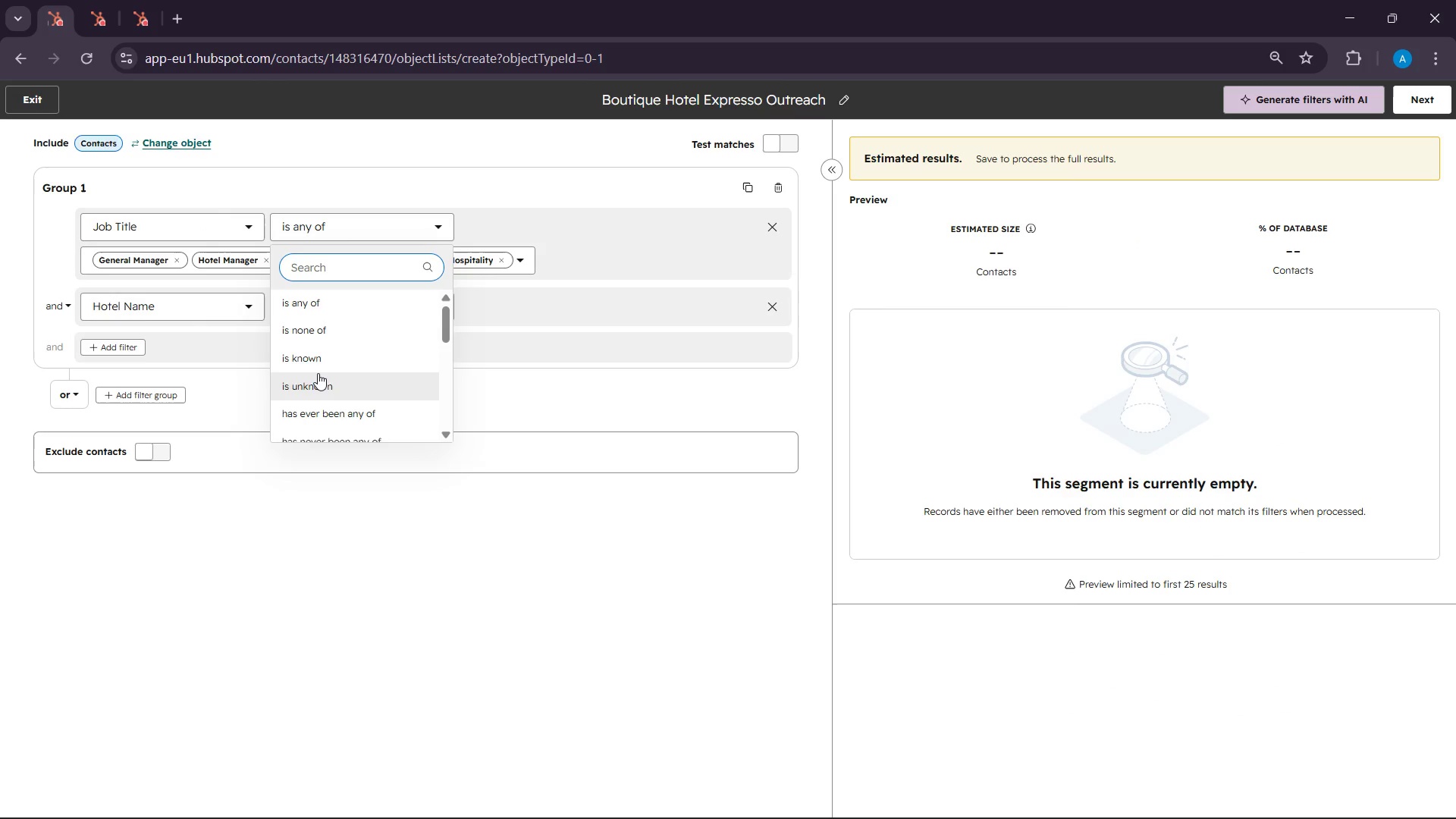 
scroll: coordinate [318, 360], scroll_direction: down, amount: 4.0
 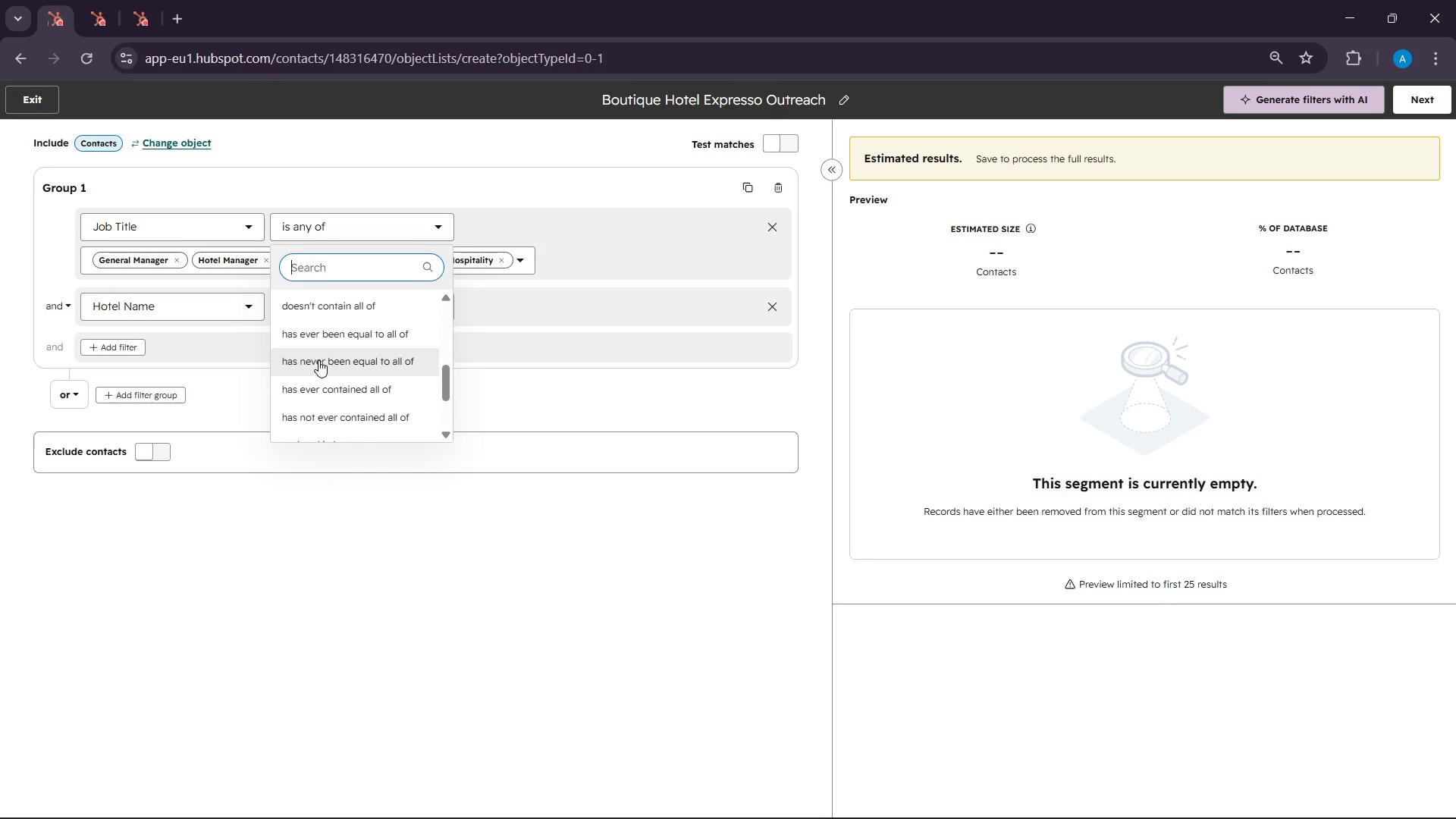 
scroll: coordinate [343, 397], scroll_direction: up, amount: 11.0
 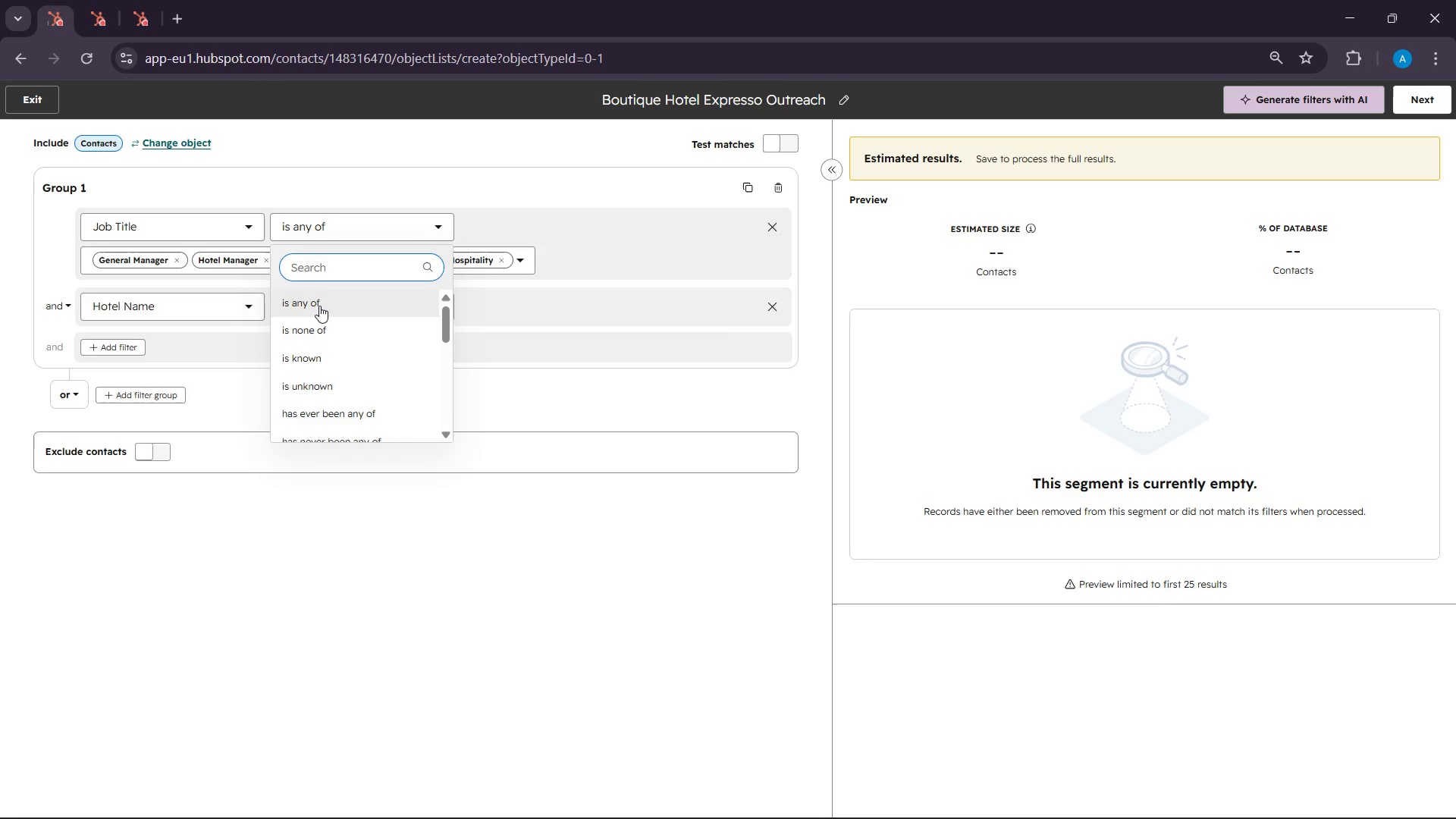 
left_click([319, 306])
 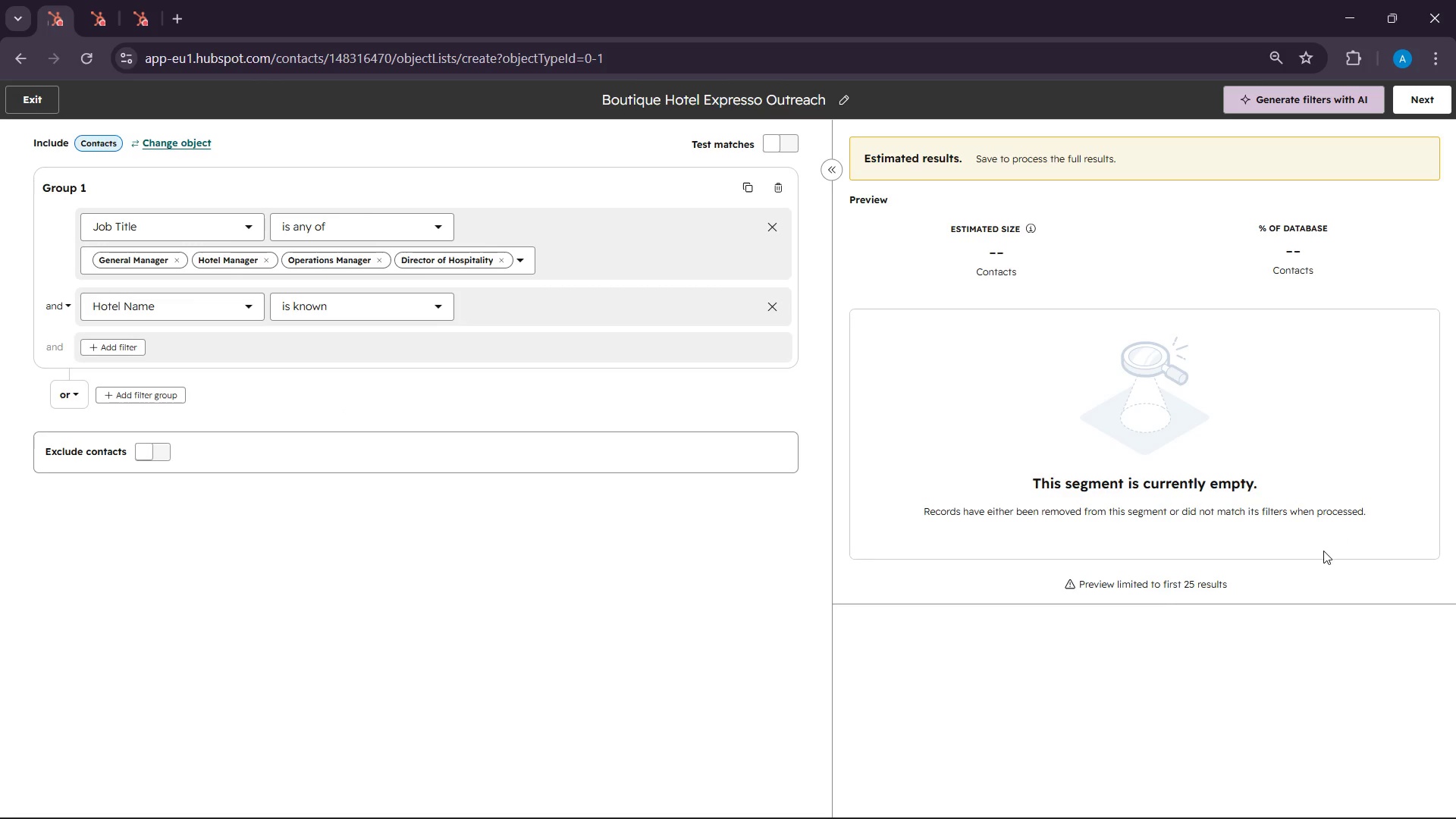 
scroll: coordinate [1116, 501], scroll_direction: up, amount: 4.0
 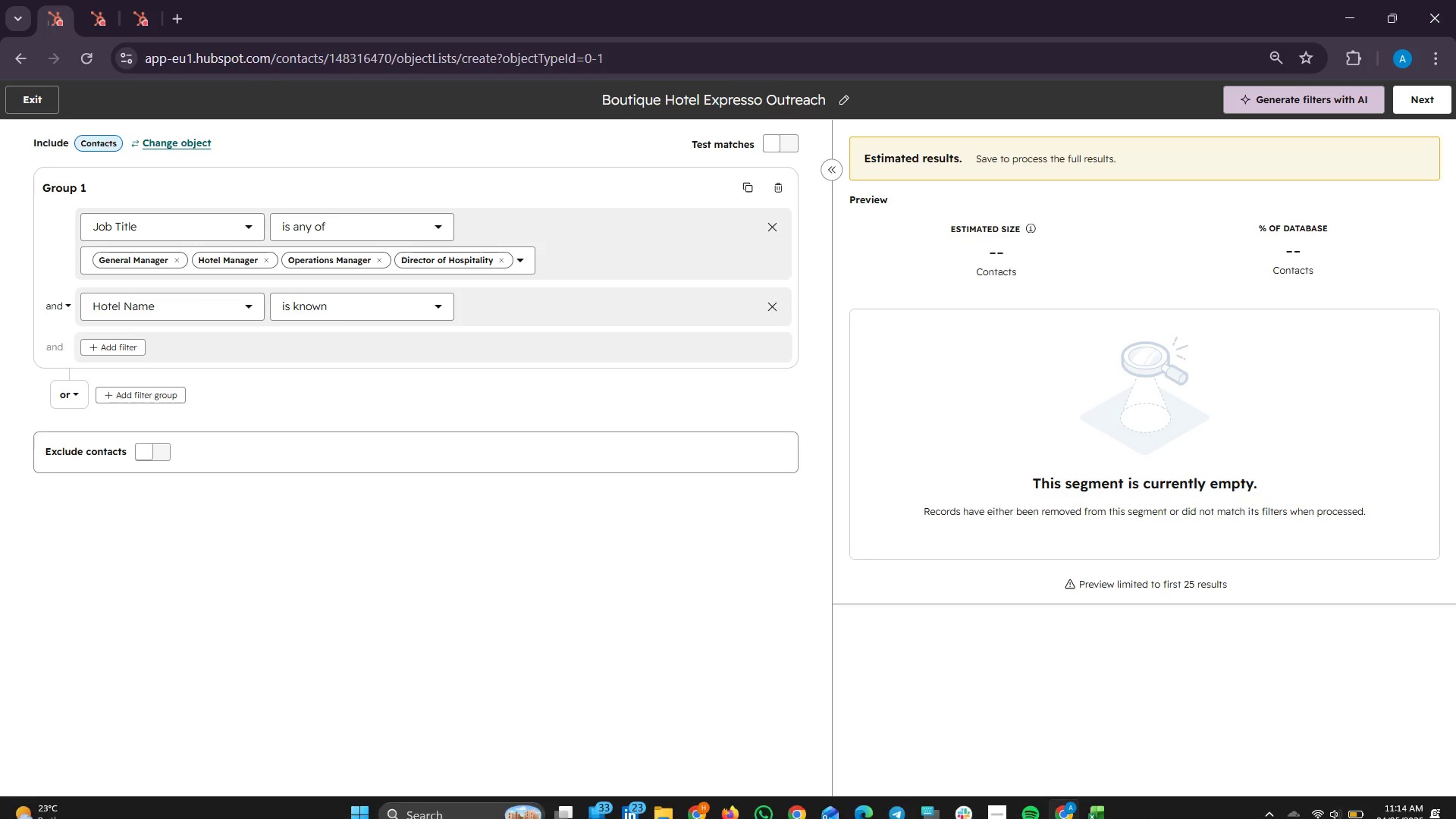 
left_click([1105, 811])
 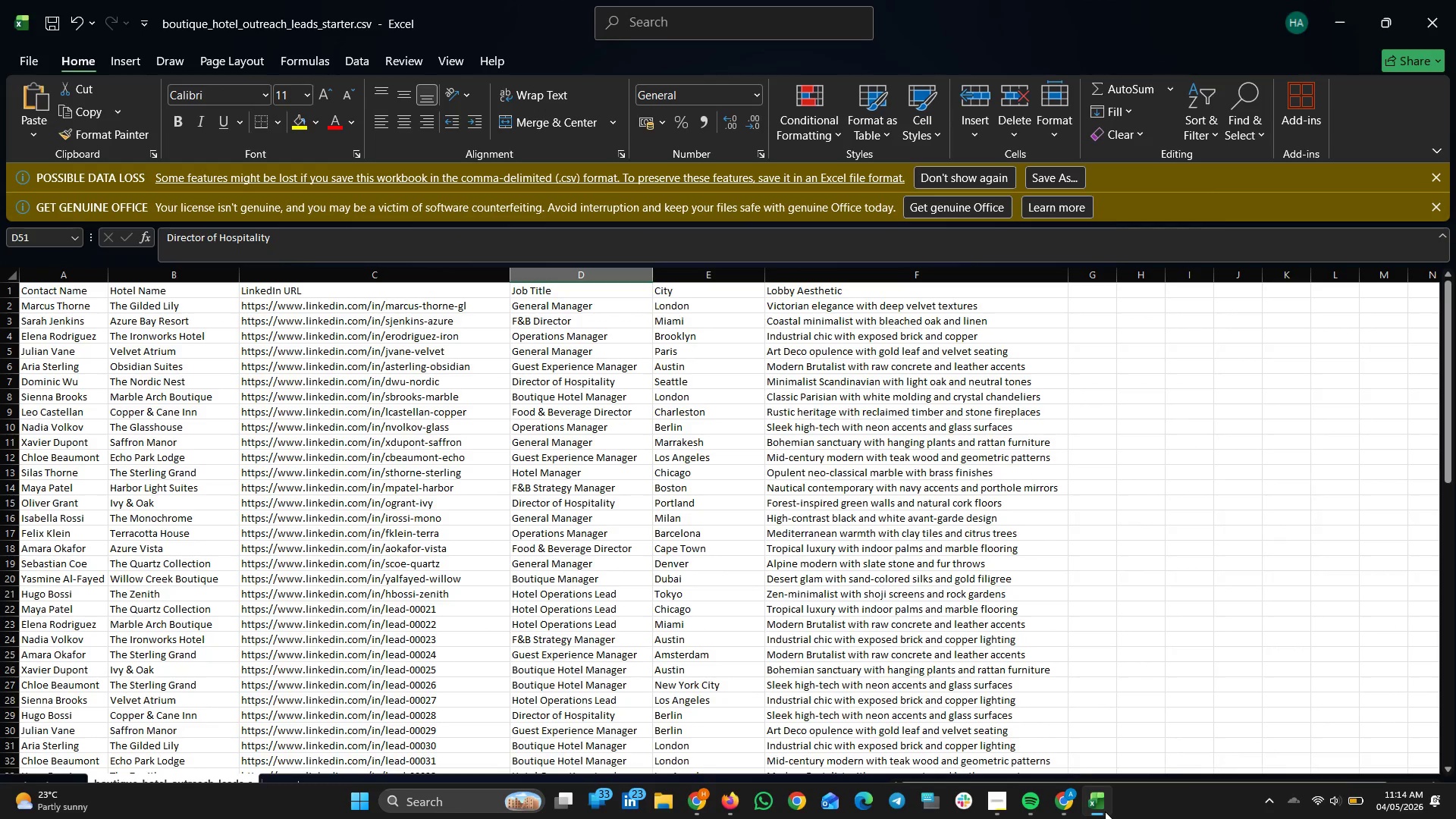 
wait(6.58)
 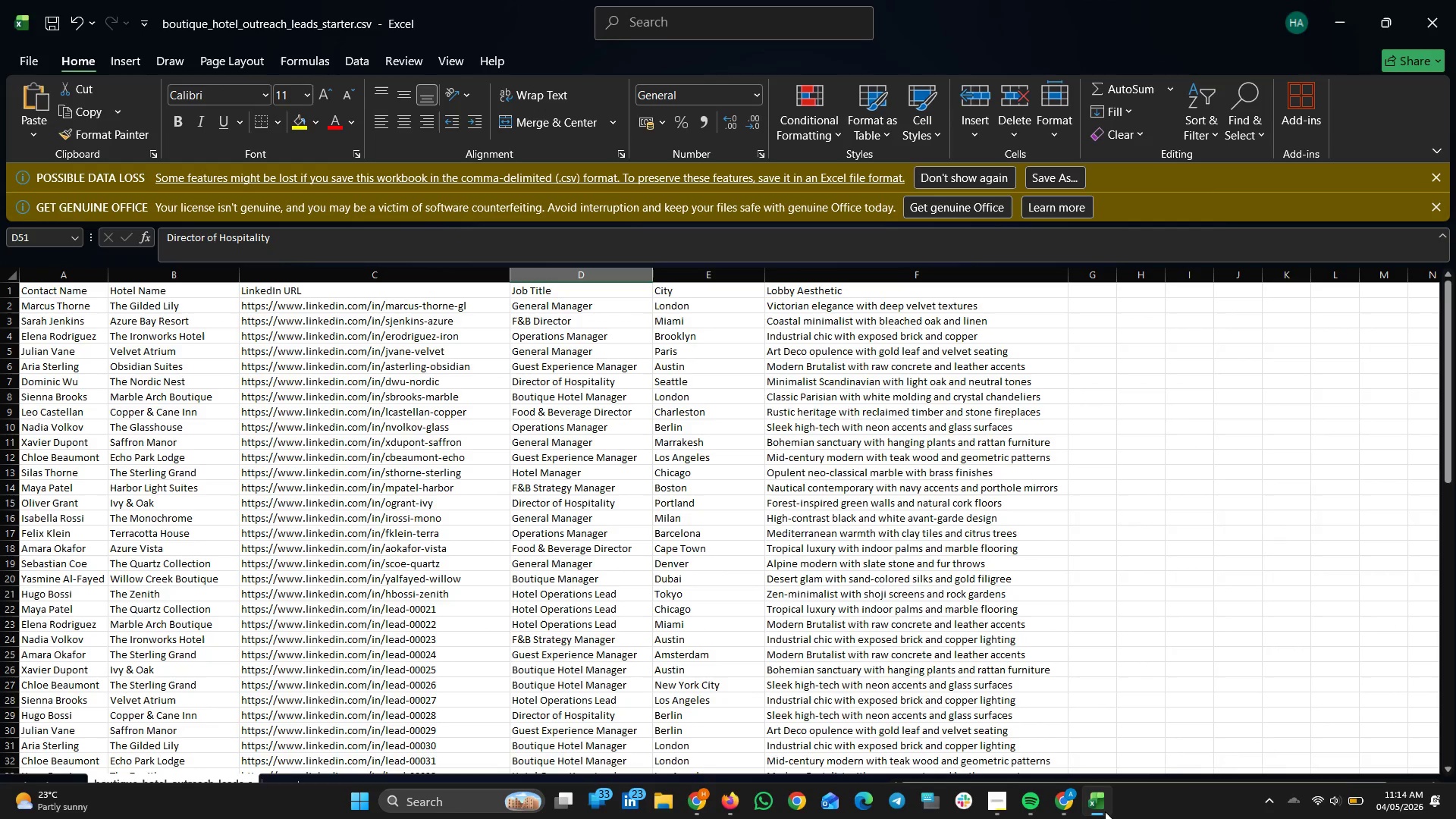 
left_click([1105, 811])
 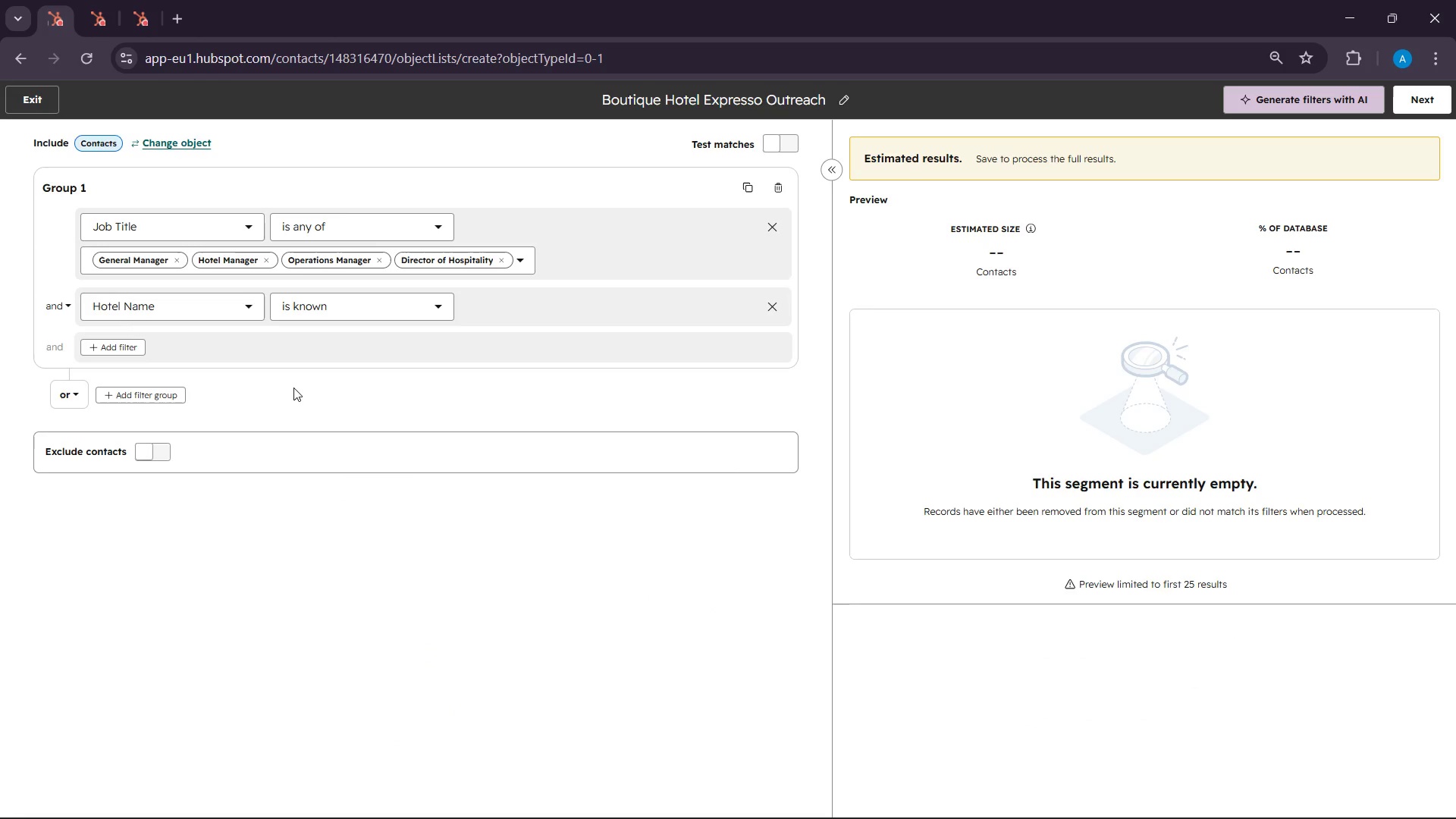 
wait(5.16)
 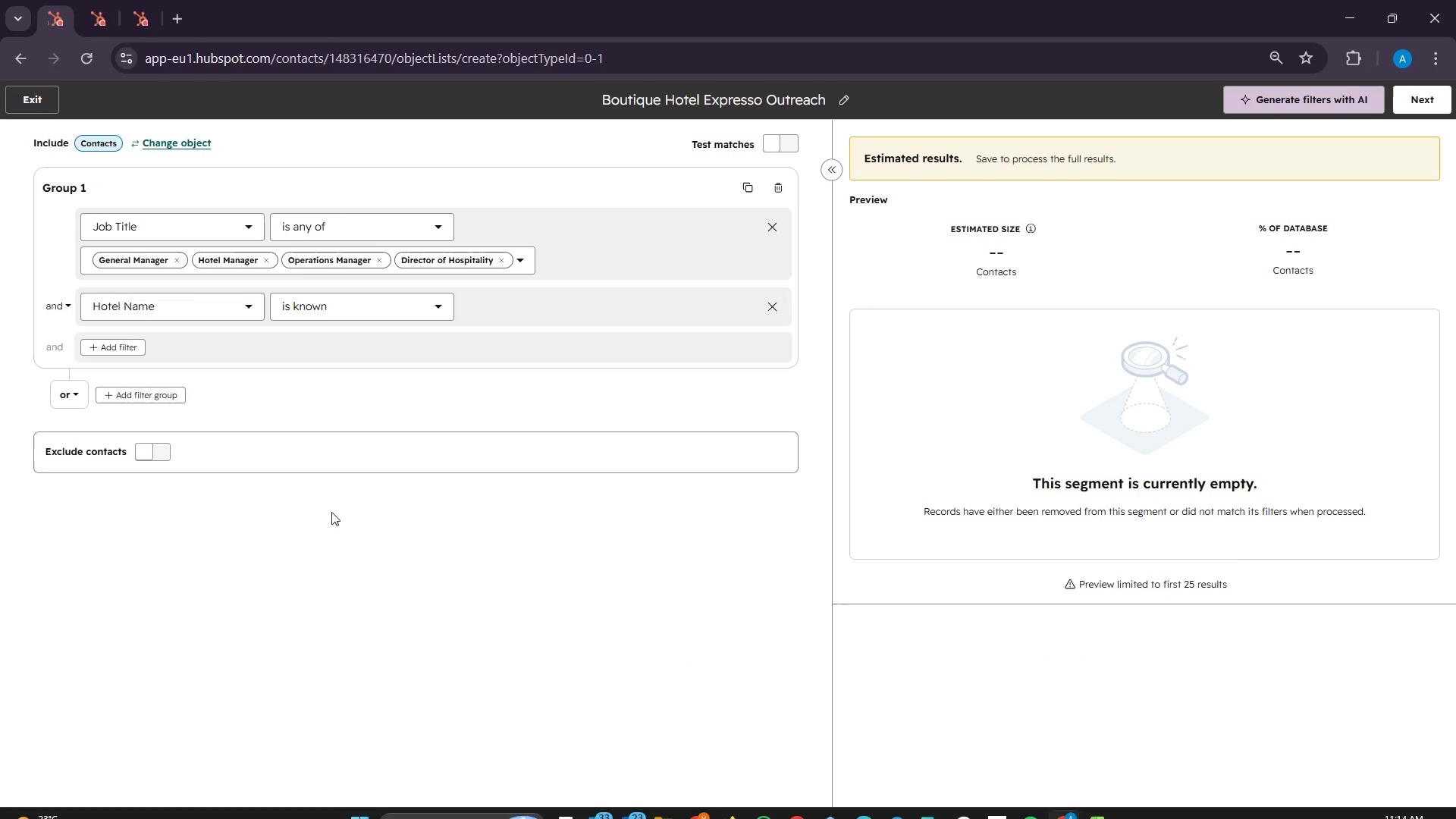 
left_click([112, 343])
 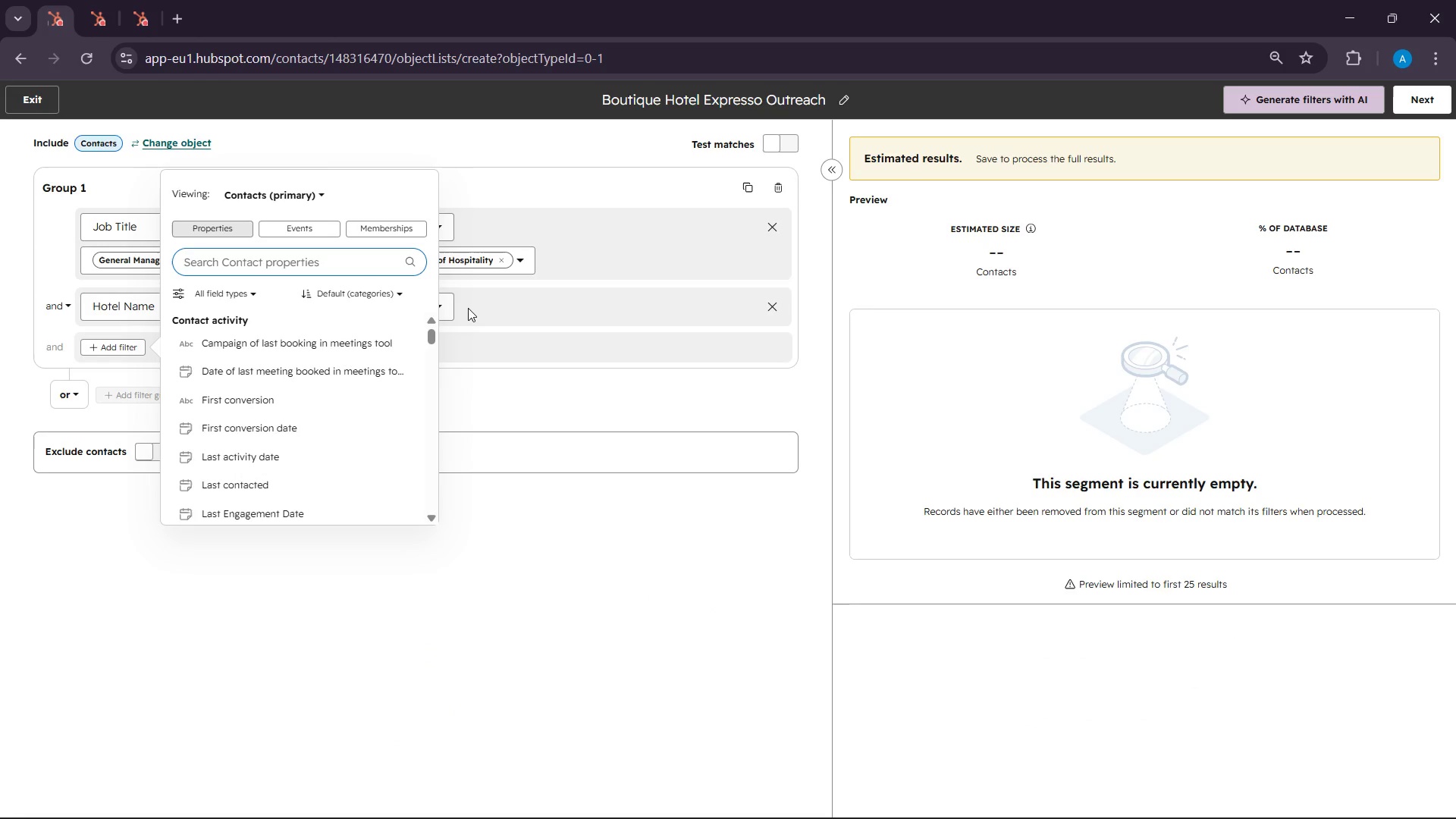 
type(lob)
 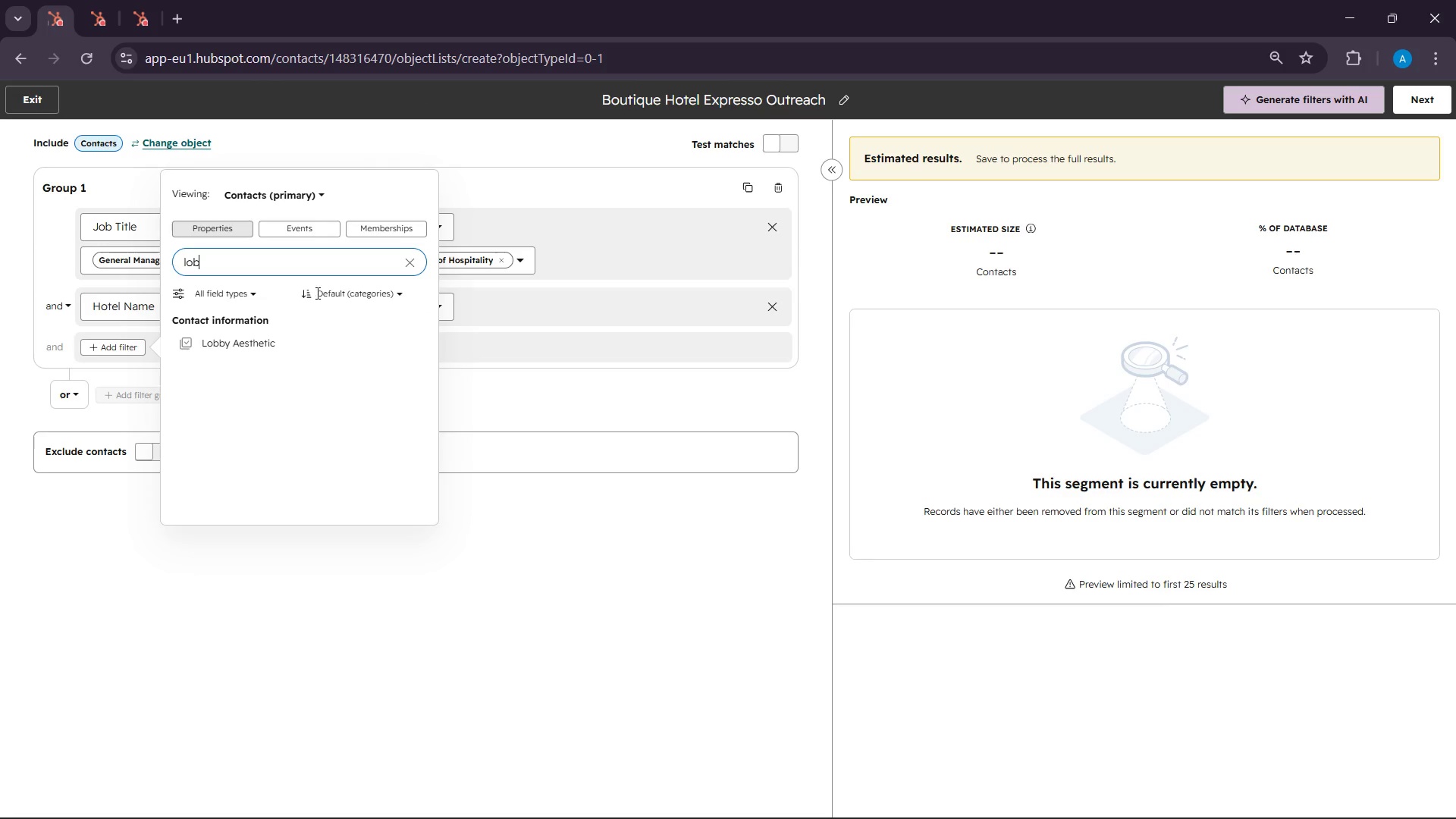 
left_click([240, 348])
 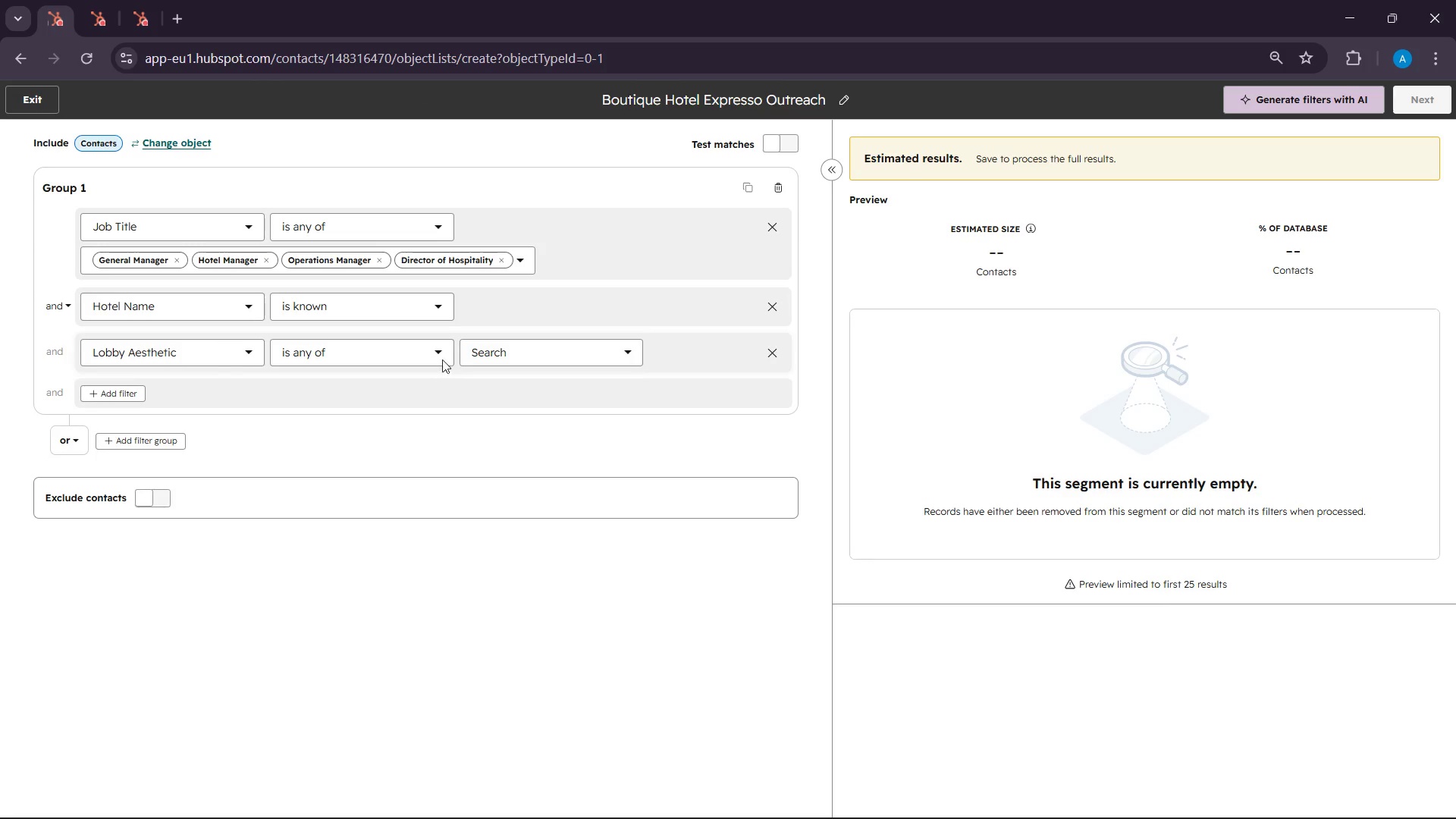 
left_click([442, 356])
 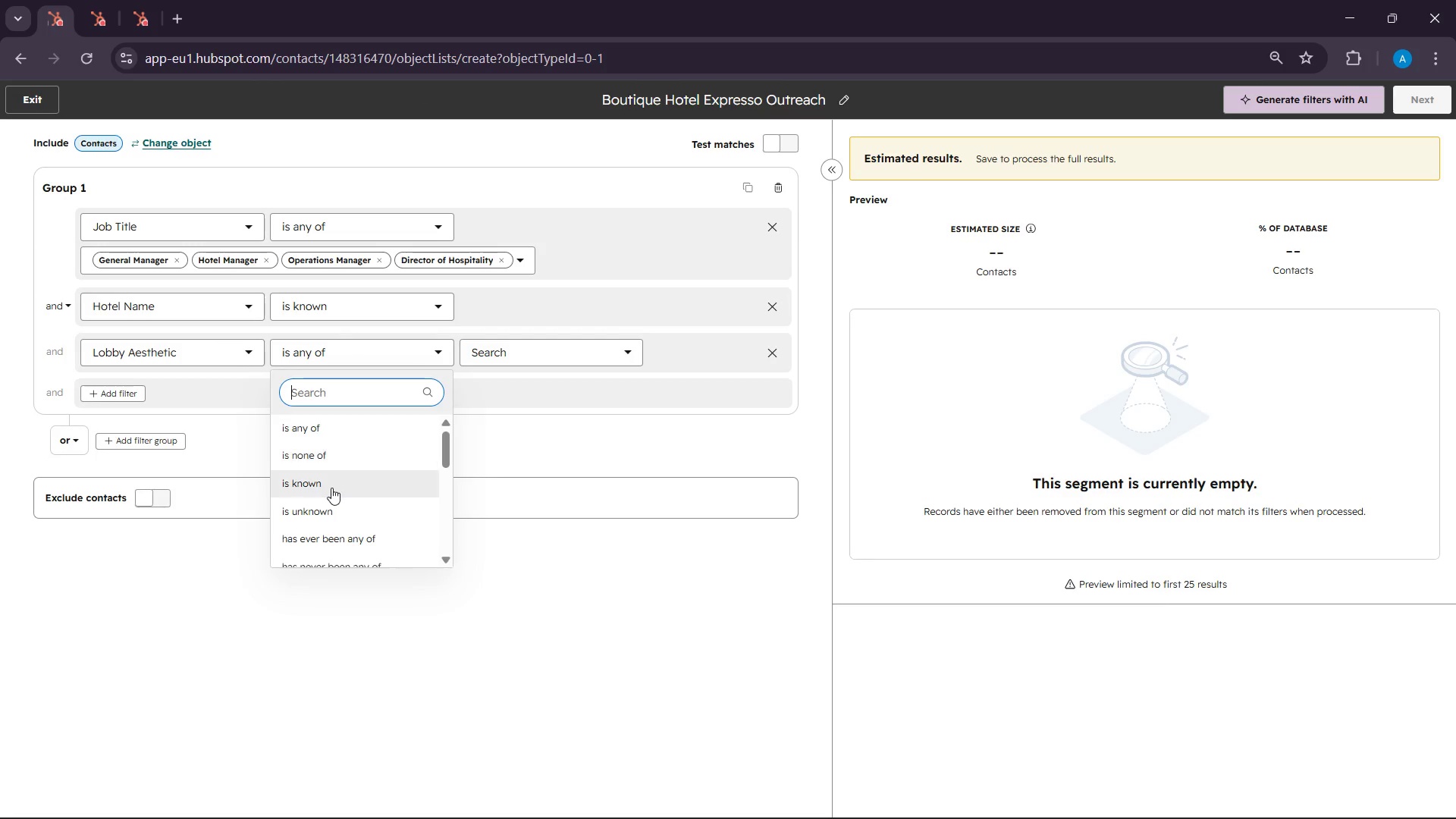 
scroll: coordinate [329, 497], scroll_direction: down, amount: 2.0
 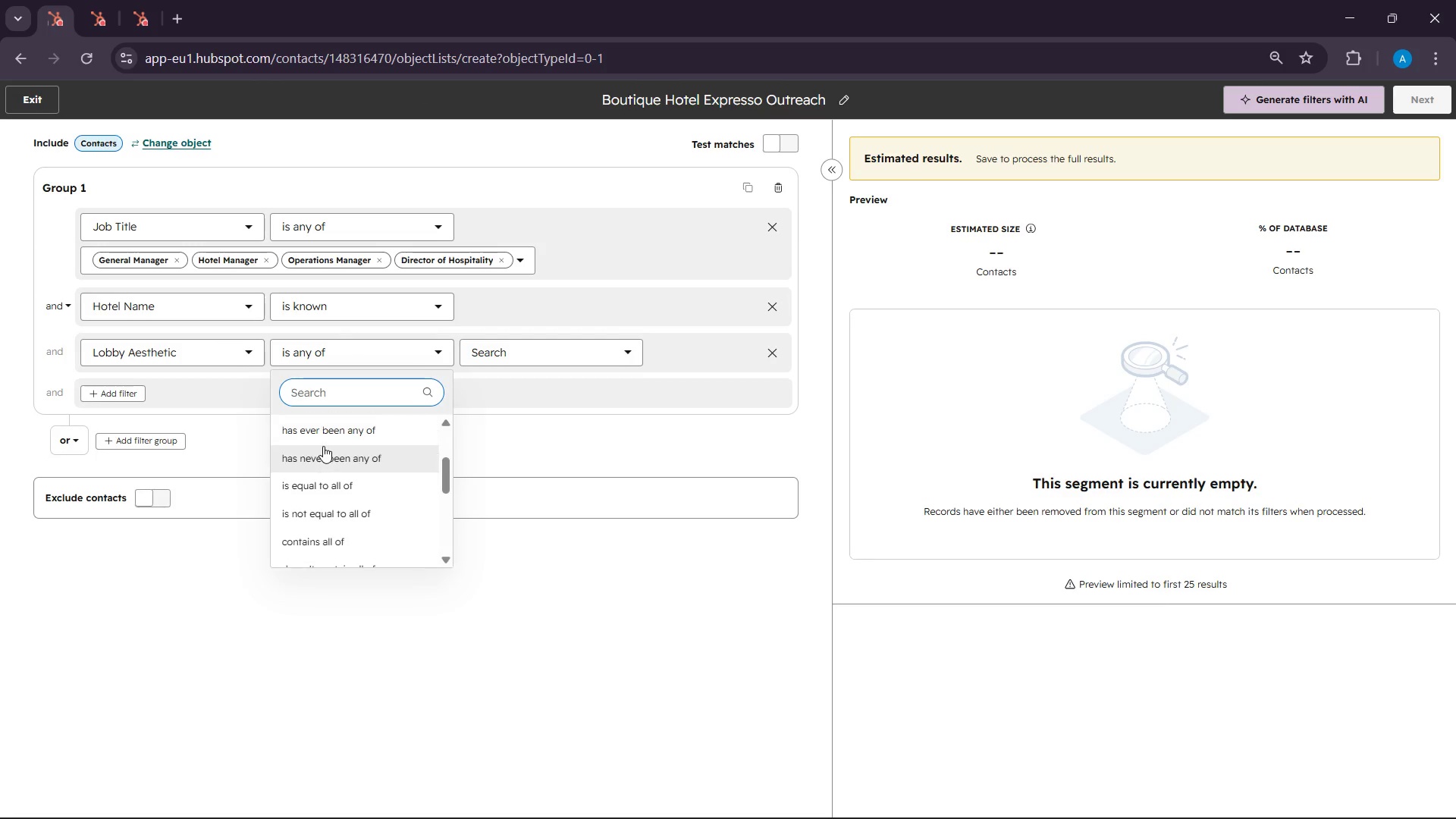 
scroll: coordinate [323, 446], scroll_direction: up, amount: 1.0
 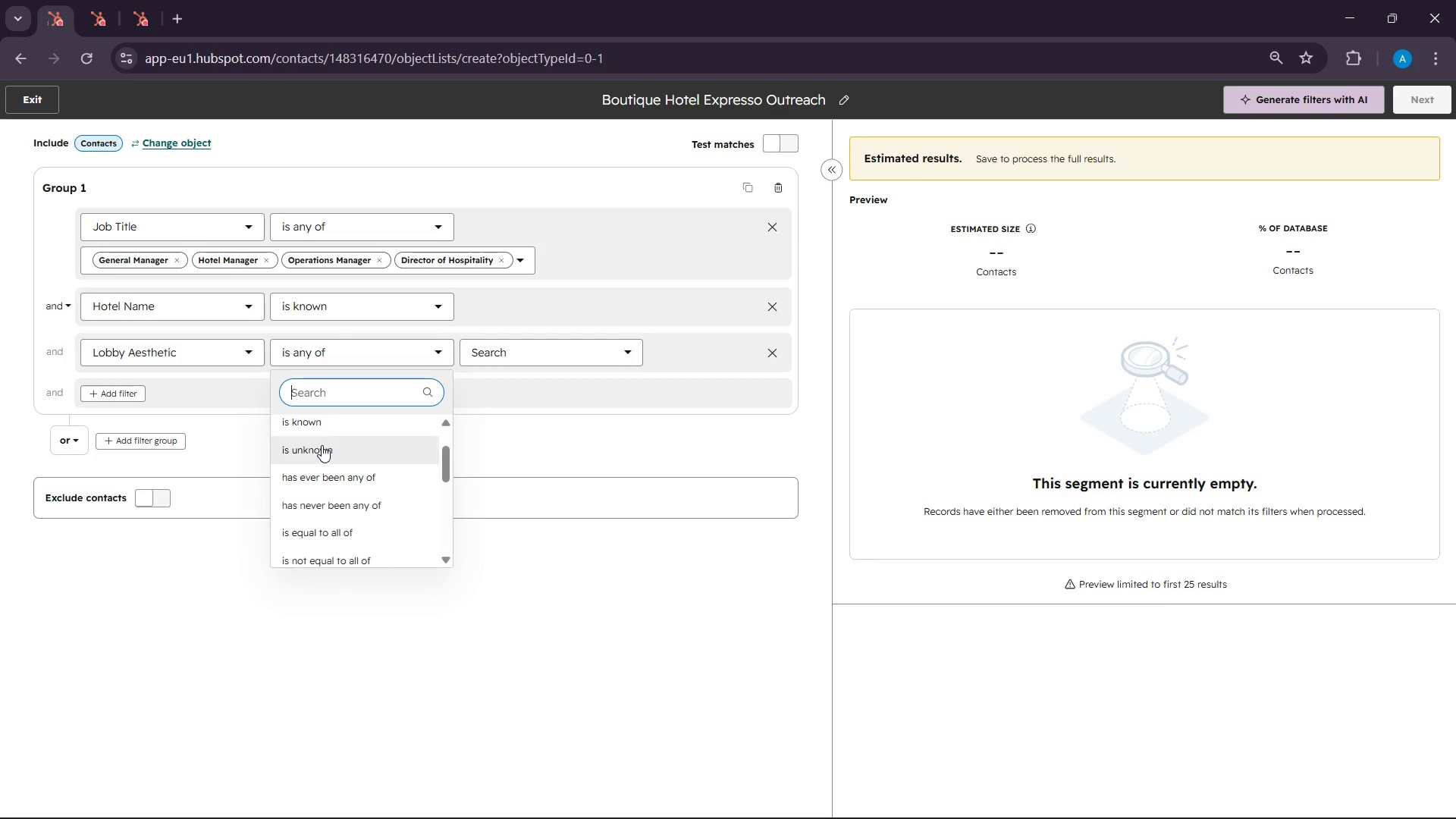 
left_click([322, 445])
 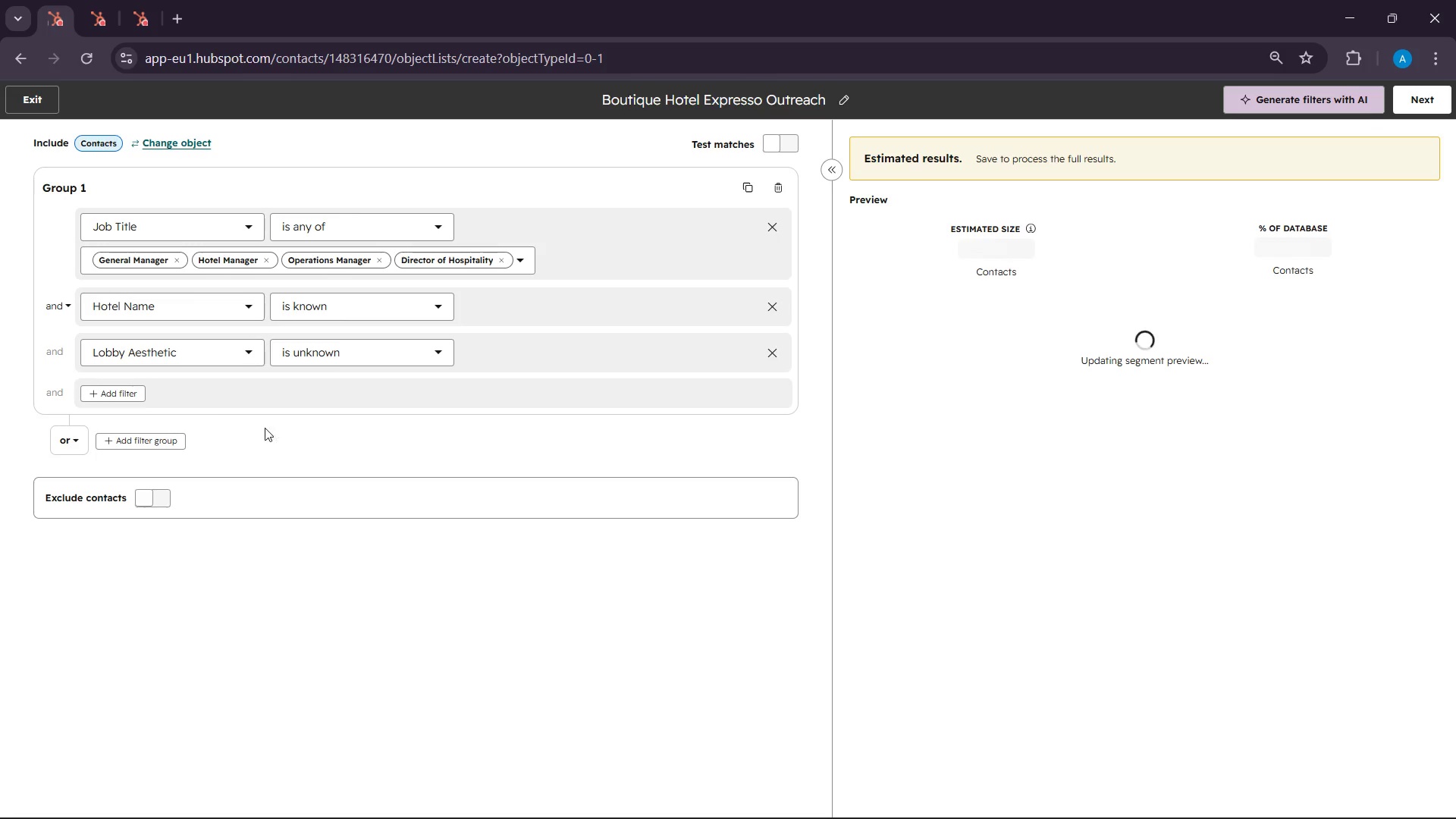 
left_click([129, 395])
 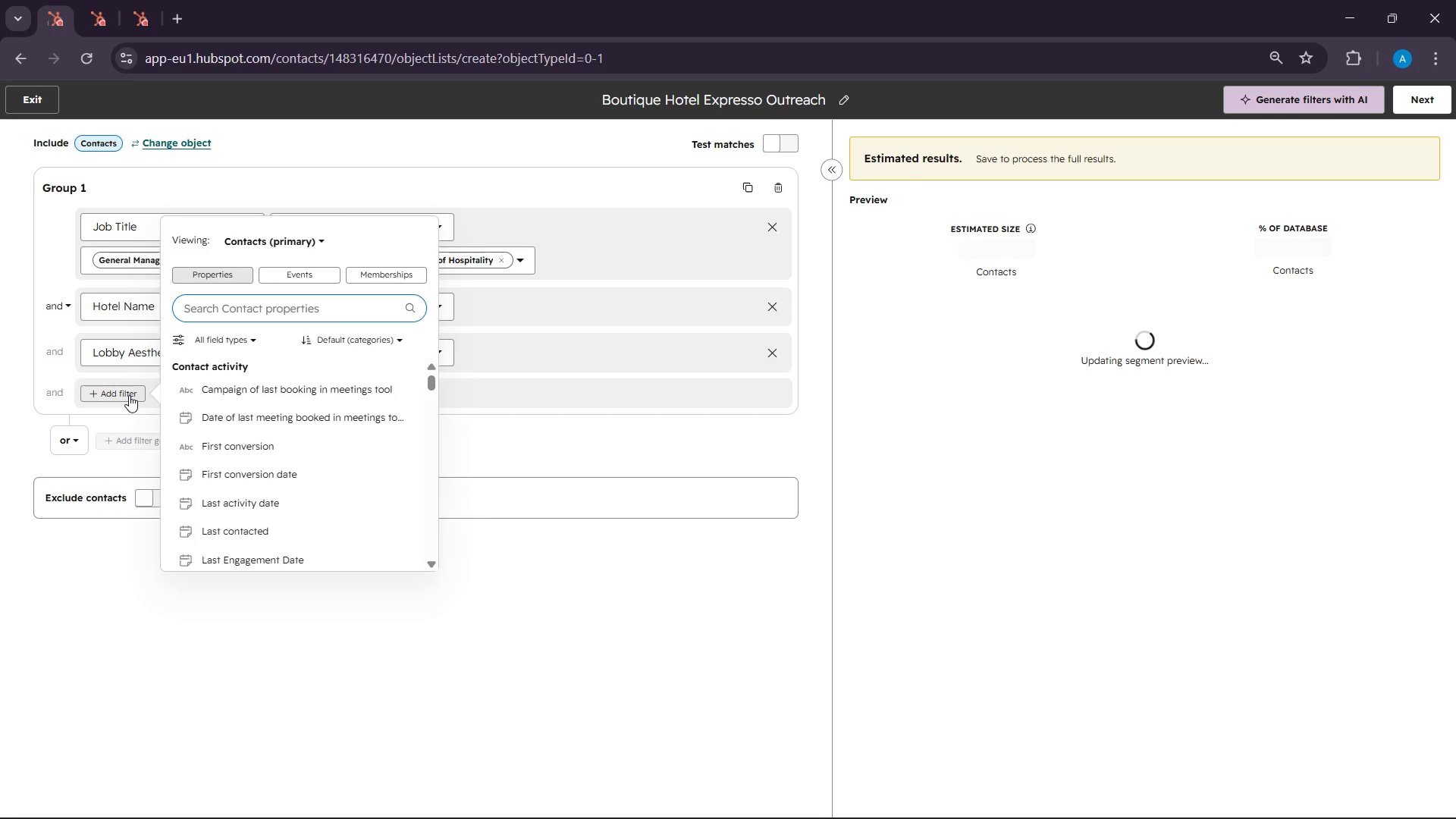 
wait(9.88)
 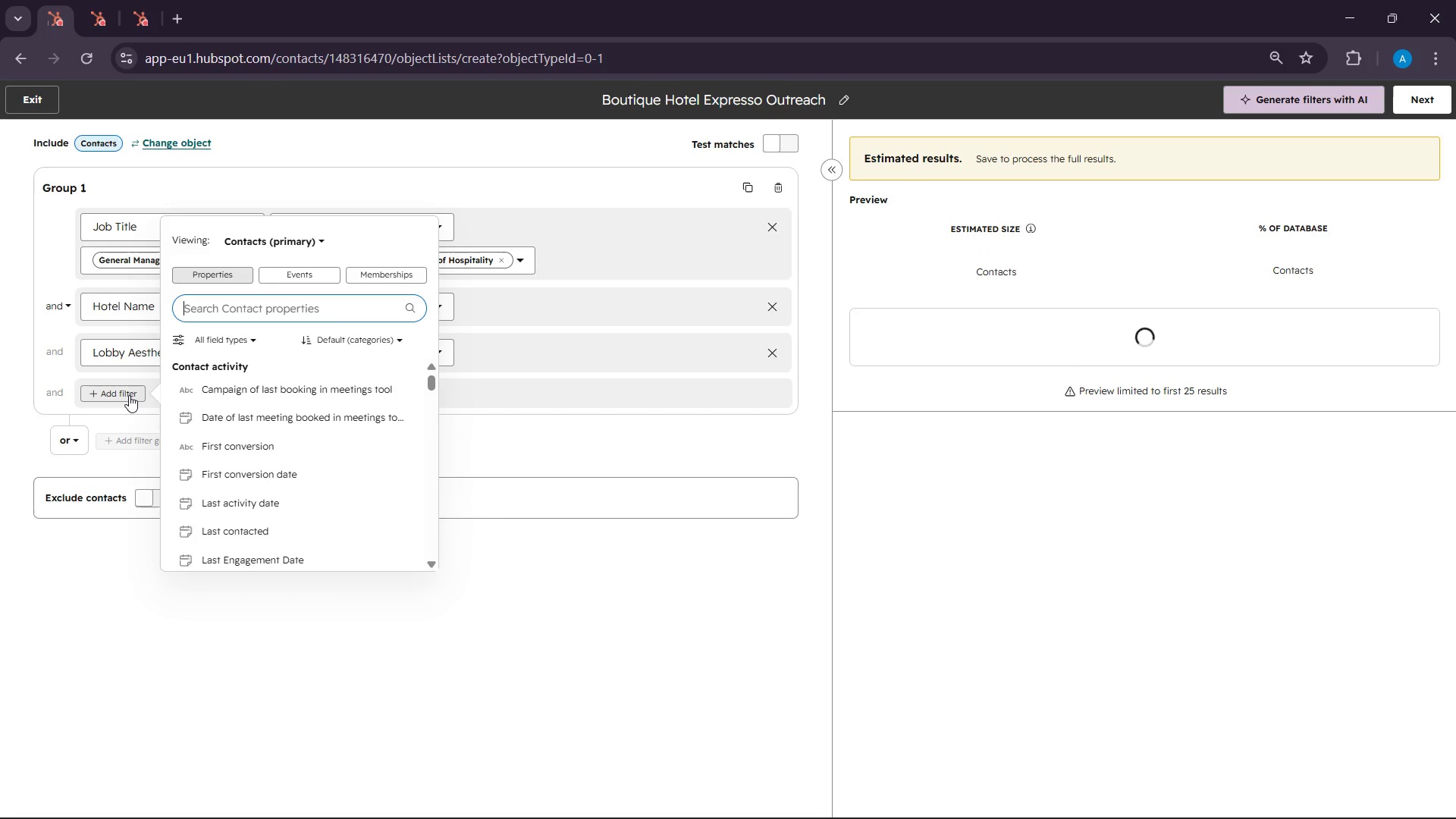 
type(Linked)
 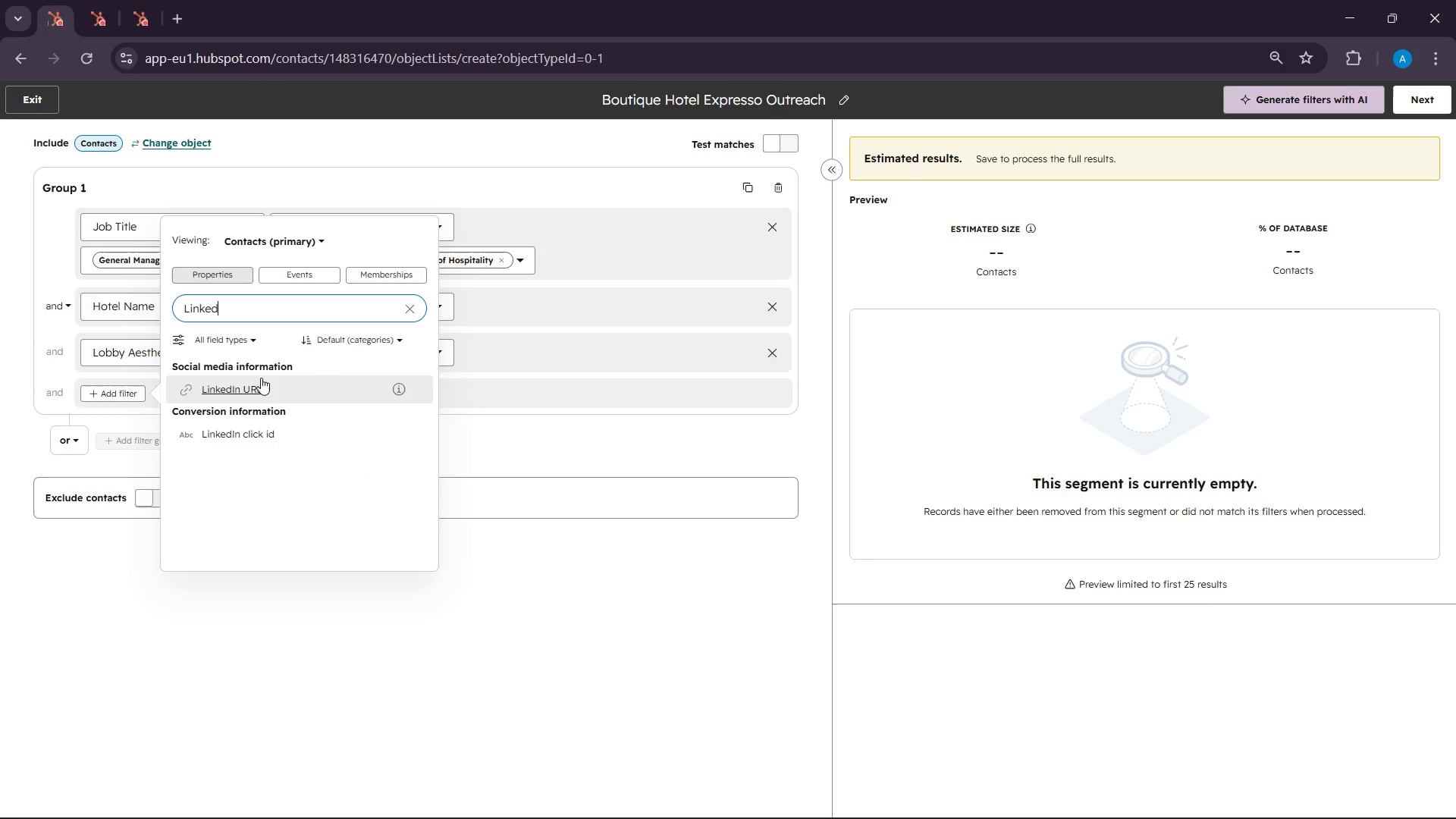 
left_click([259, 382])
 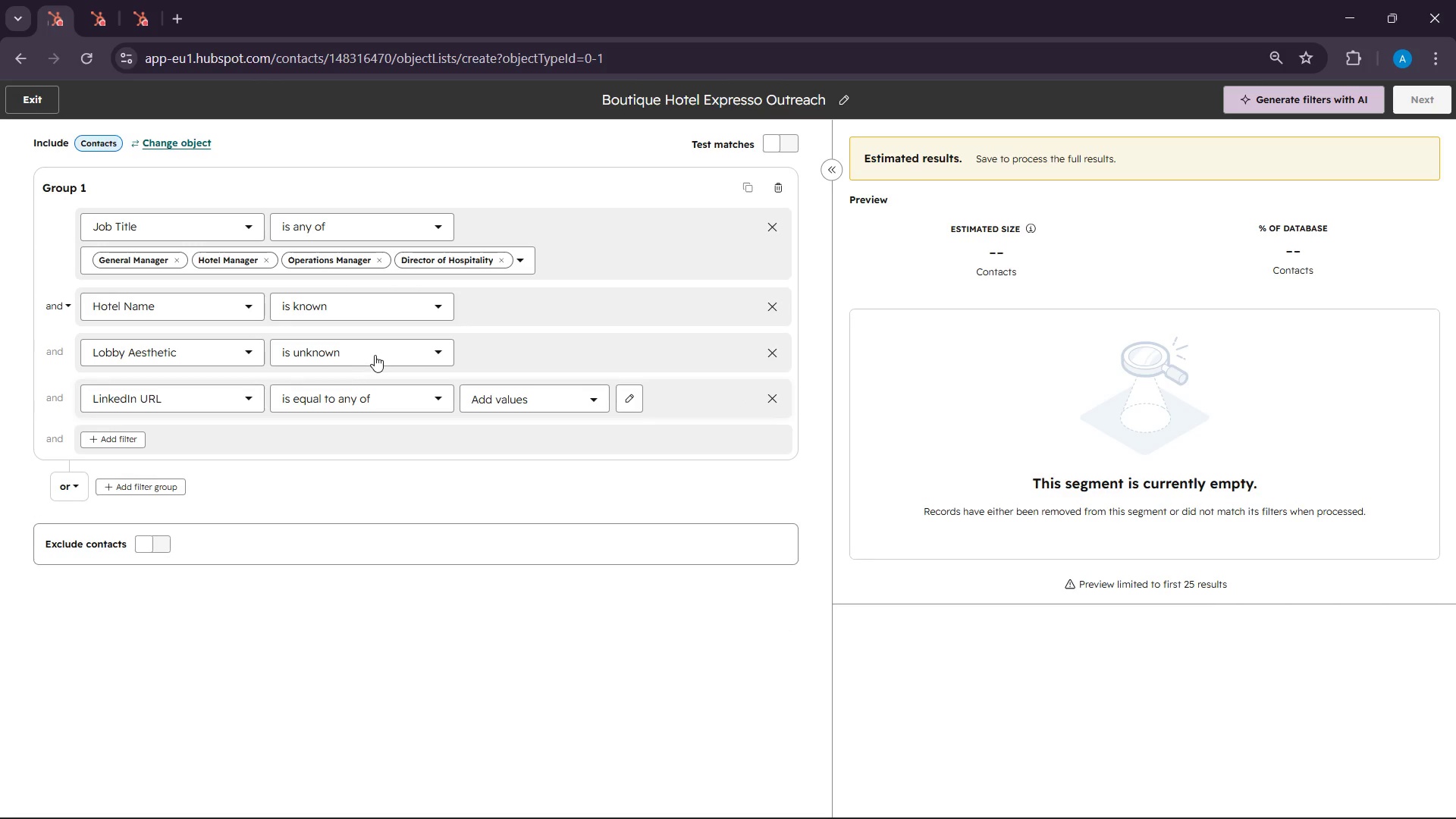 
left_click([428, 397])
 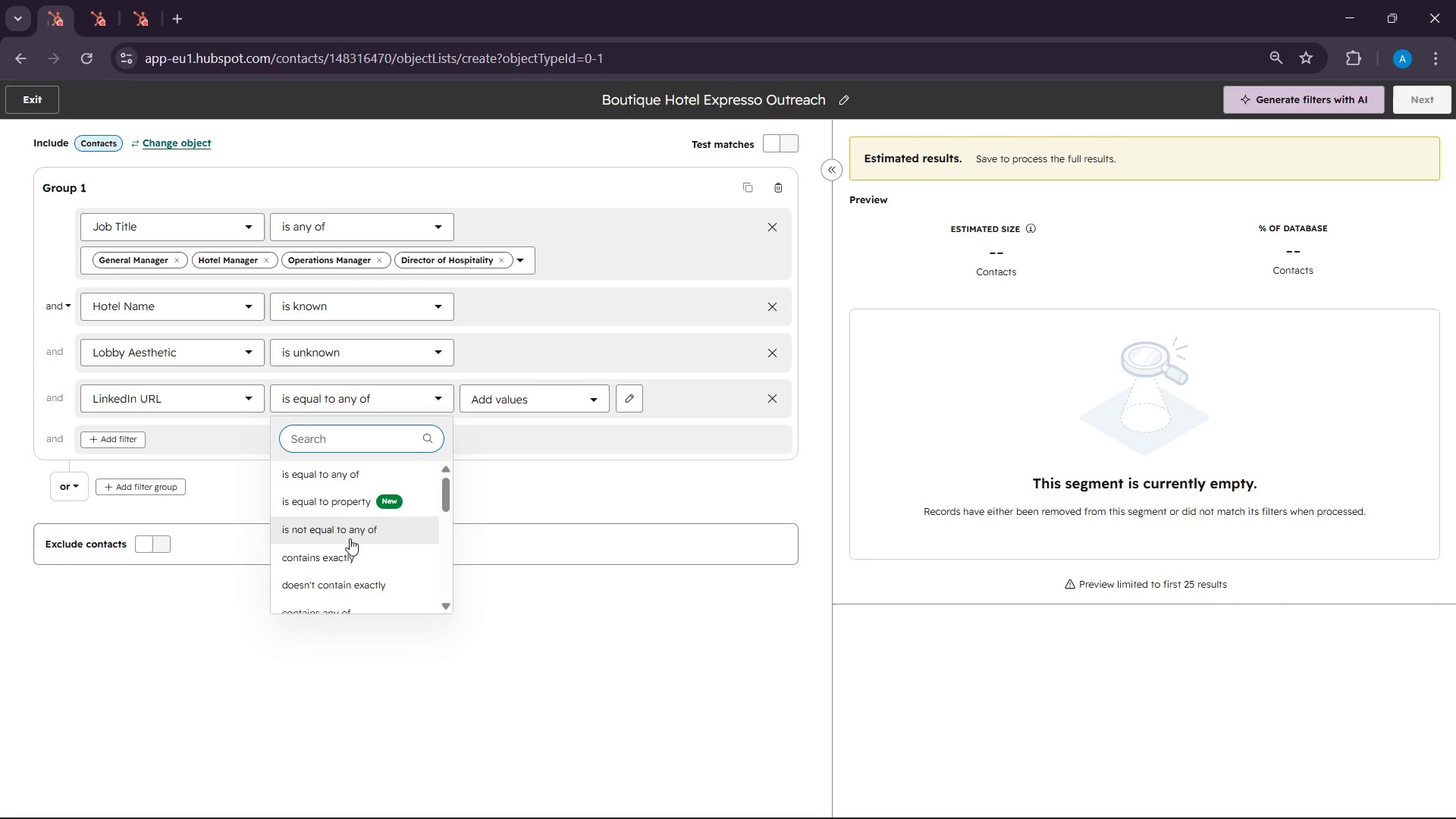 
scroll: coordinate [350, 542], scroll_direction: down, amount: 4.0
 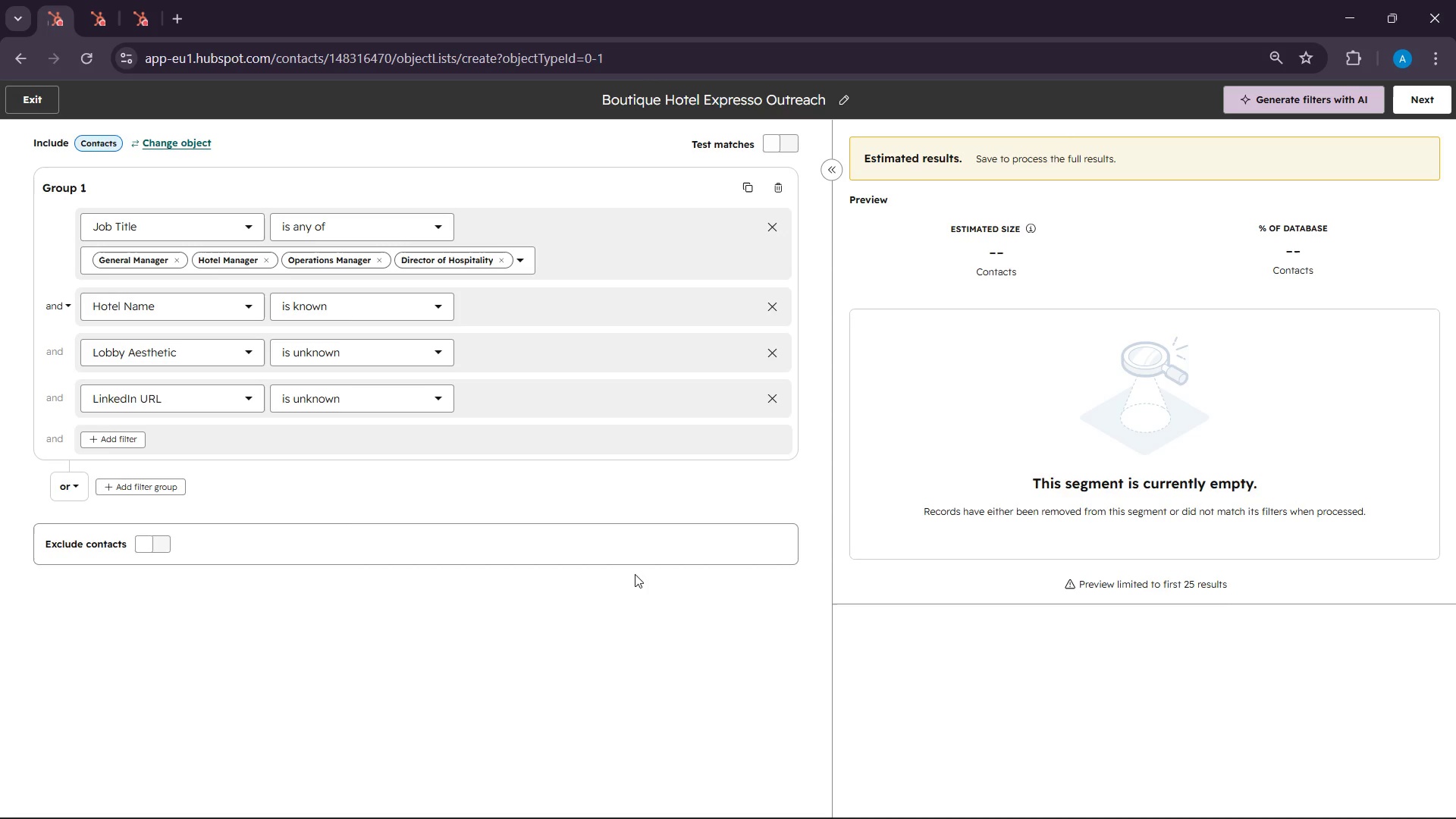 
wait(81.44)
 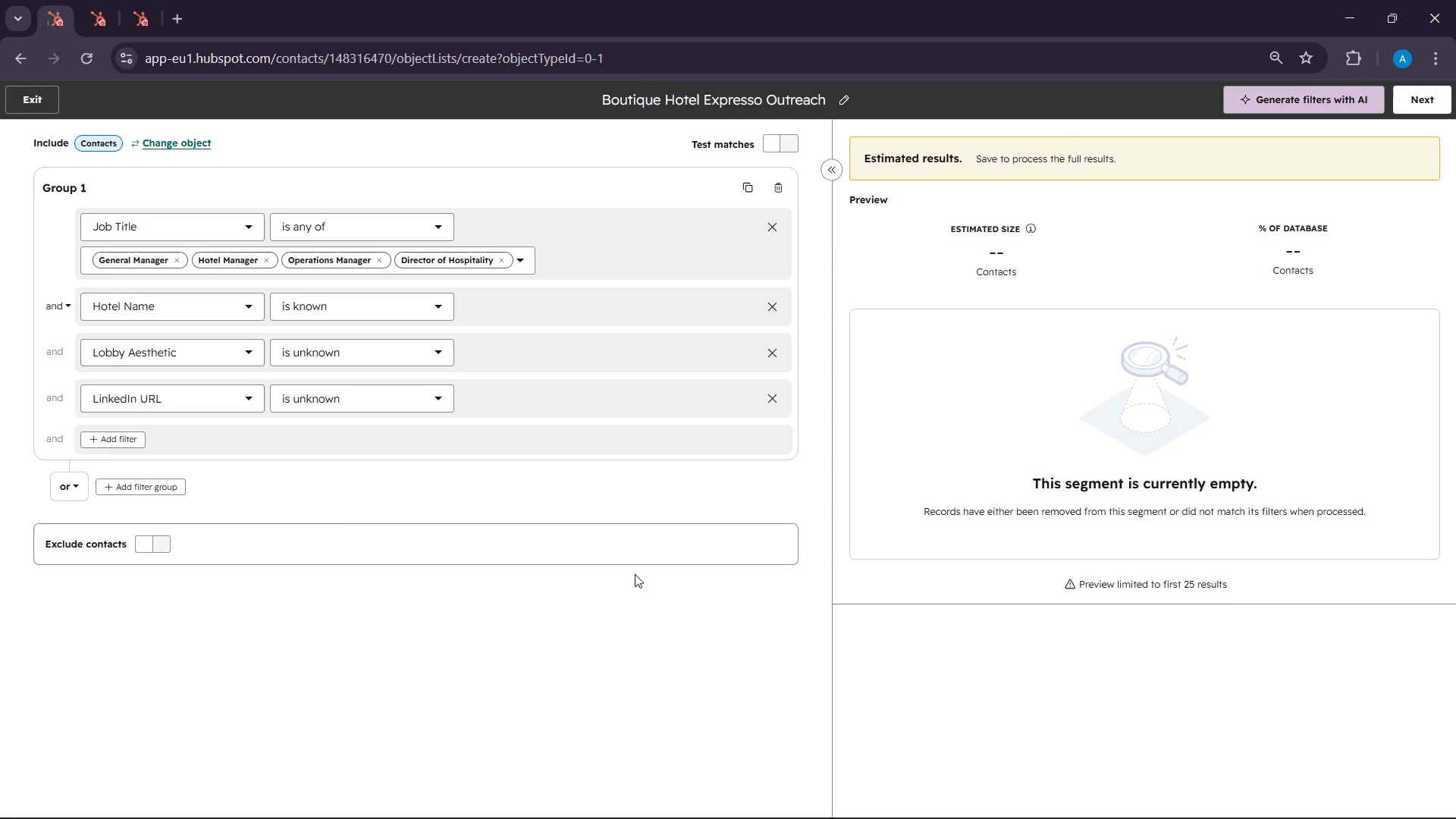 
left_click([762, 145])
 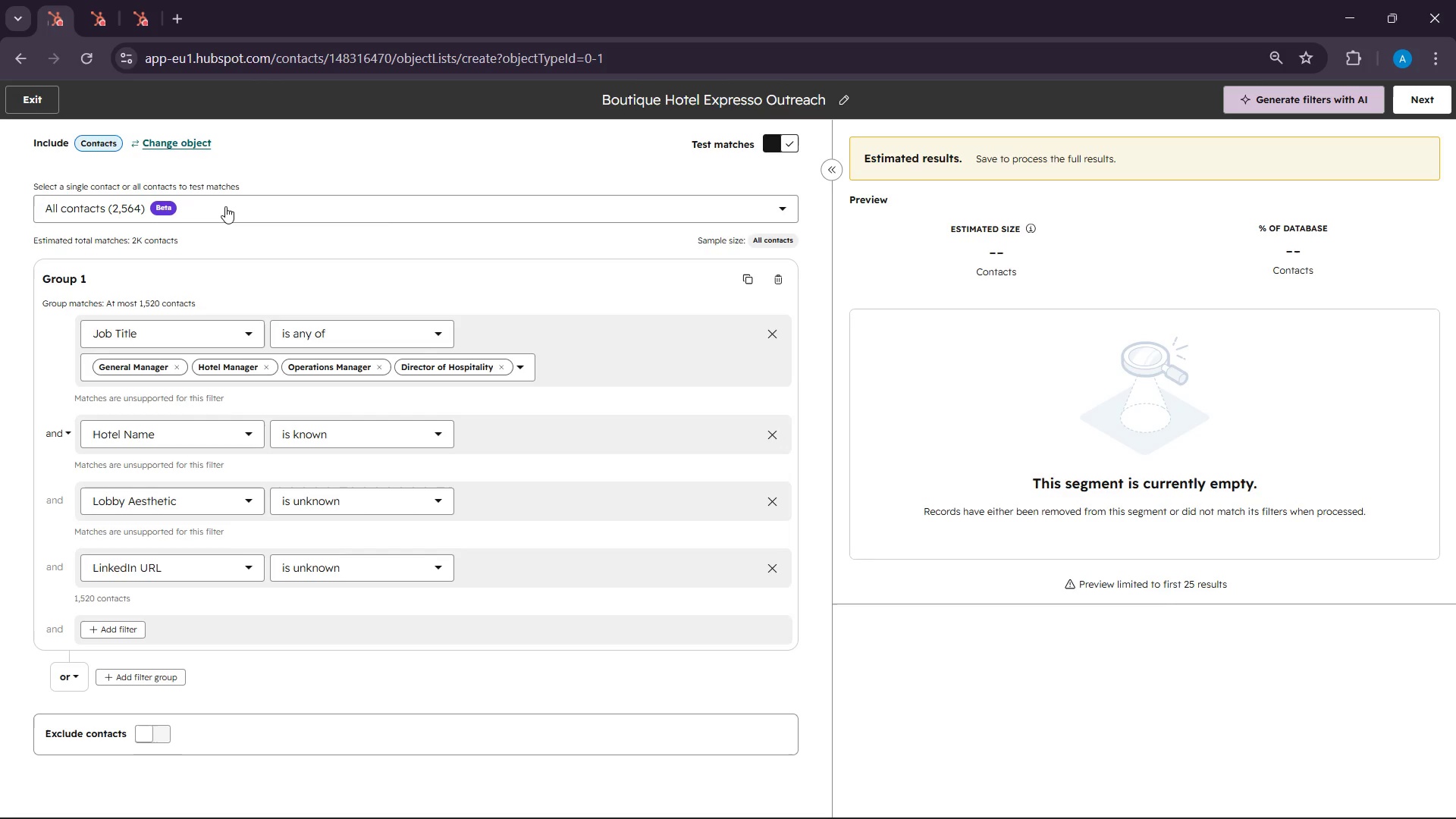 
wait(11.97)
 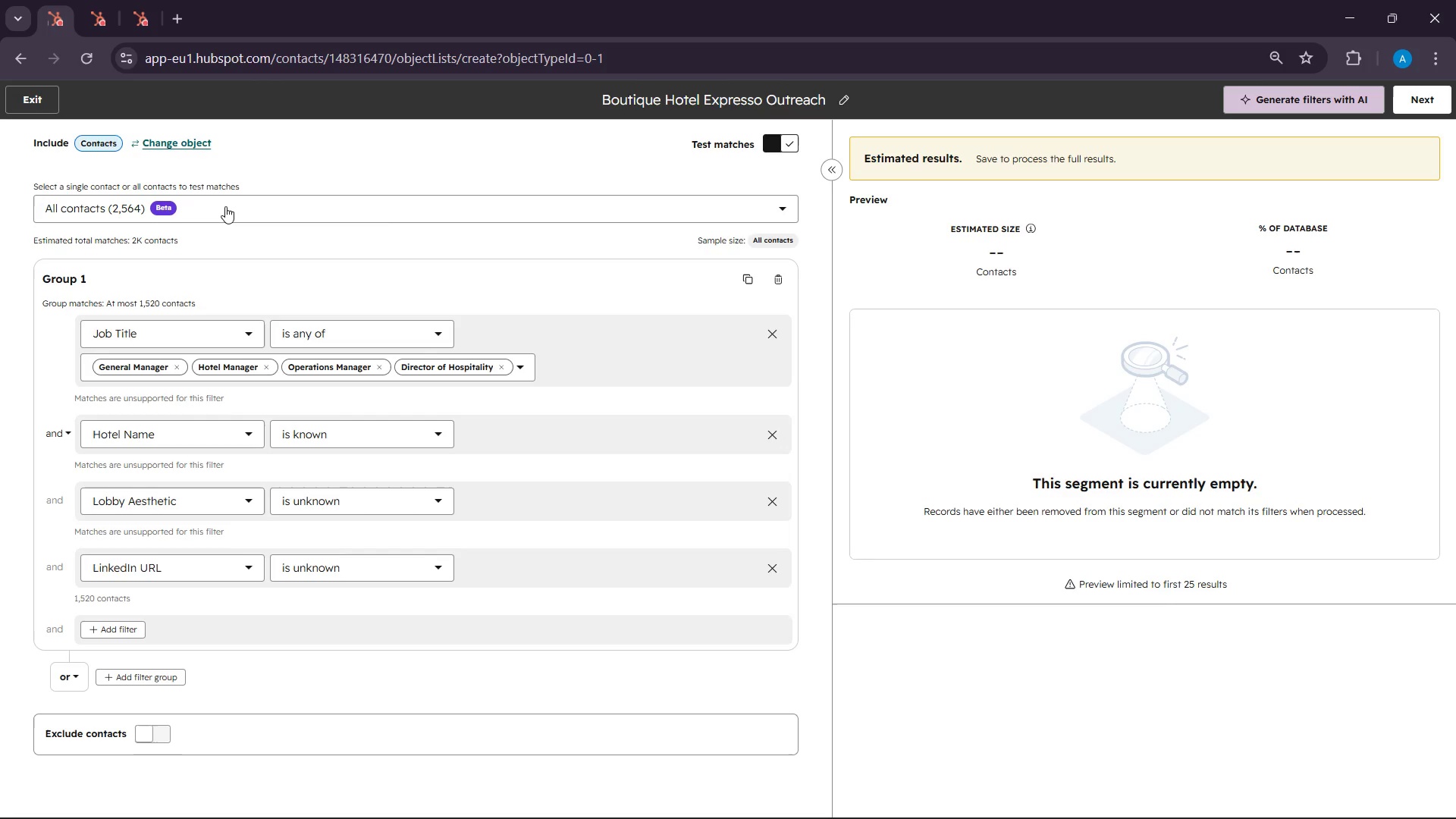 
scroll: coordinate [548, 428], scroll_direction: up, amount: 1.0
 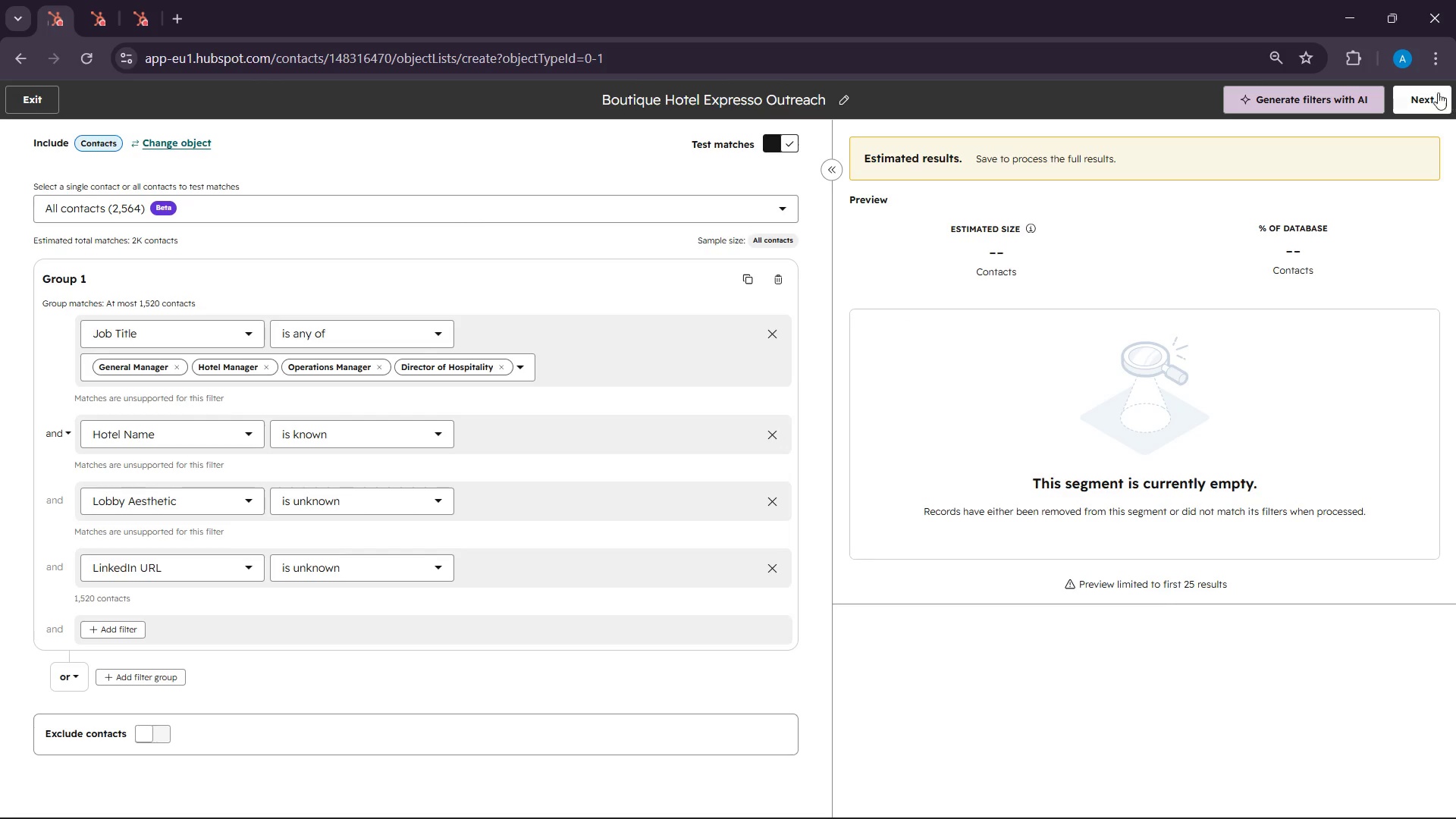 
left_click([1411, 103])
 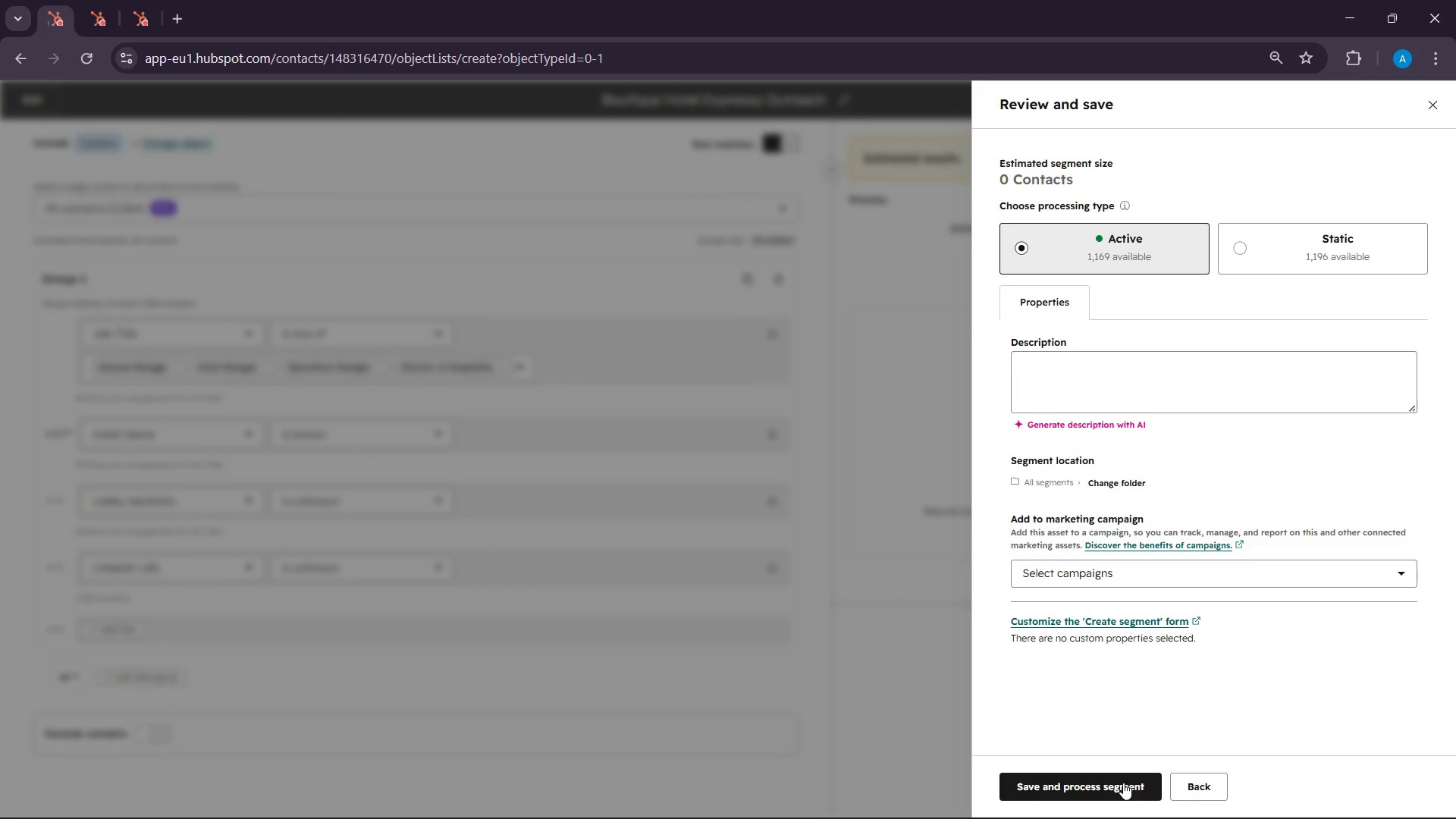 
left_click([1080, 786])
 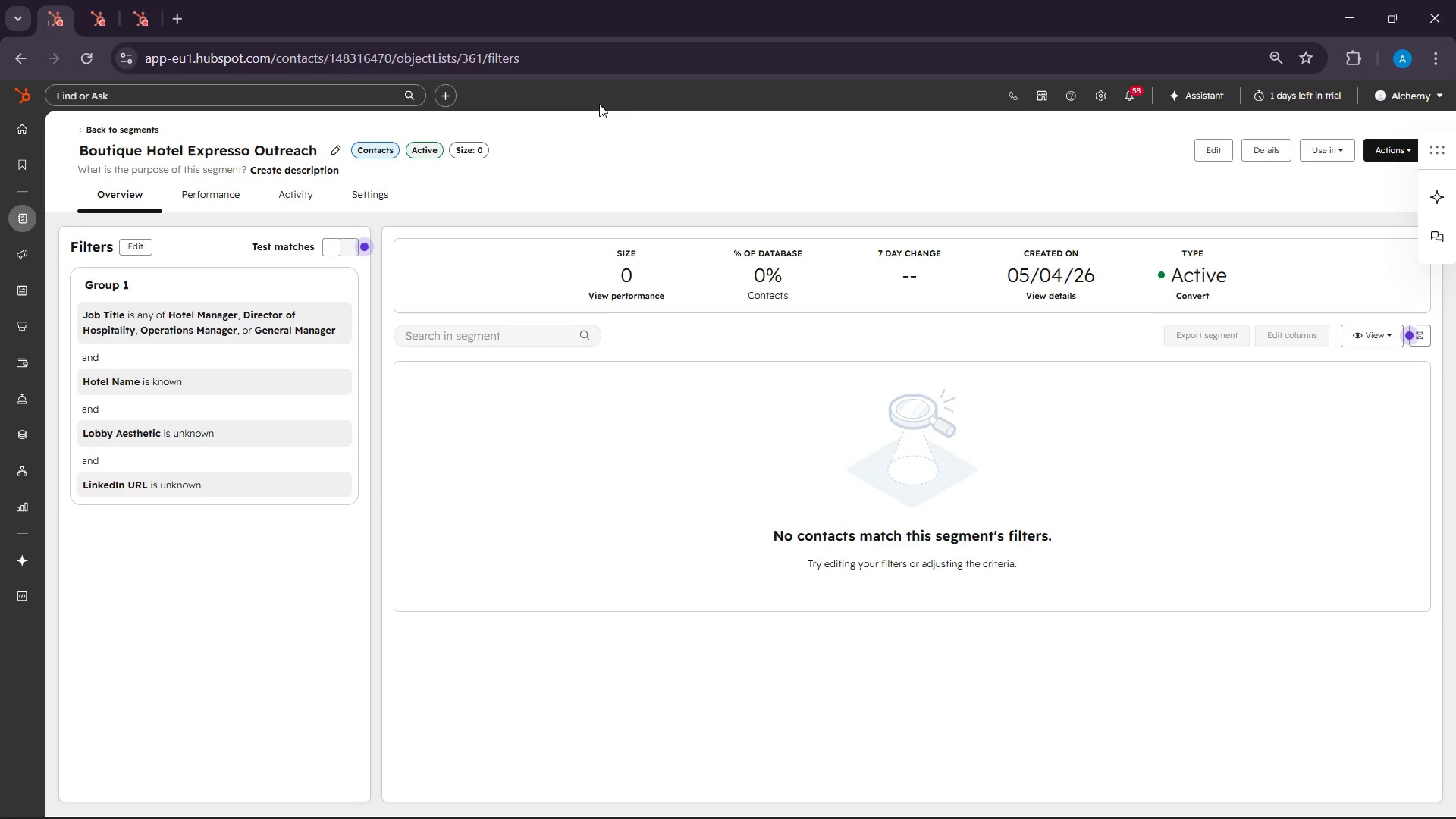 
wait(34.48)
 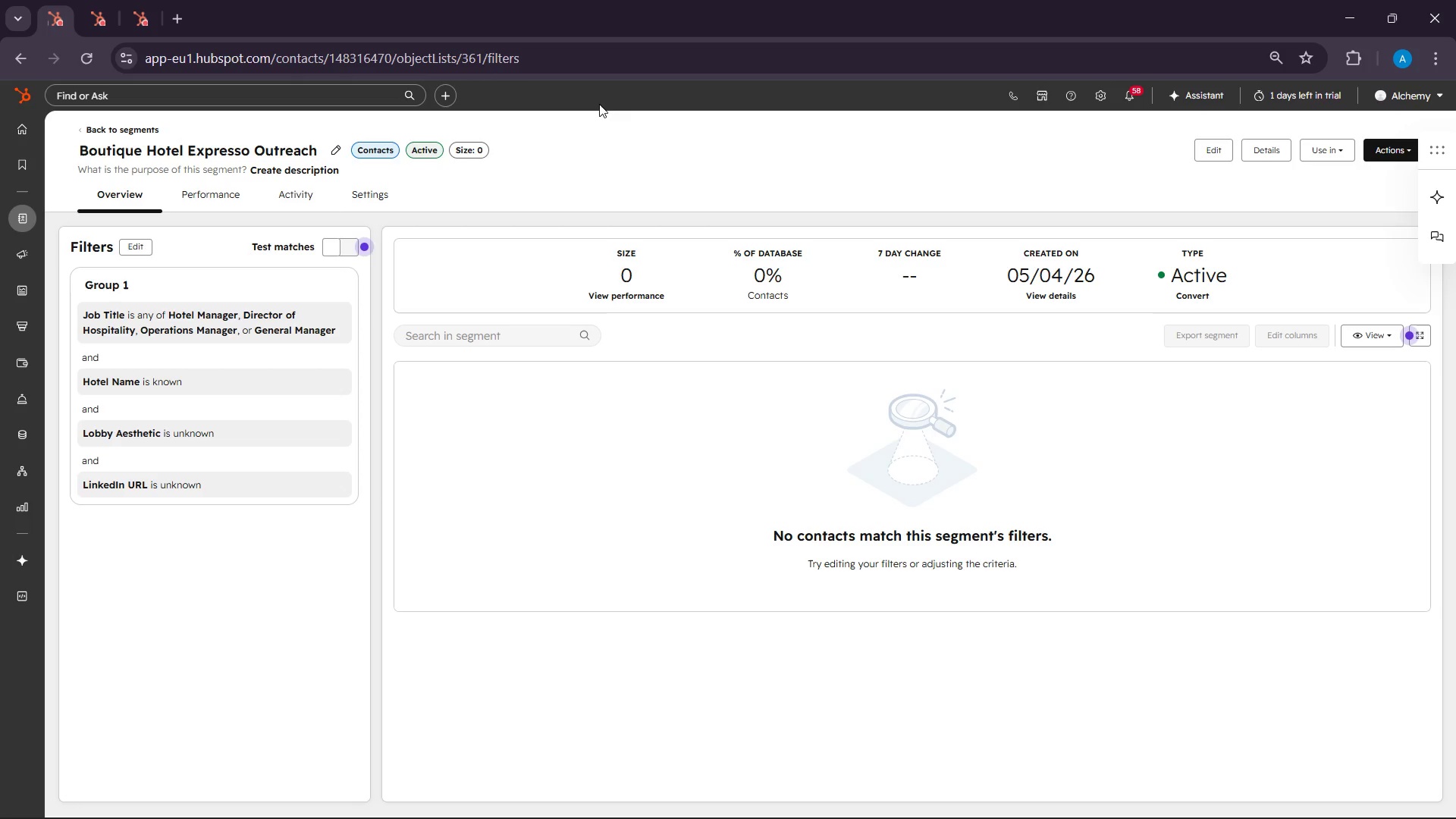 
mouse_move([34, 133])
 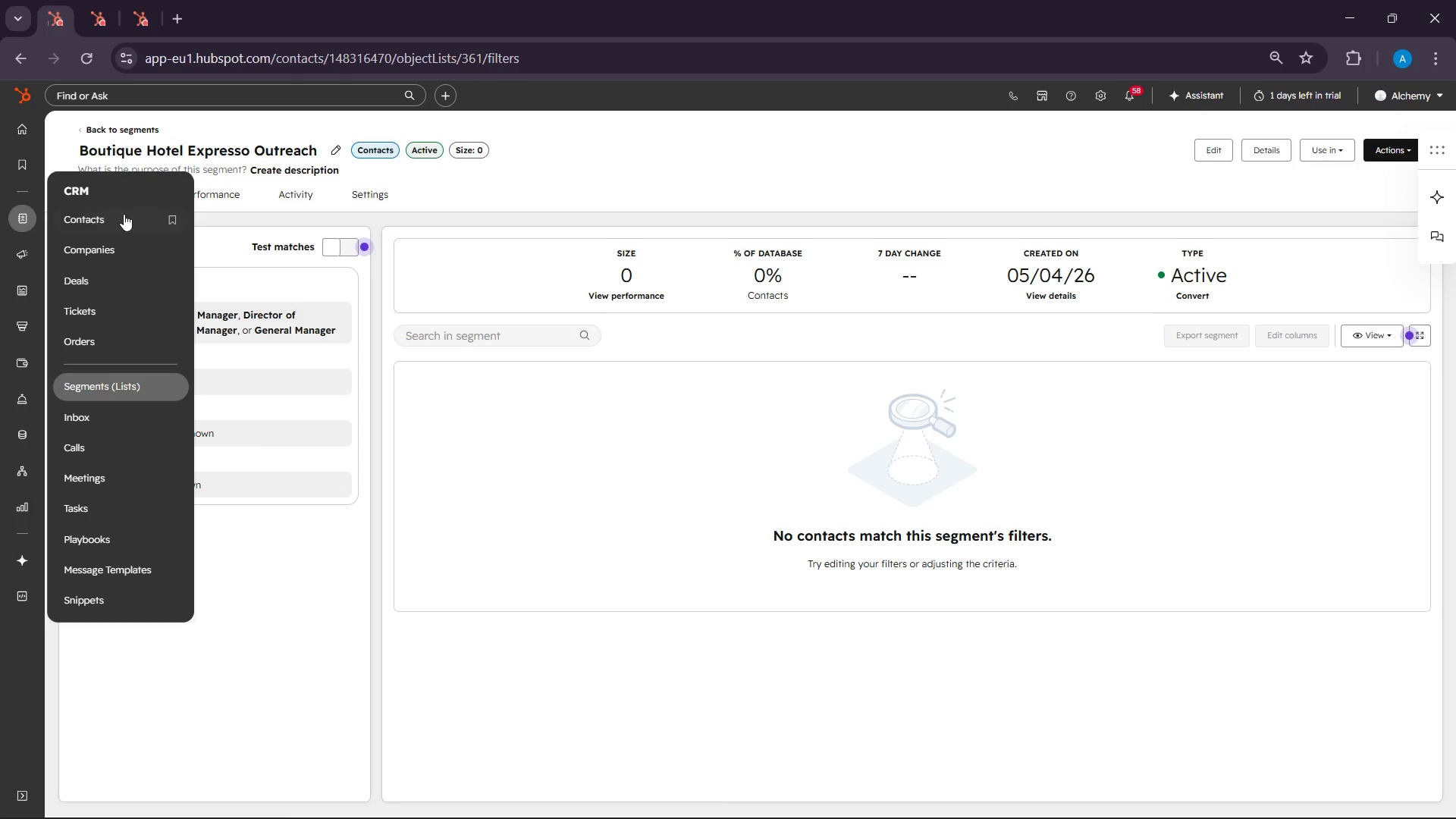 
wait(7.68)
 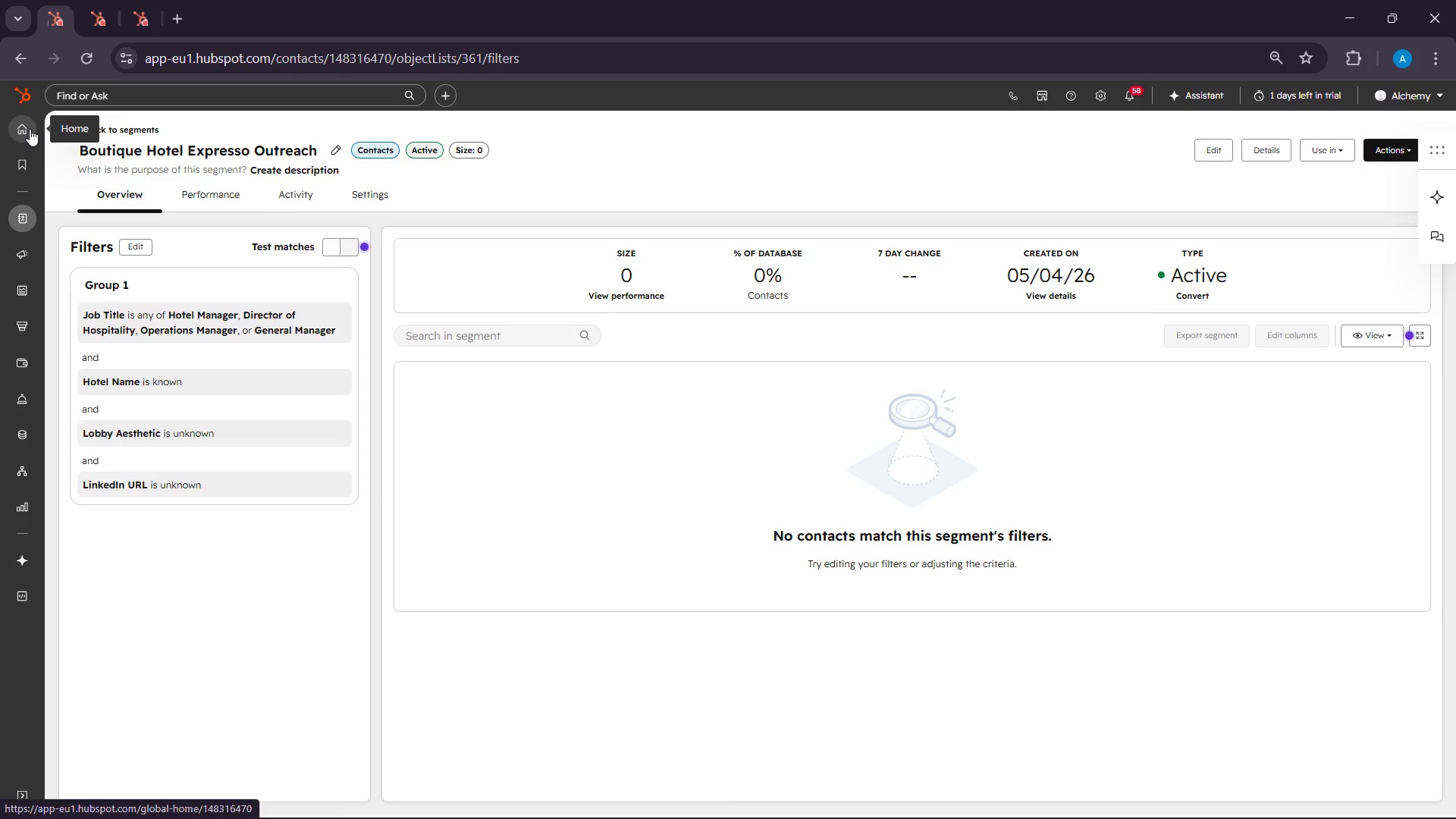 
left_click([124, 214])
 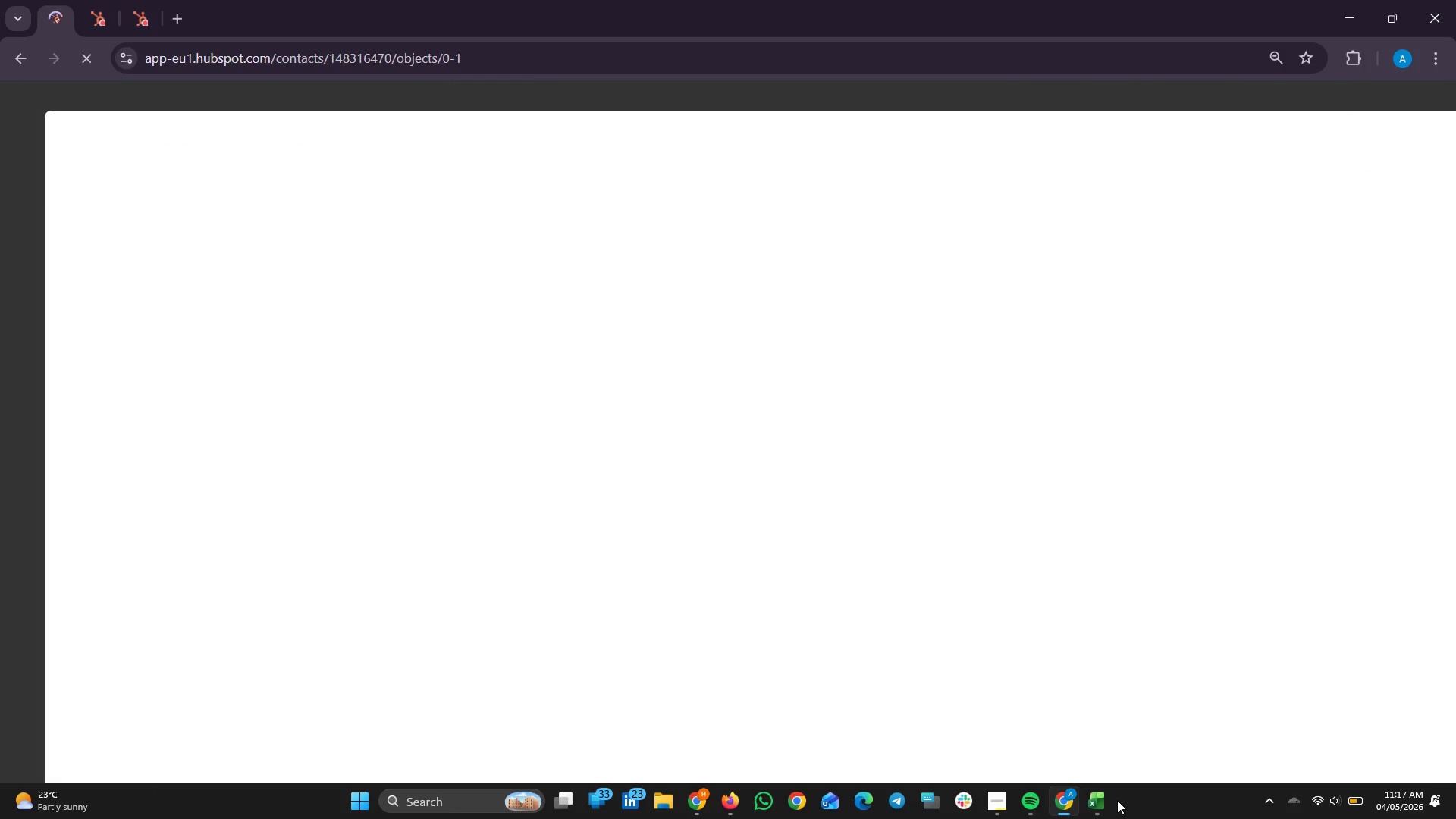 
left_click([1102, 800])
 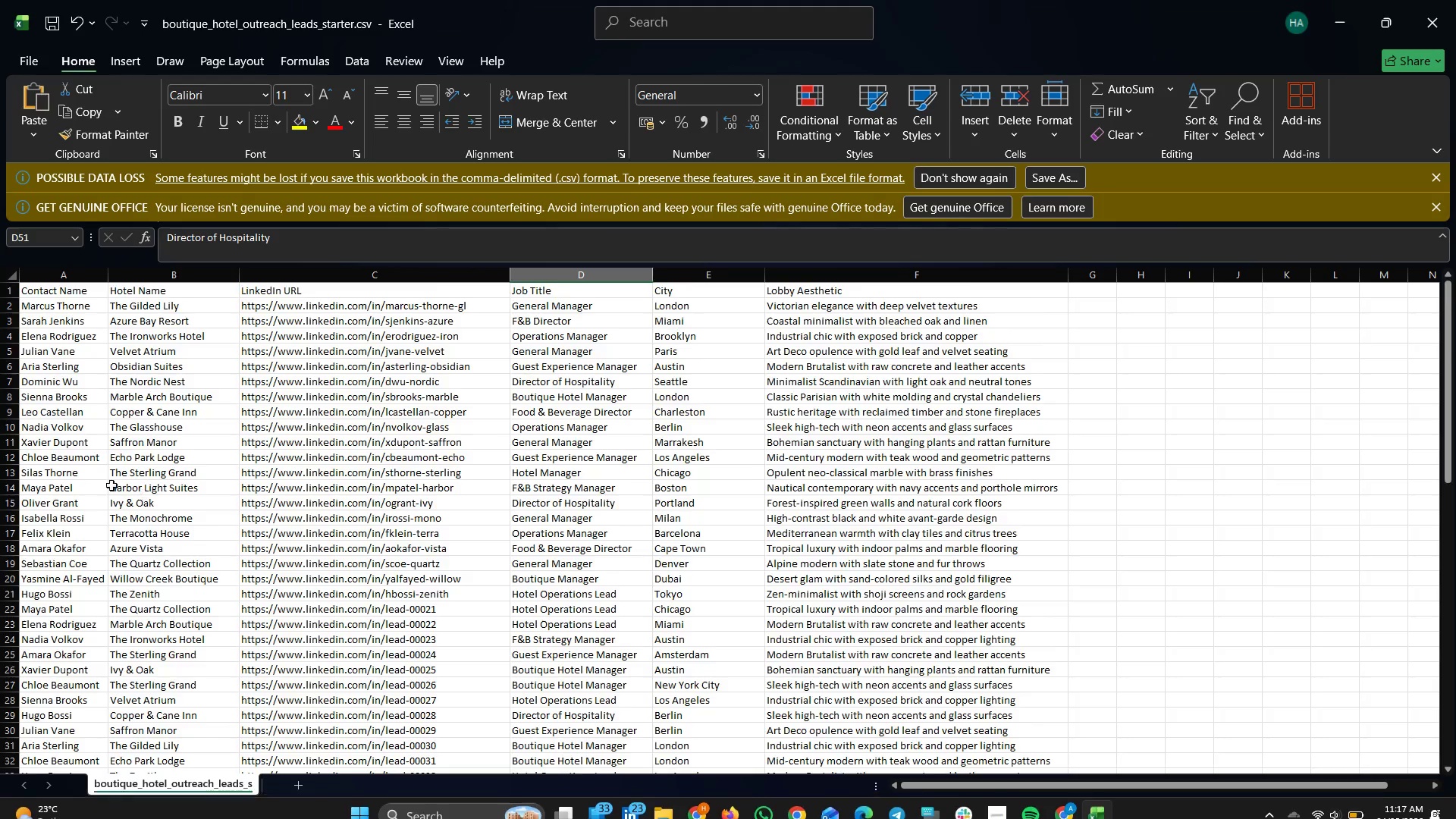 
scroll: coordinate [102, 472], scroll_direction: down, amount: 33.0
 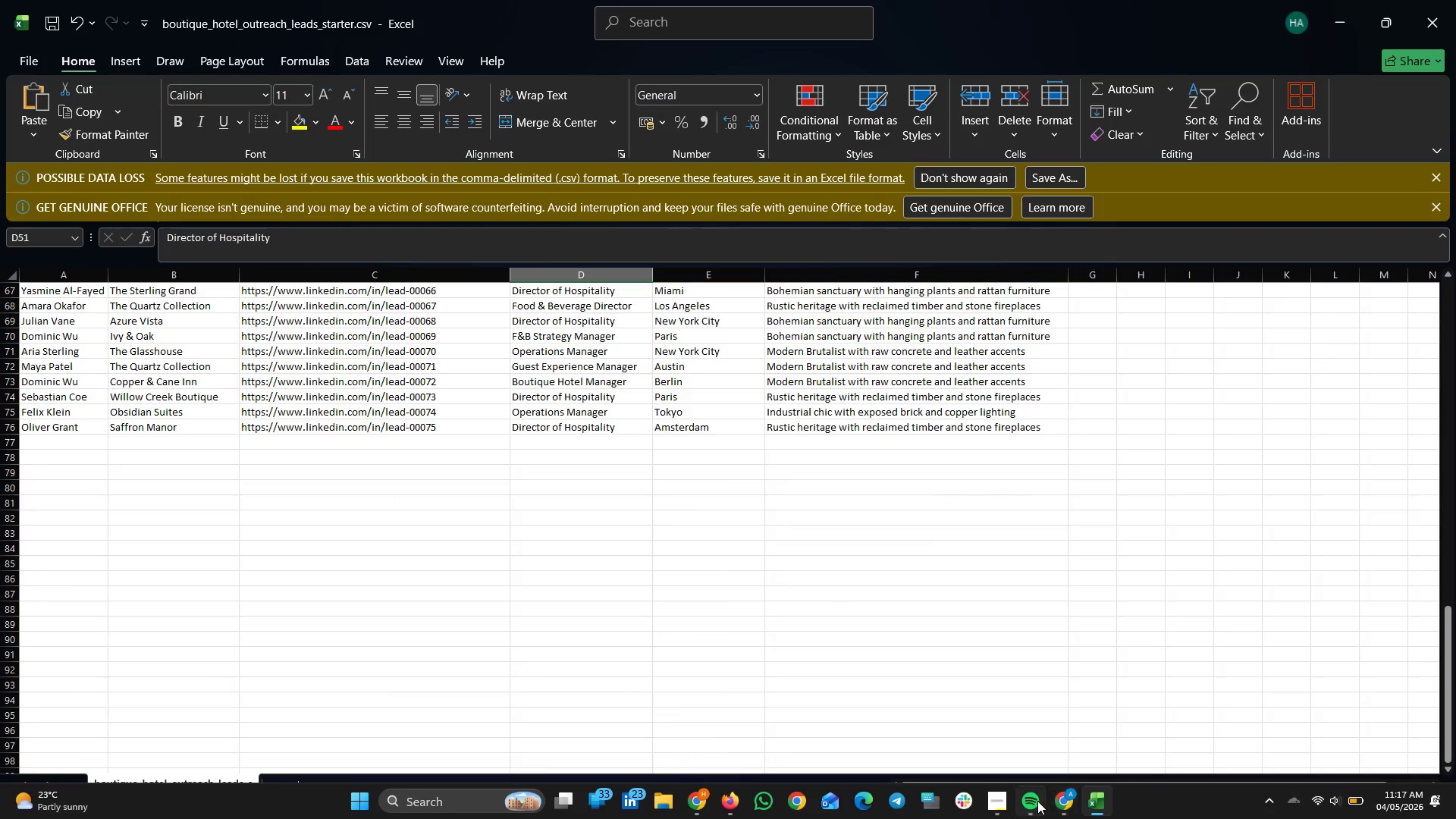 
left_click([1094, 801])
 